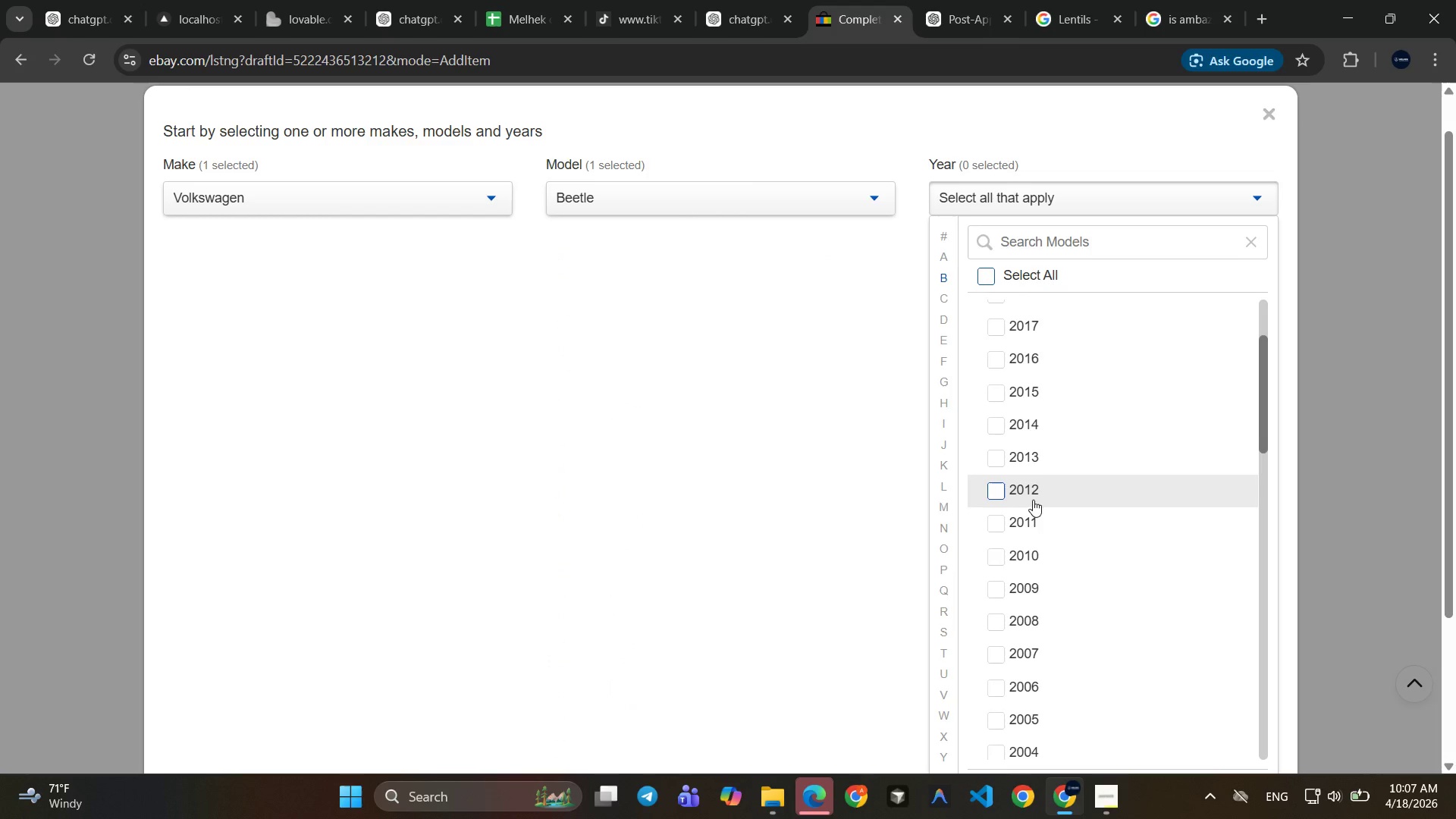 
left_click([1035, 453])
 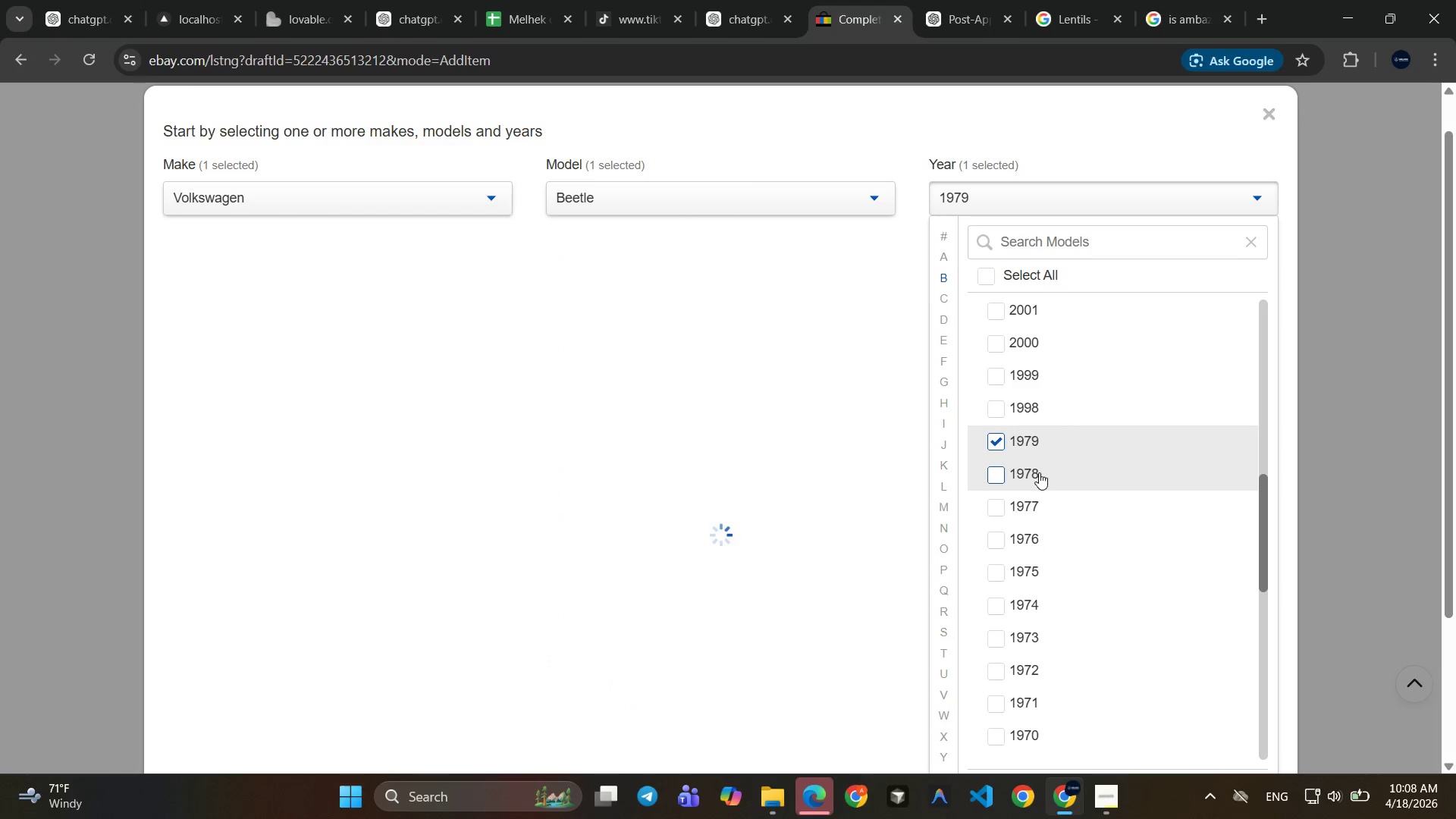 
left_click([1039, 472])
 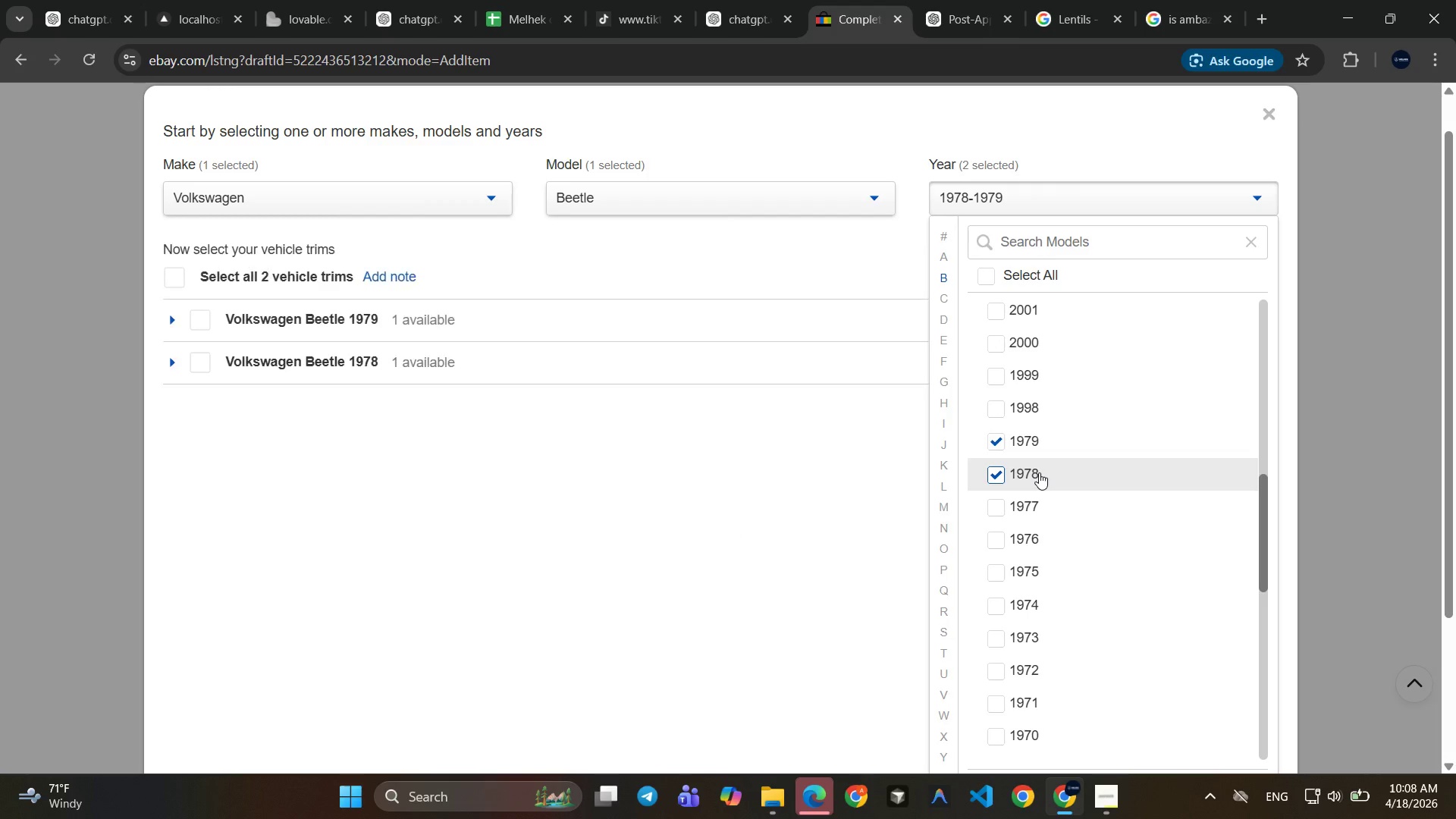 
mouse_move([1038, 502])
 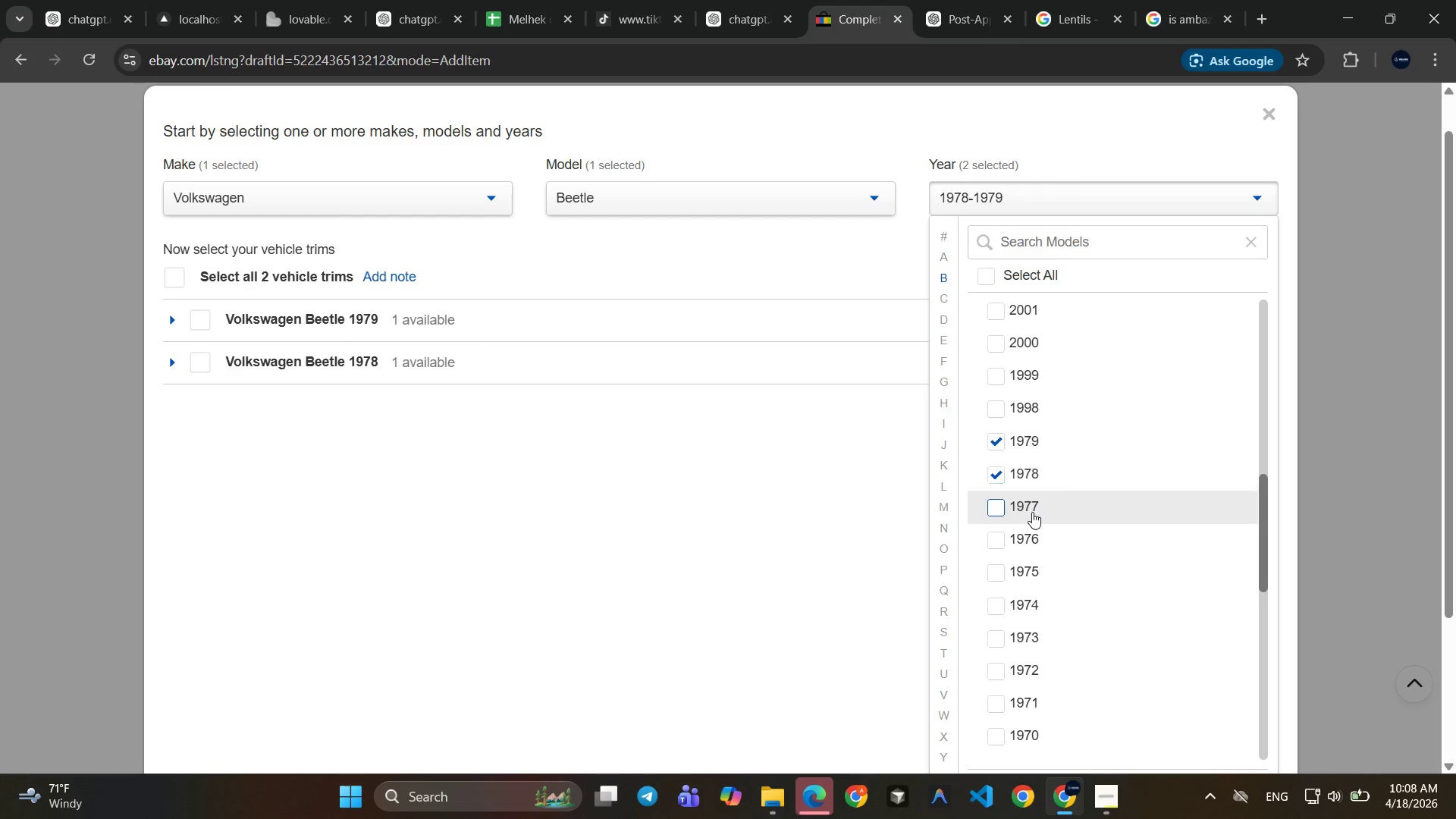 
left_click([1032, 512])
 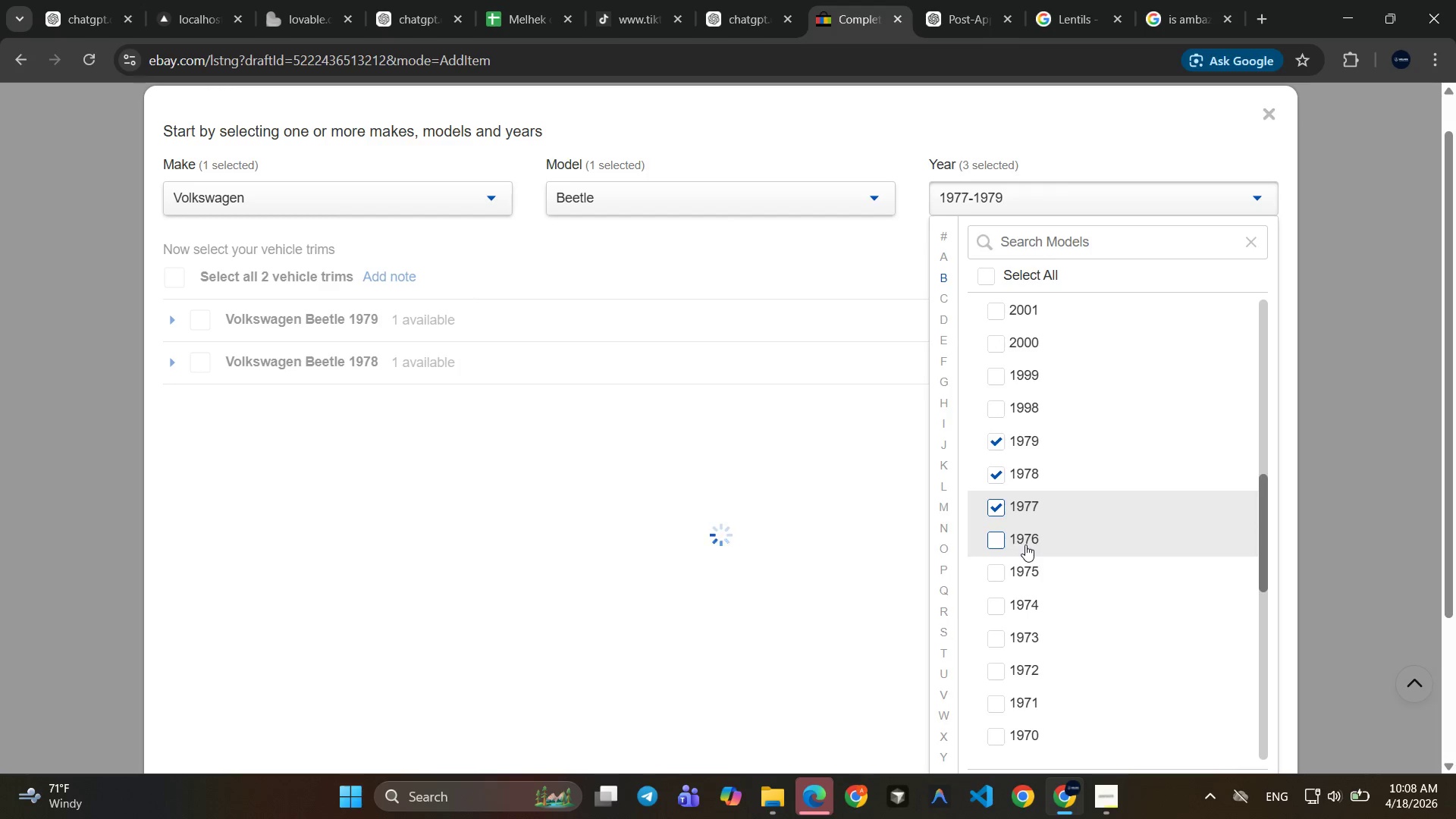 
left_click([1025, 544])
 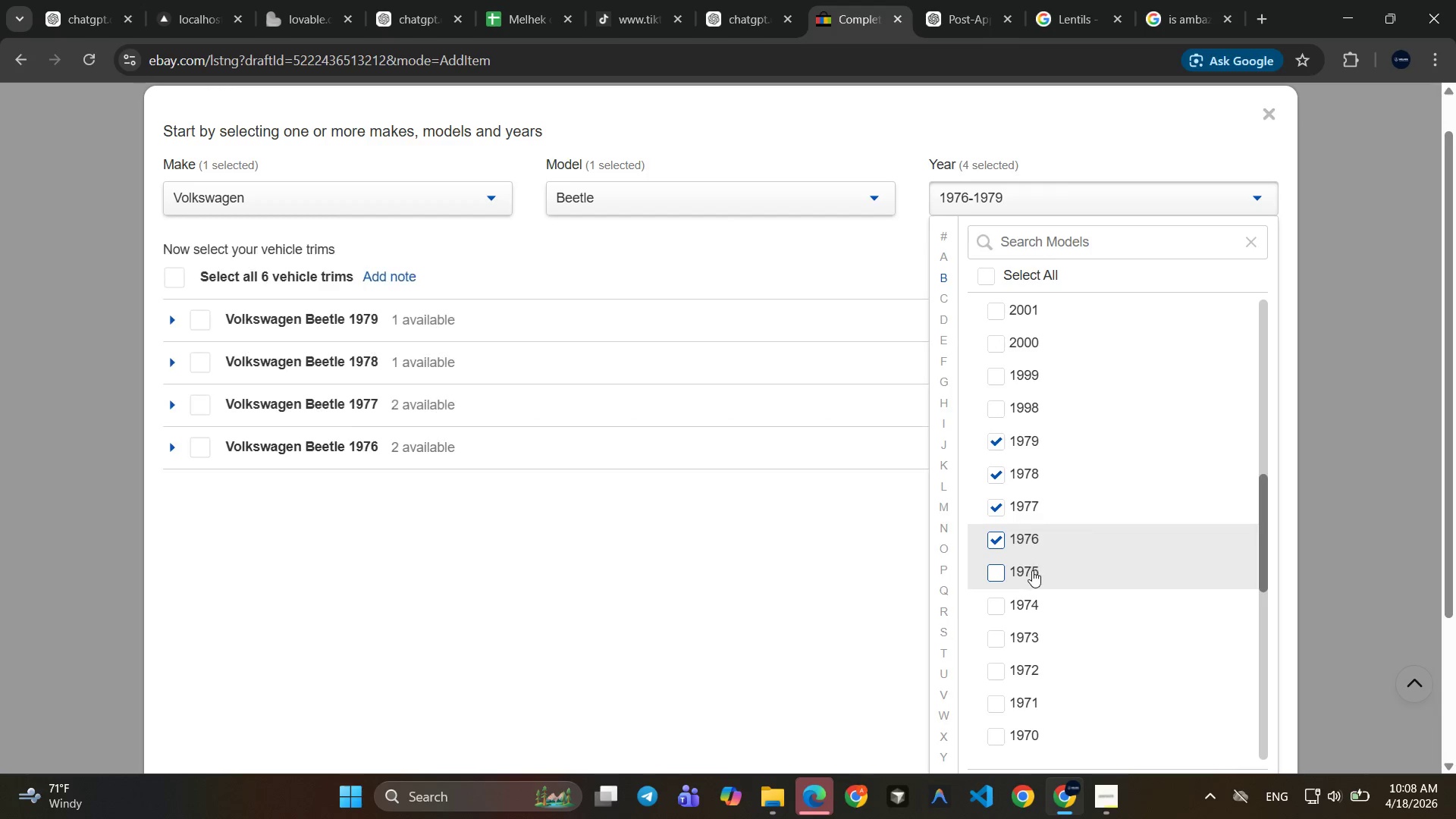 
left_click([1032, 570])
 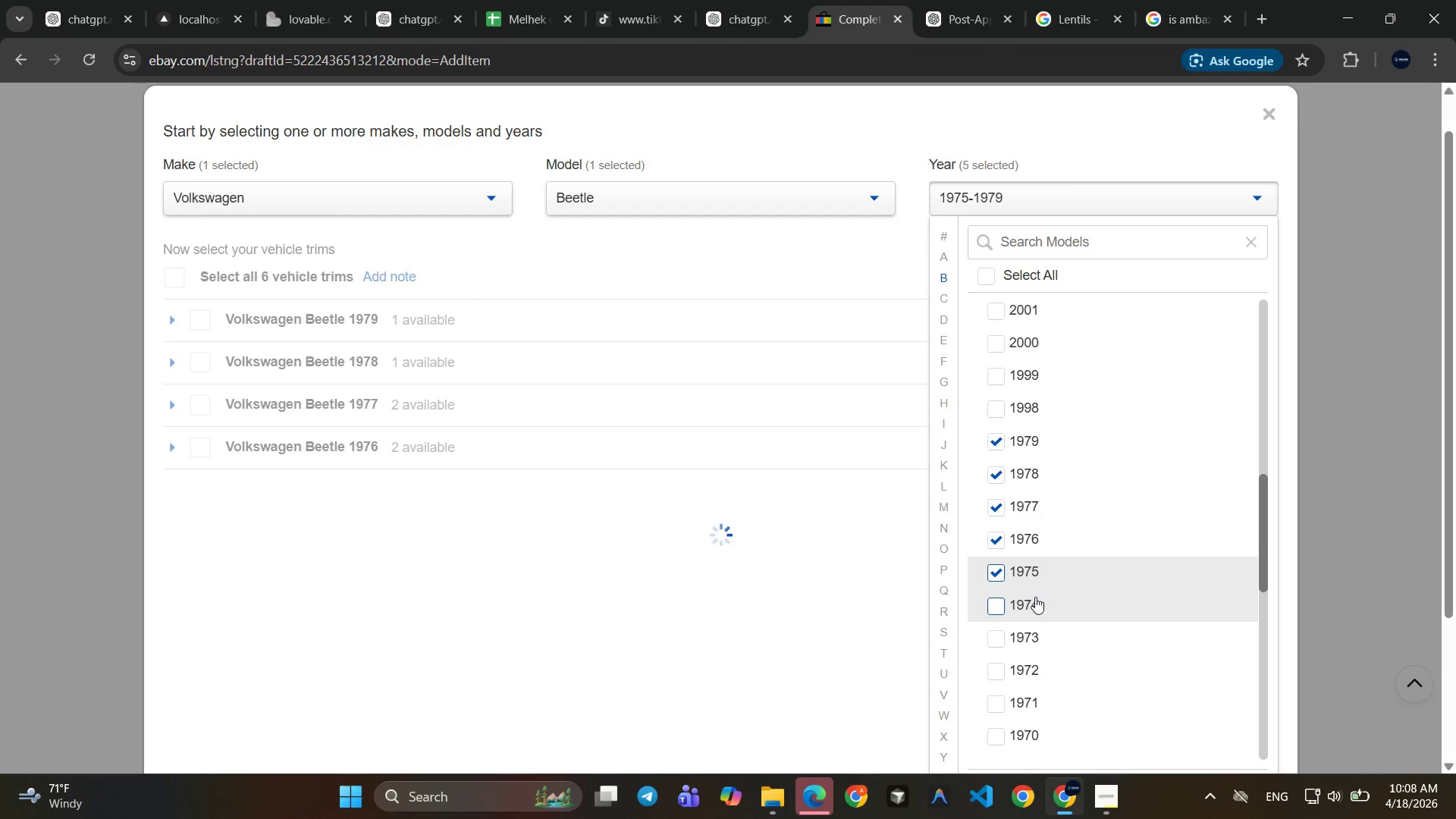 
left_click([1035, 597])
 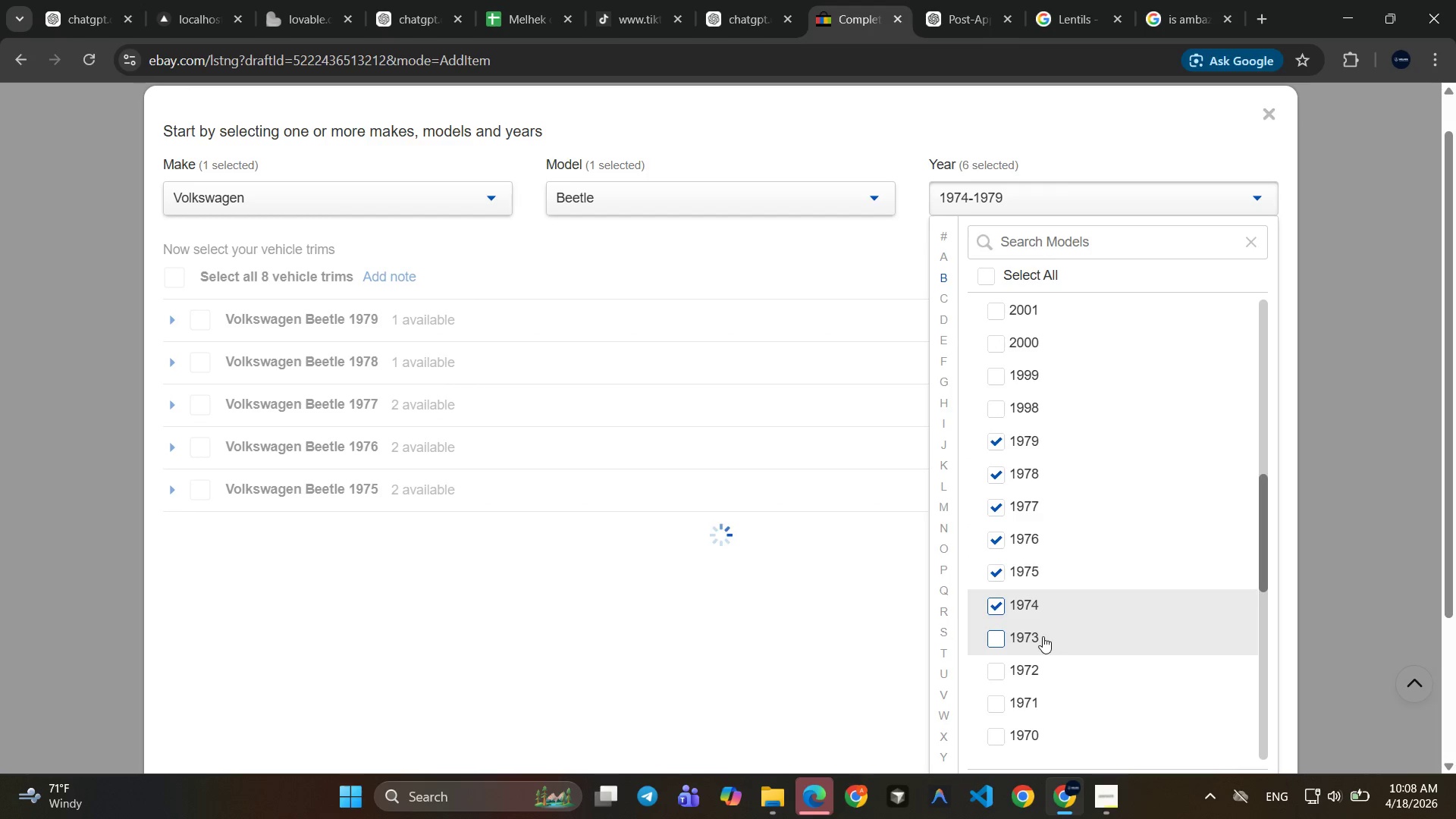 
left_click([1043, 636])
 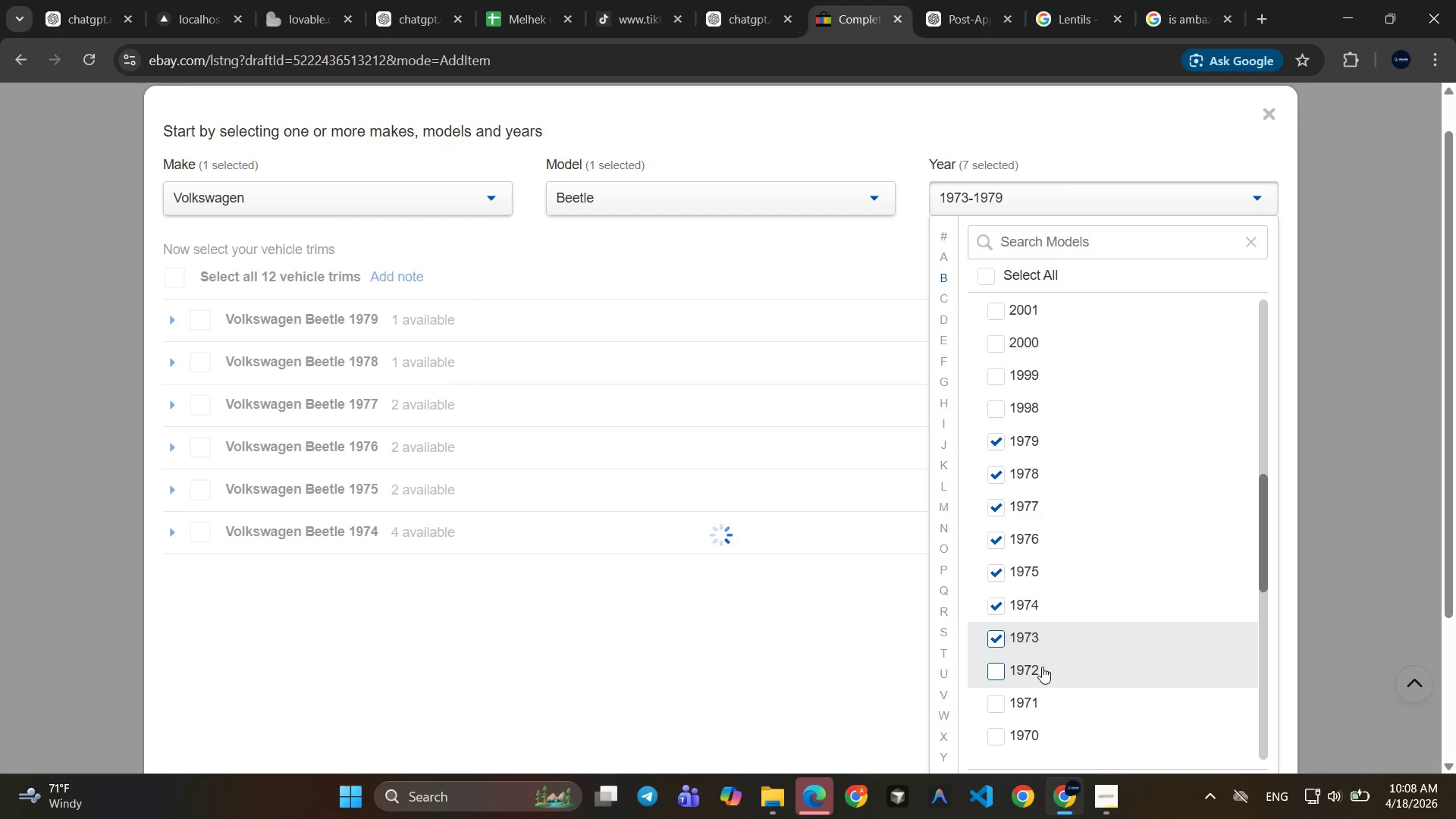 
left_click([1042, 667])
 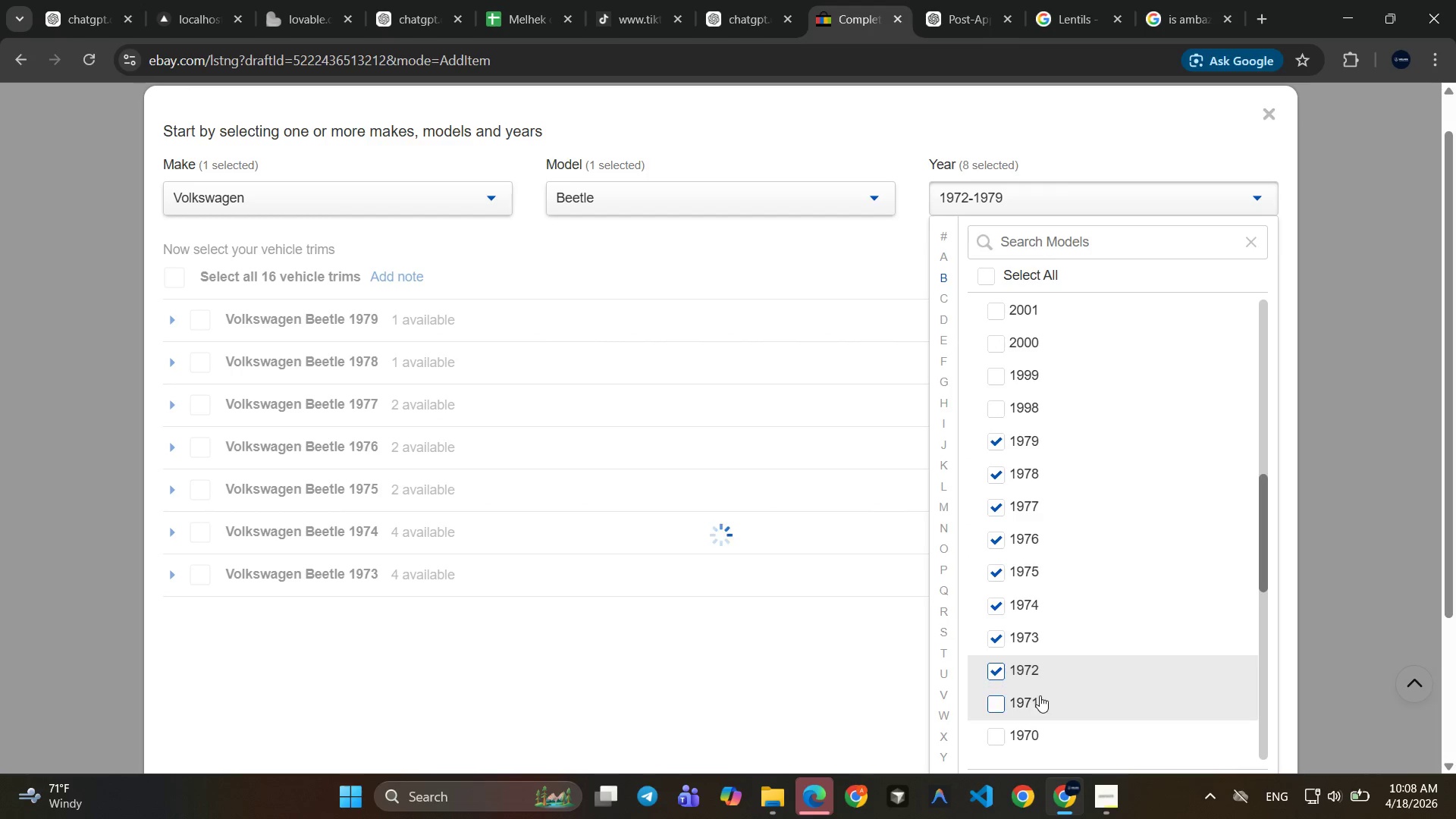 
left_click([1040, 695])
 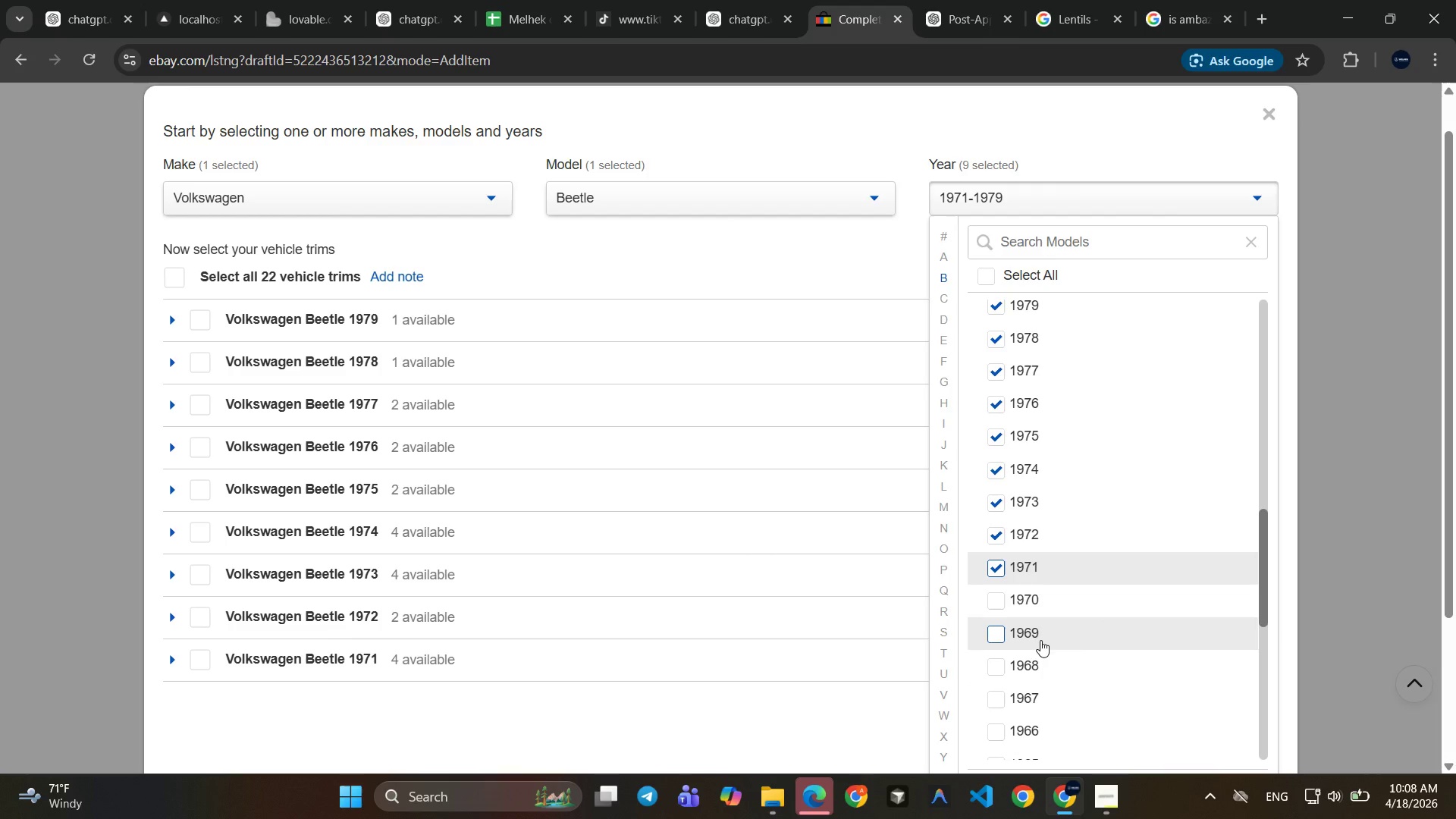 
left_click([1043, 604])
 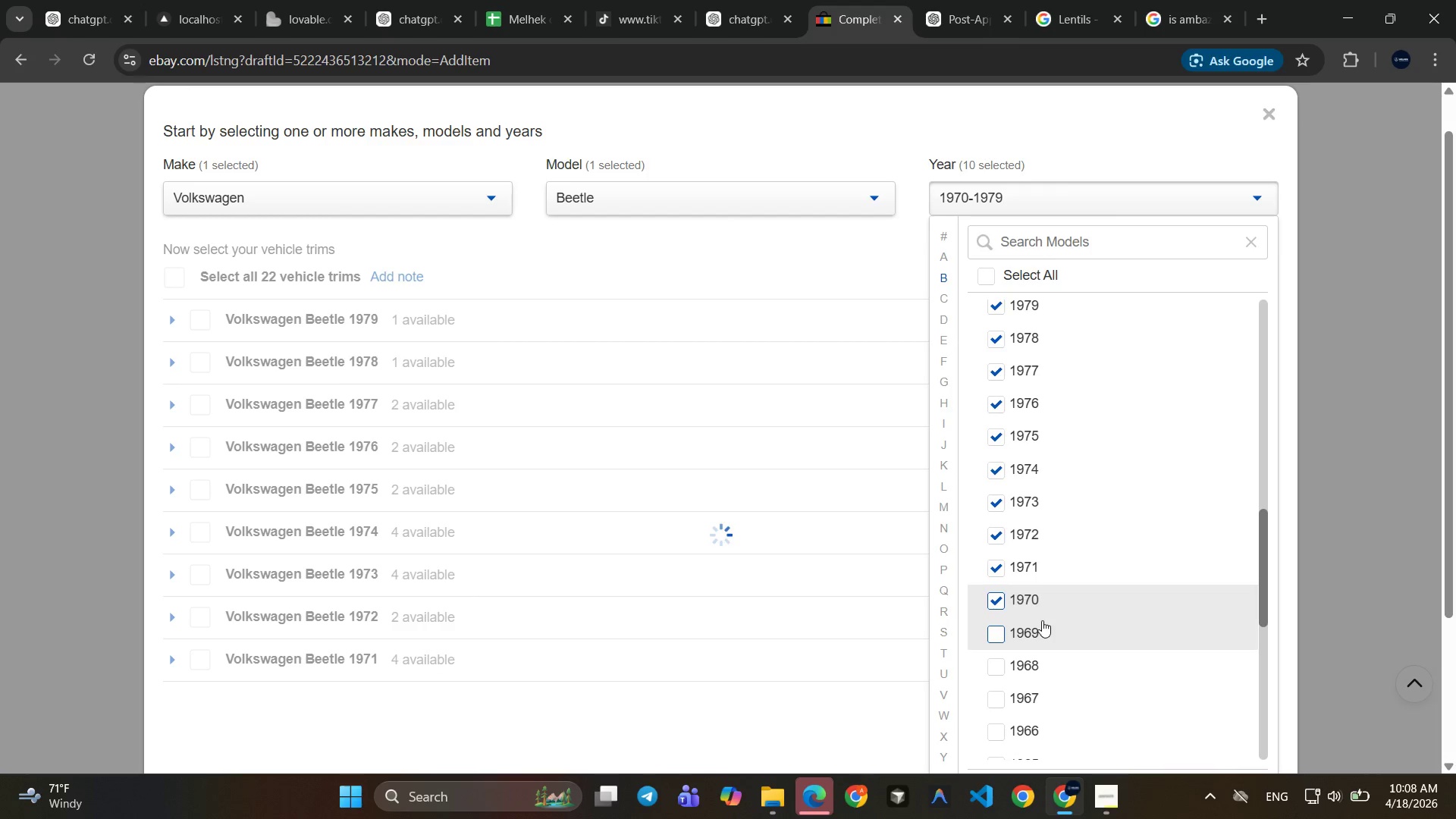 
left_click([1042, 620])
 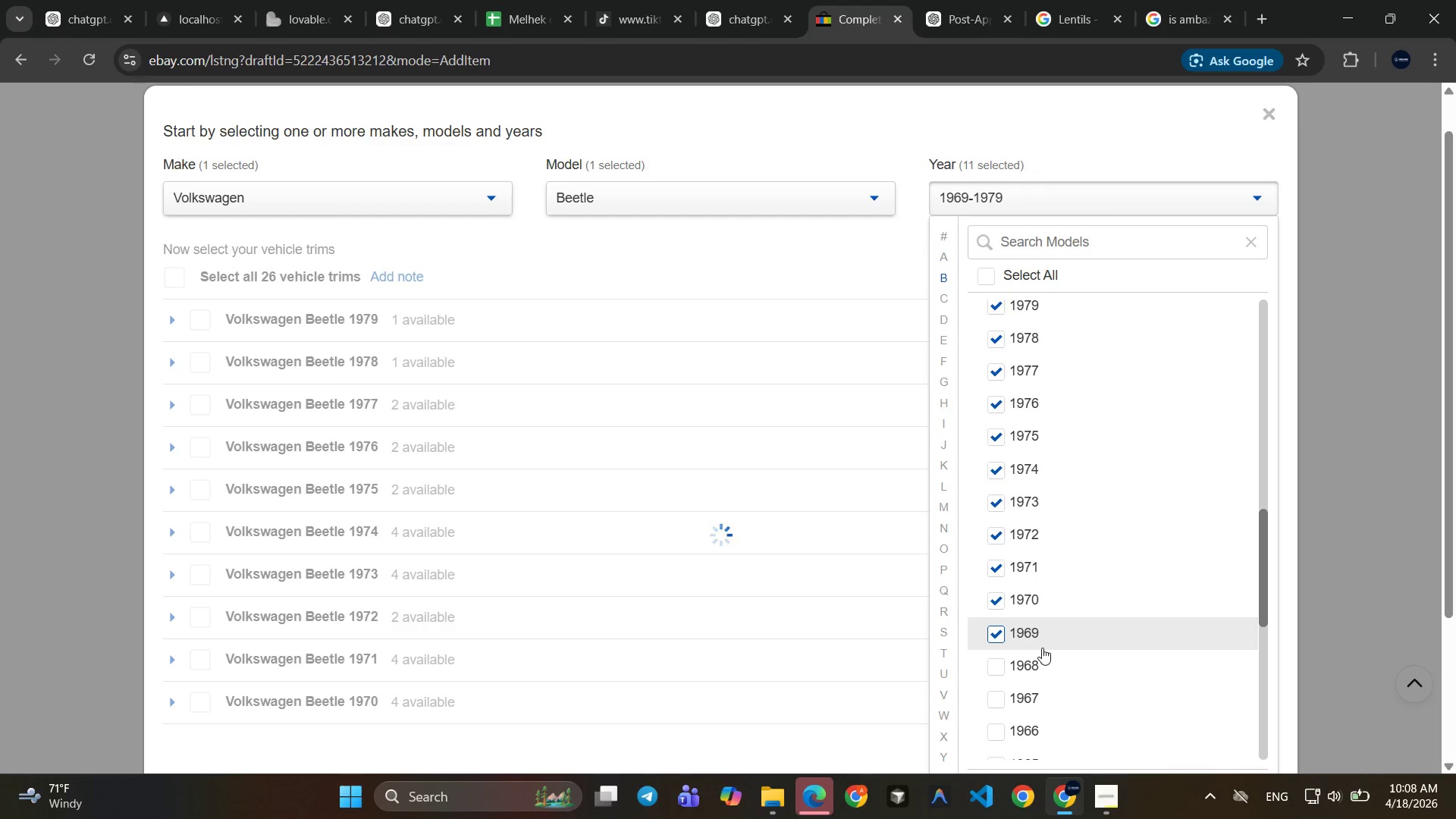 
left_click([1042, 648])
 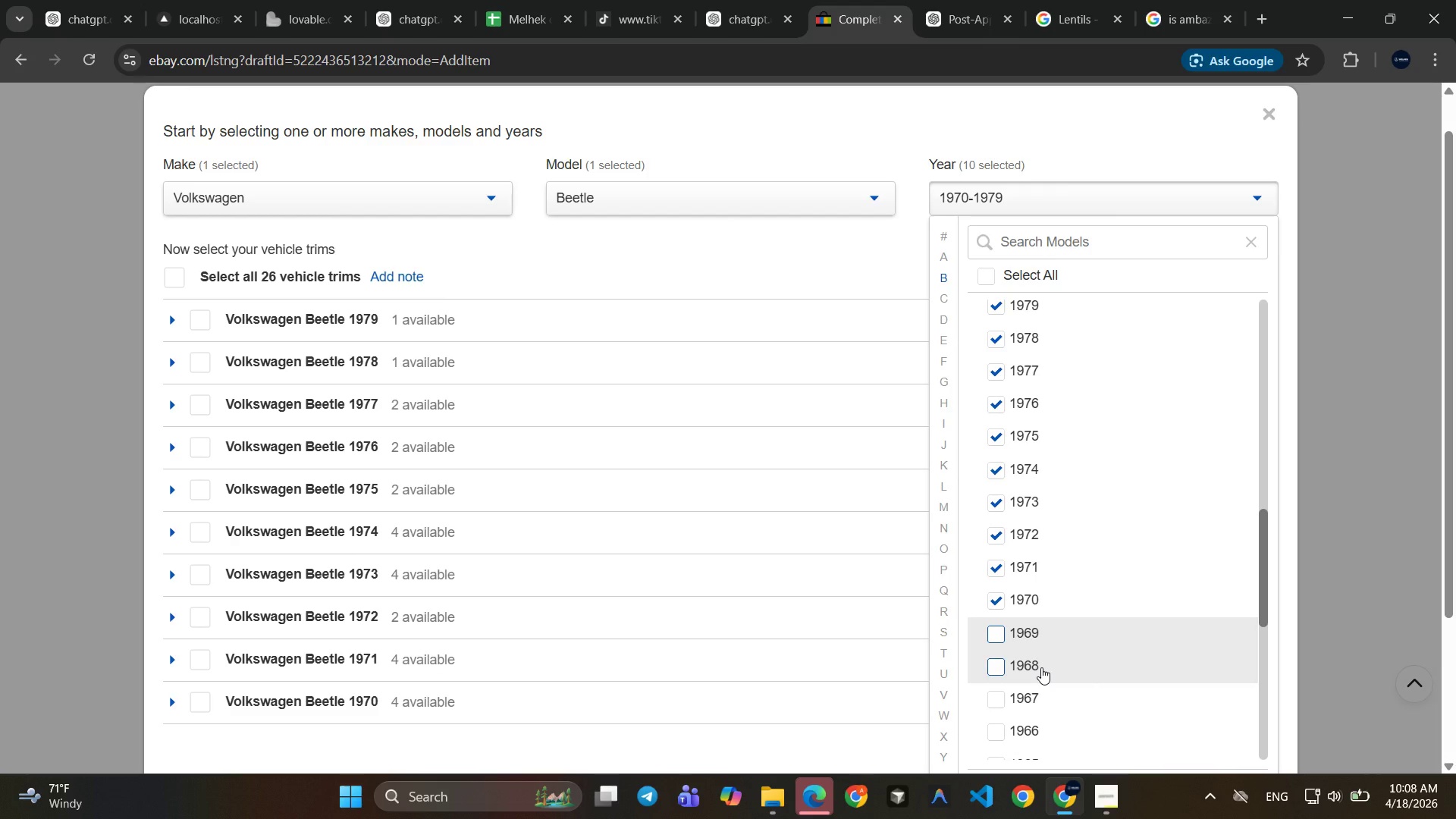 
left_click([1041, 667])
 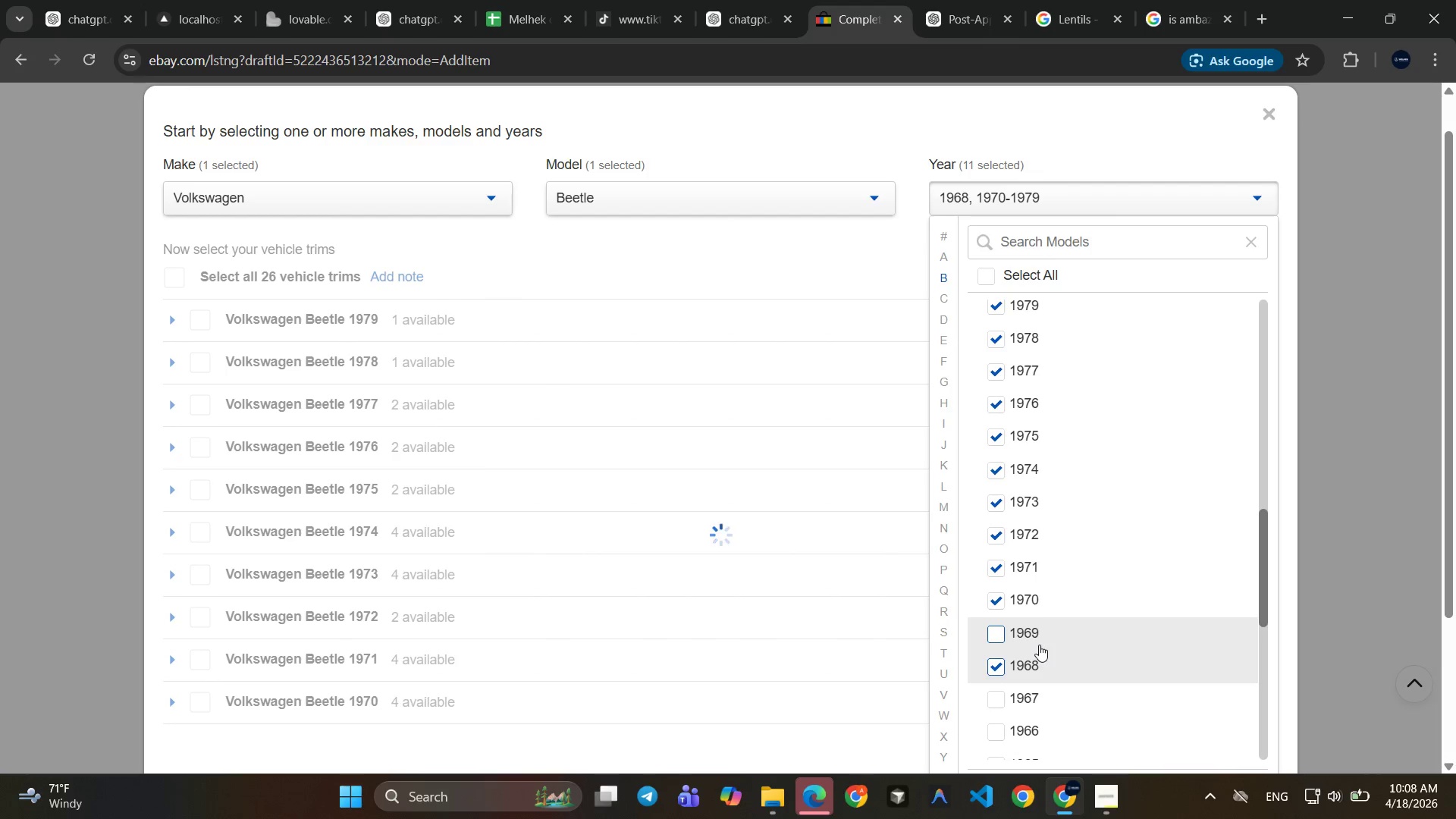 
left_click_drag(start_coordinate=[1039, 645], to_coordinate=[1037, 705])
 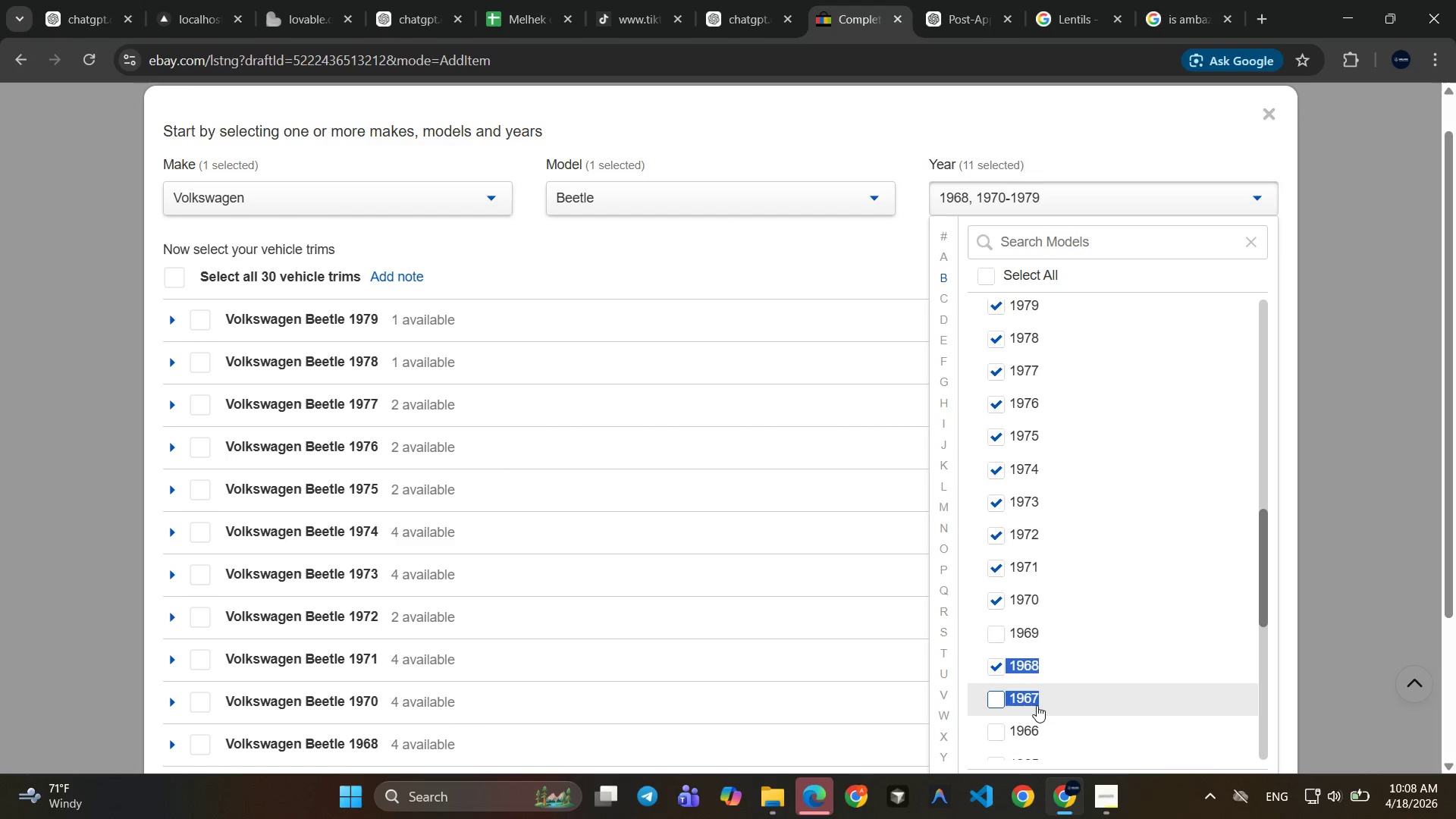 
left_click([1037, 705])
 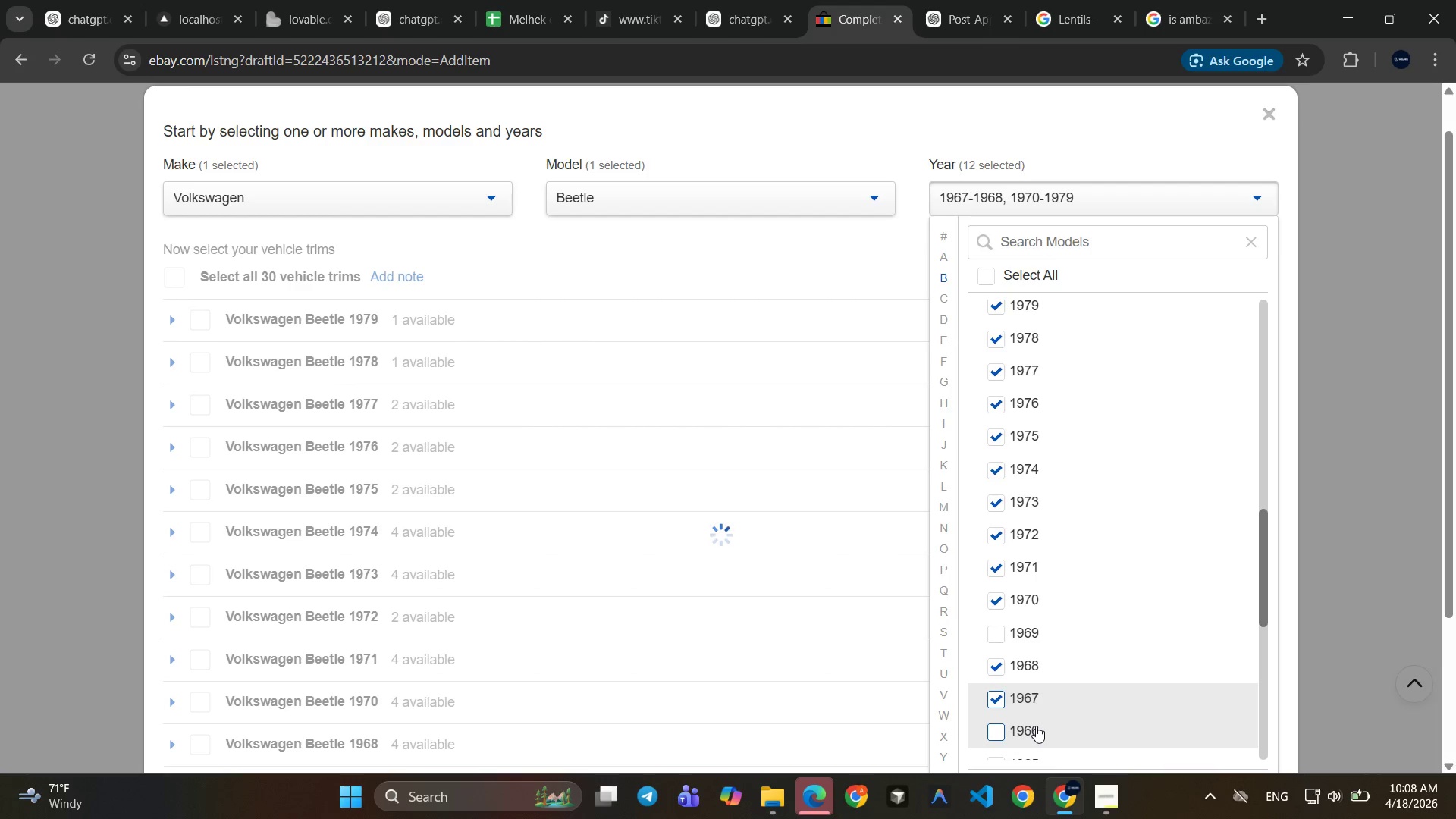 
left_click_drag(start_coordinate=[1036, 726], to_coordinate=[1031, 634])
 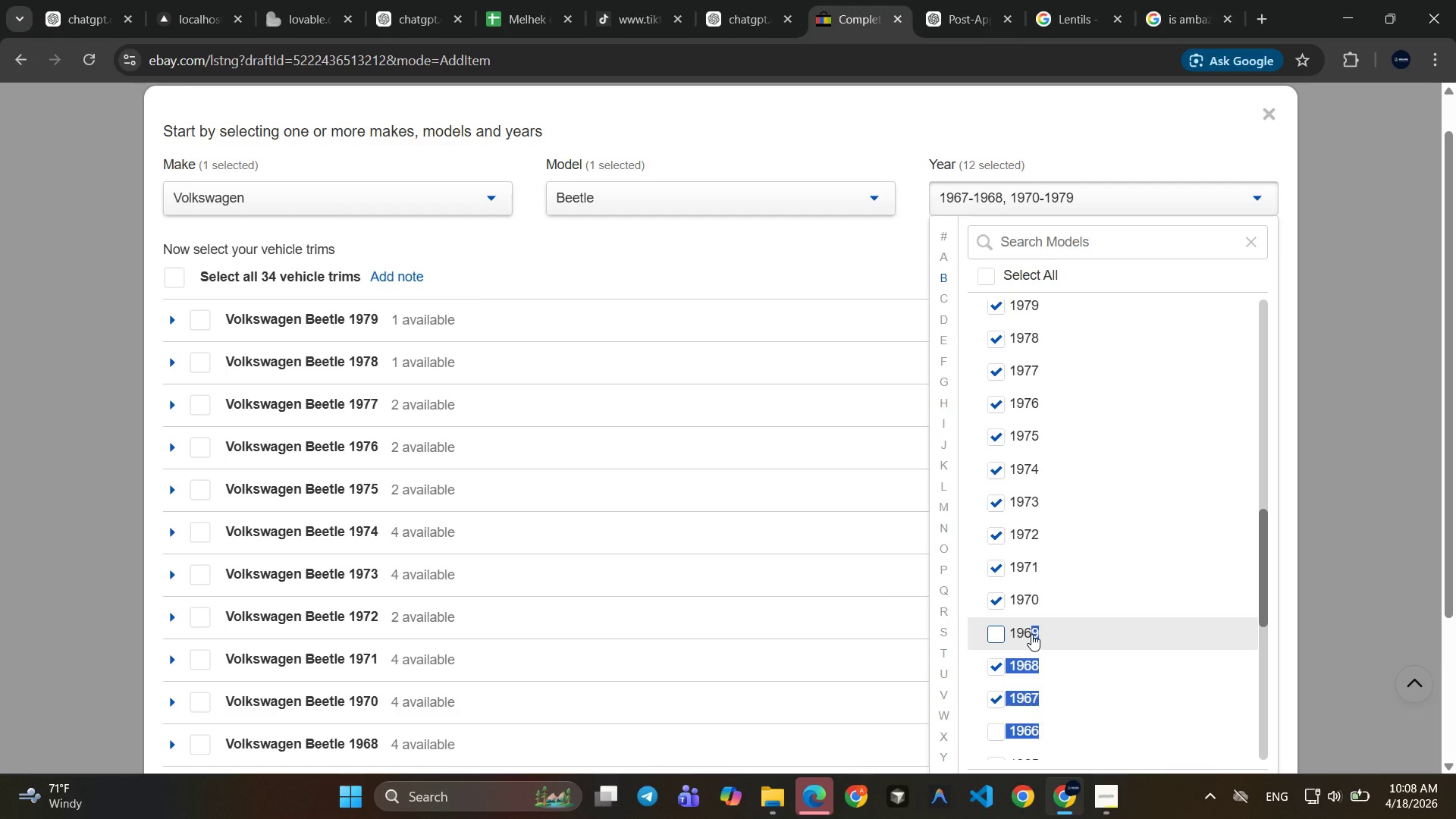 
left_click([1031, 634])
 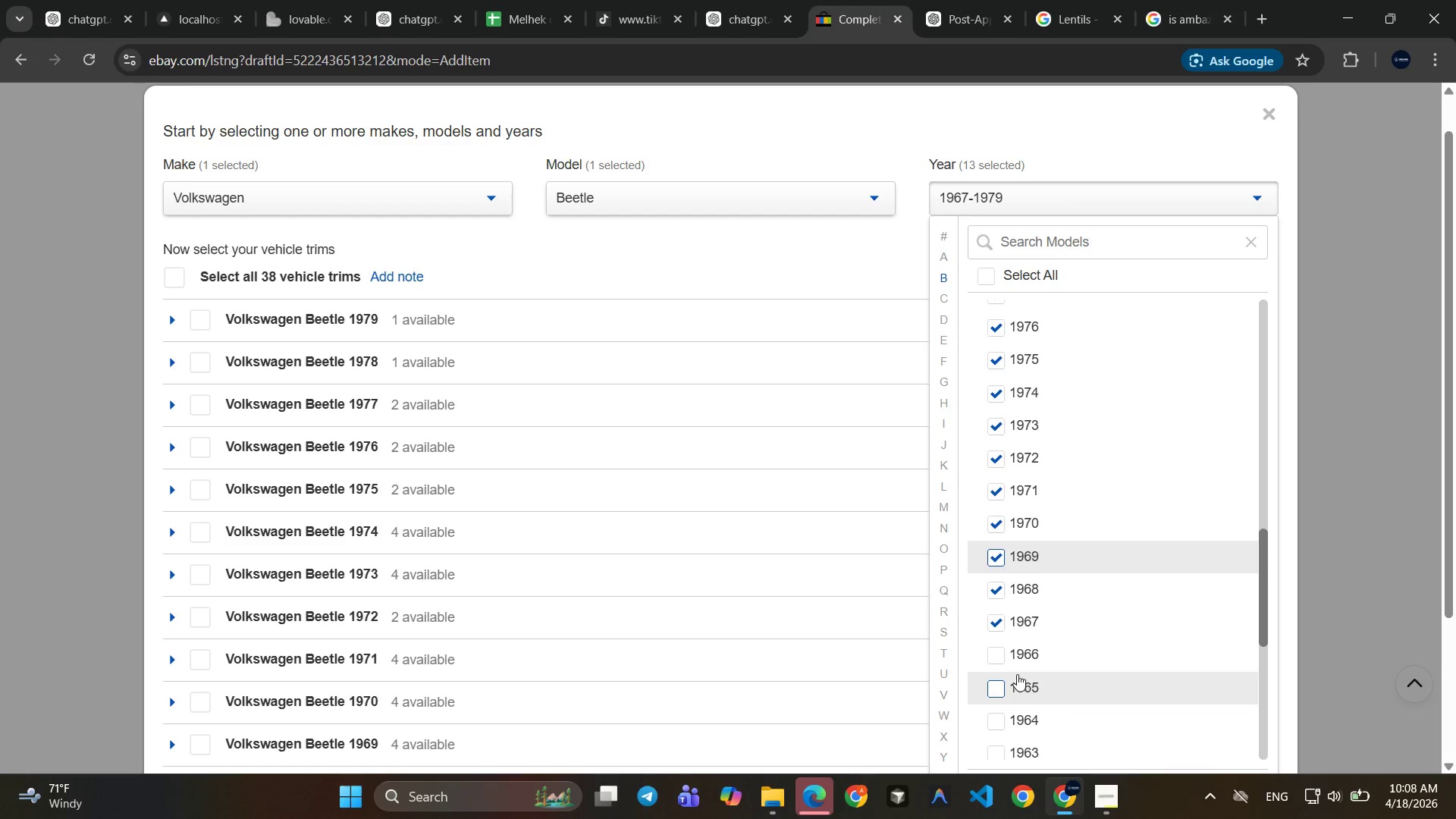 
left_click([1002, 658])
 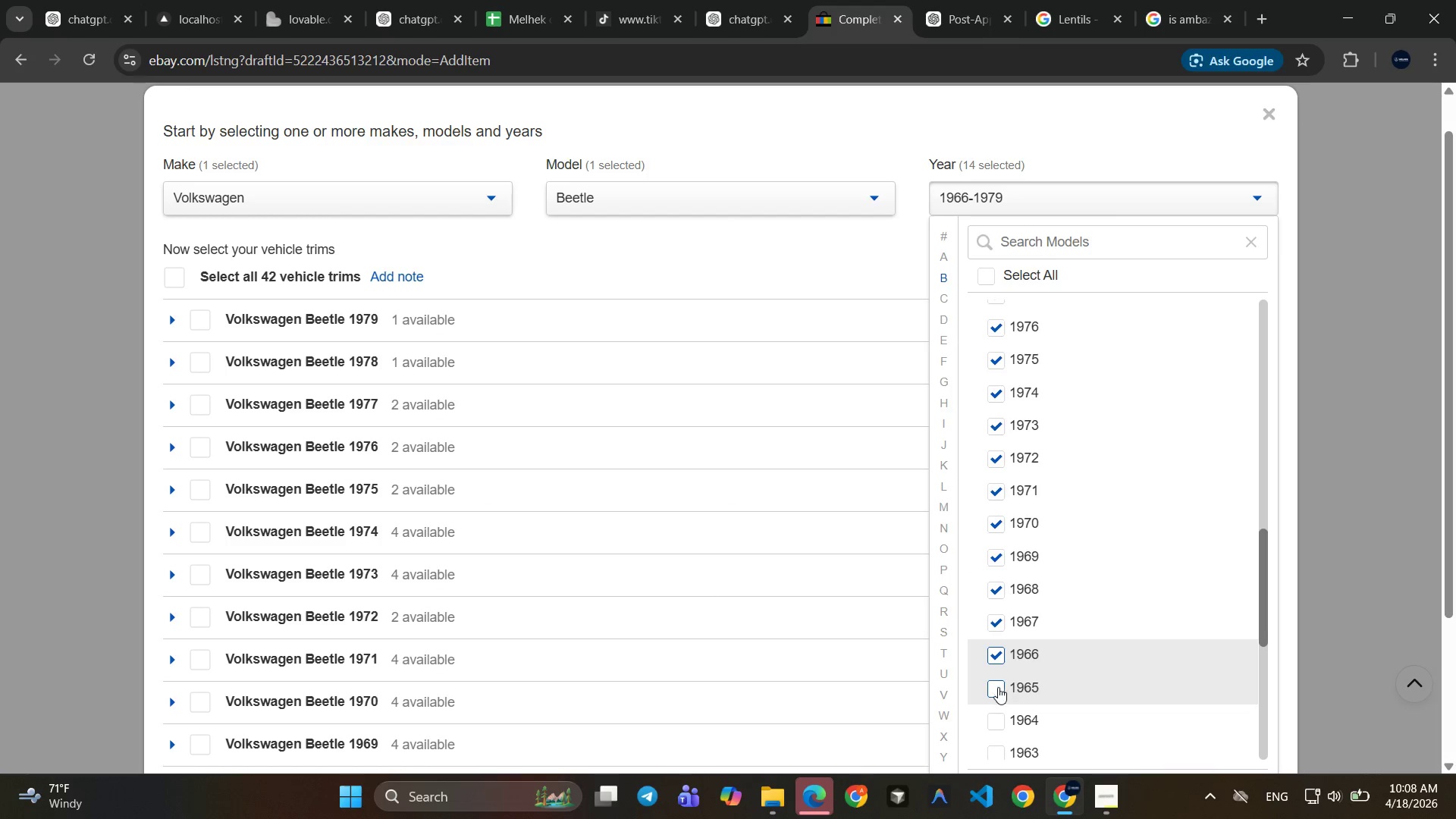 
left_click([998, 689])
 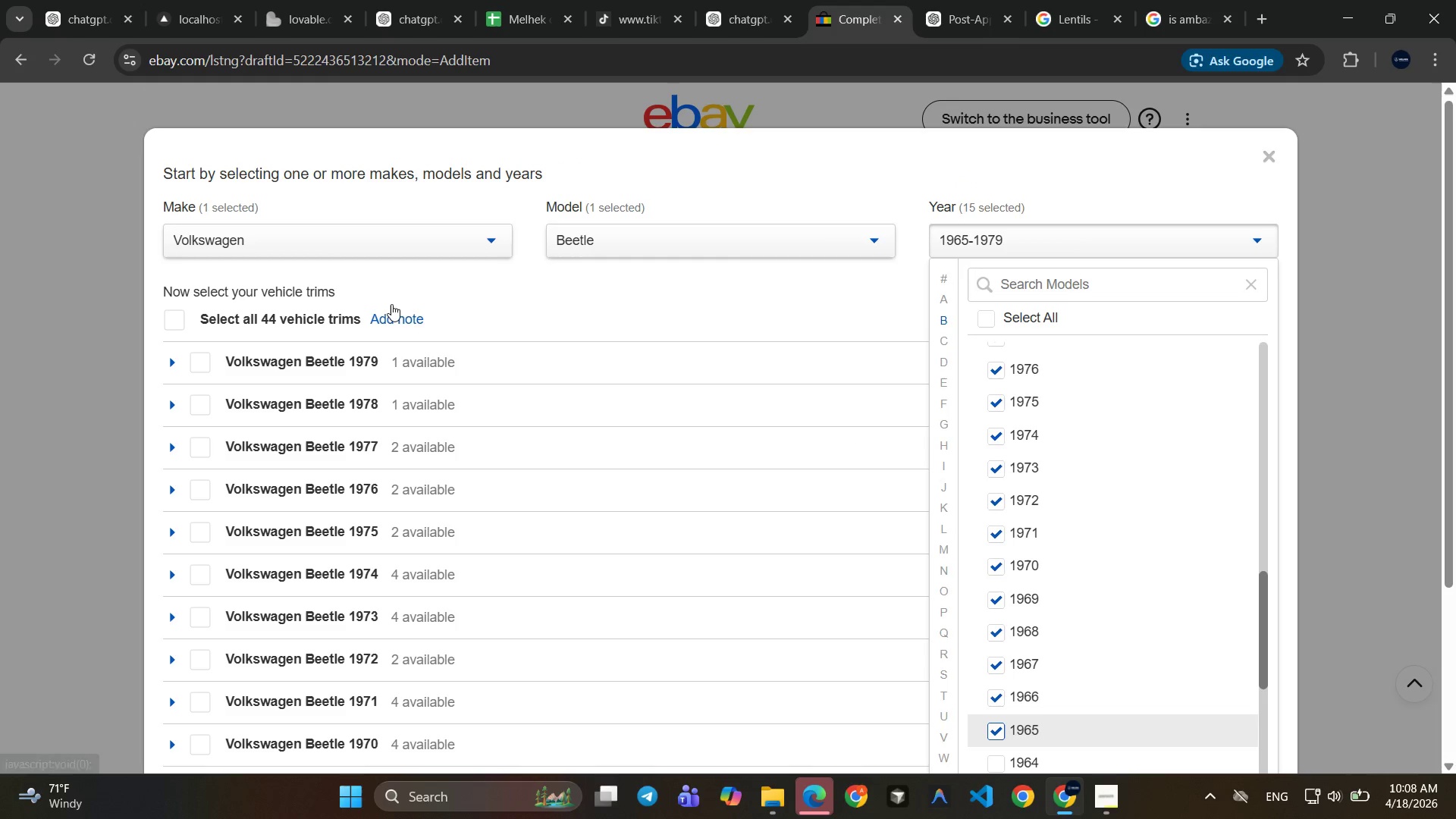 
left_click([186, 320])
 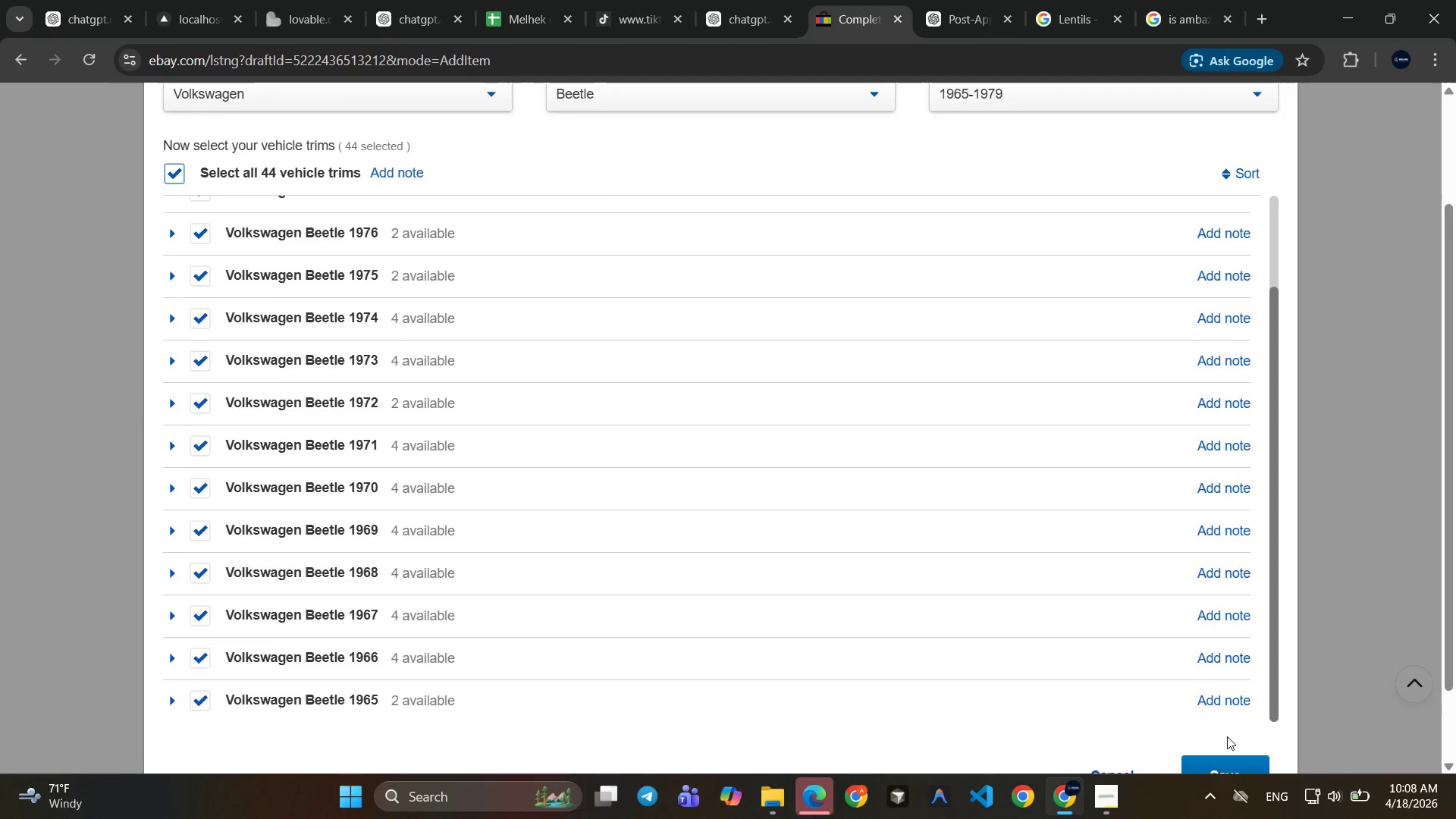 
left_click([1226, 708])
 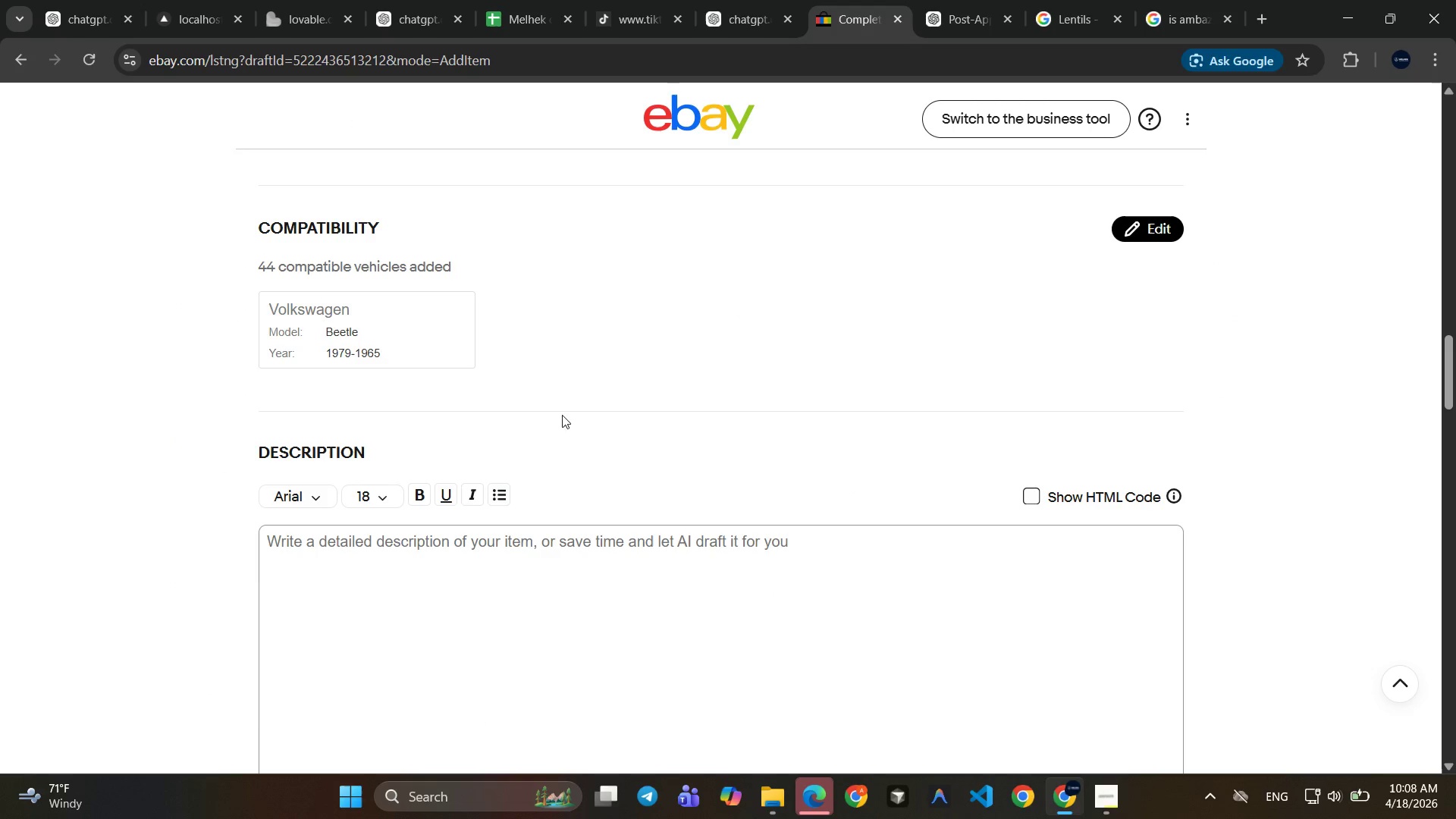 
left_click([414, 323])
 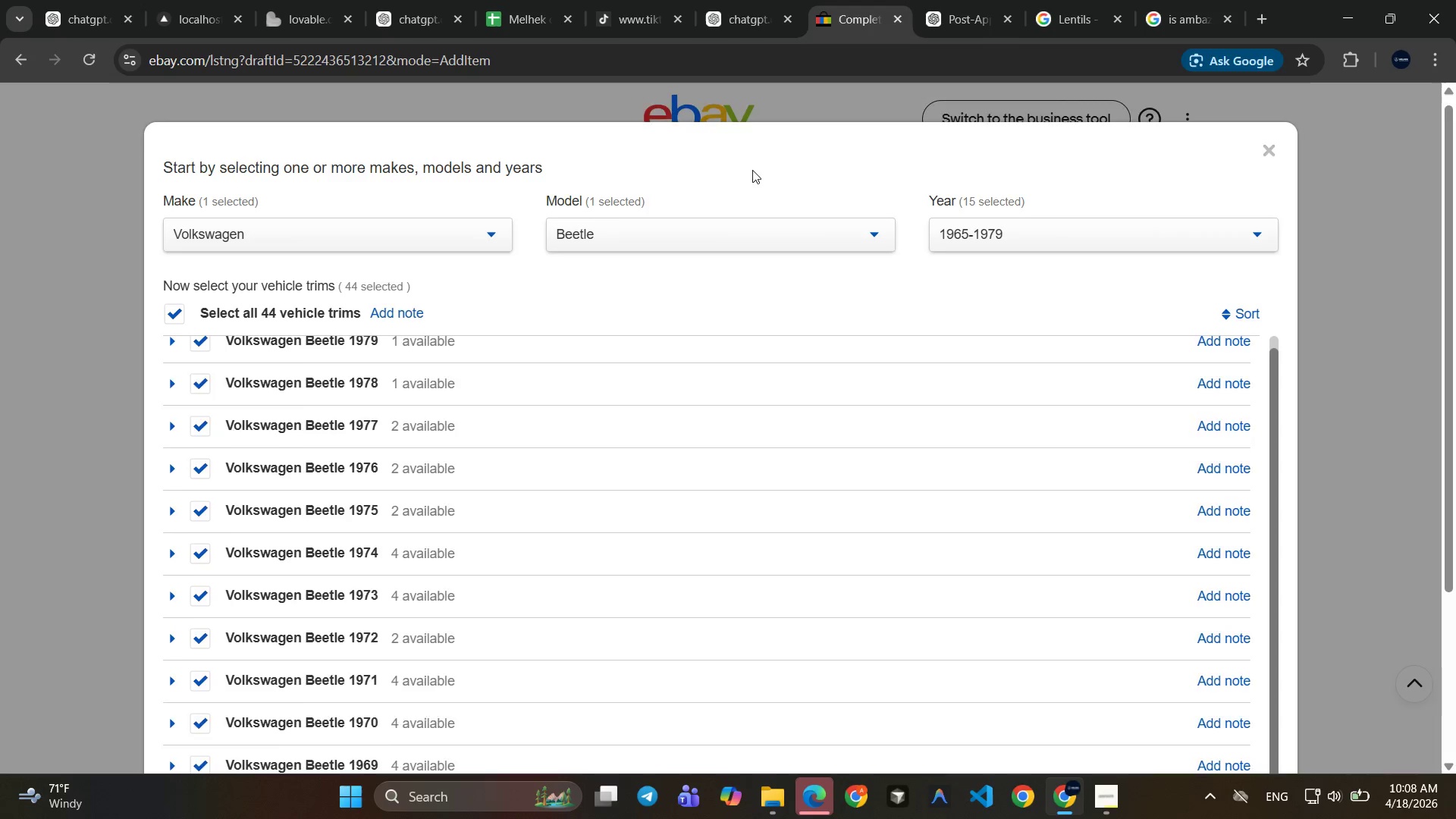 
key(Meta+Shift+S)
 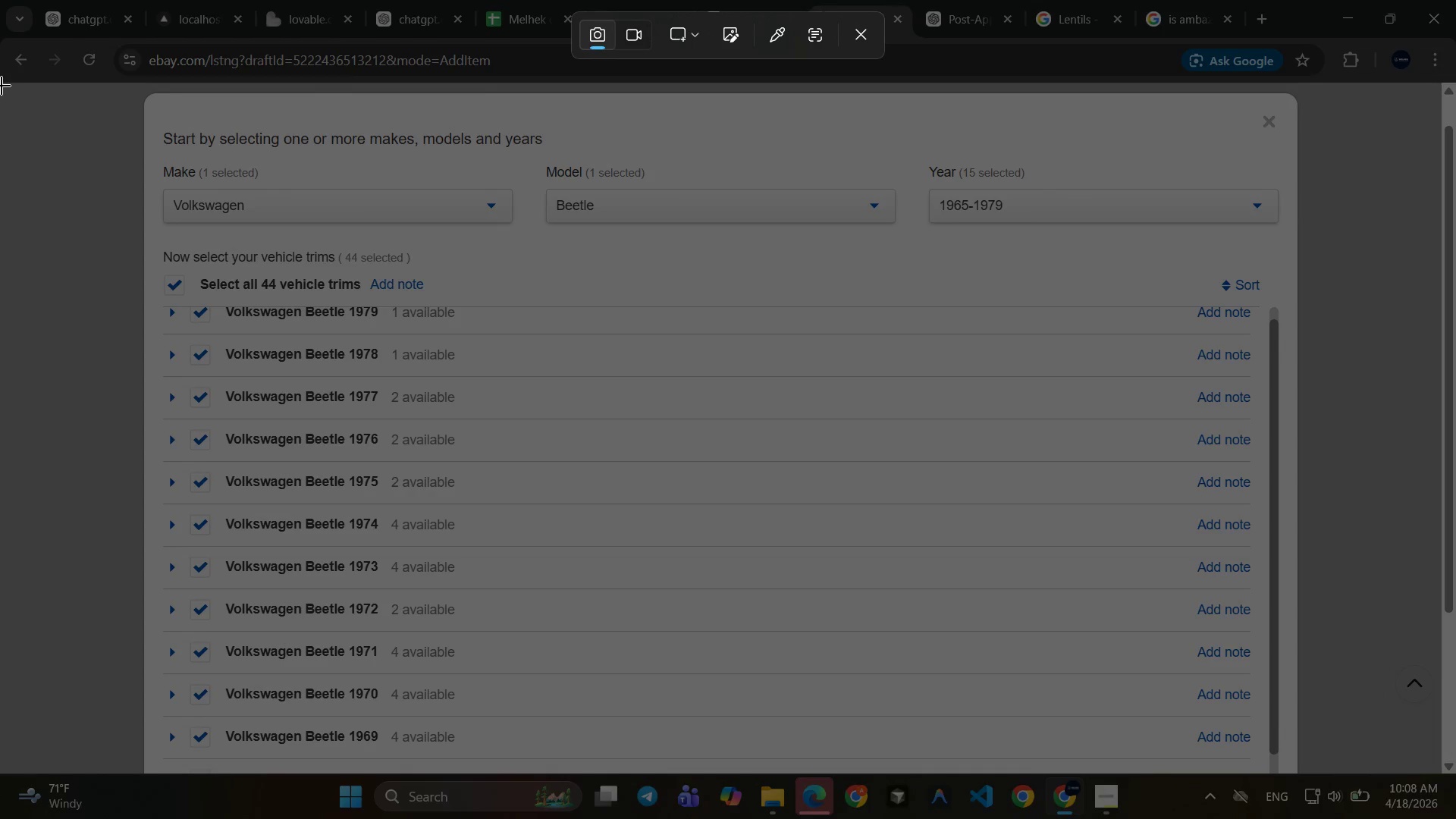 
left_click_drag(start_coordinate=[0, 86], to_coordinate=[1435, 773])
 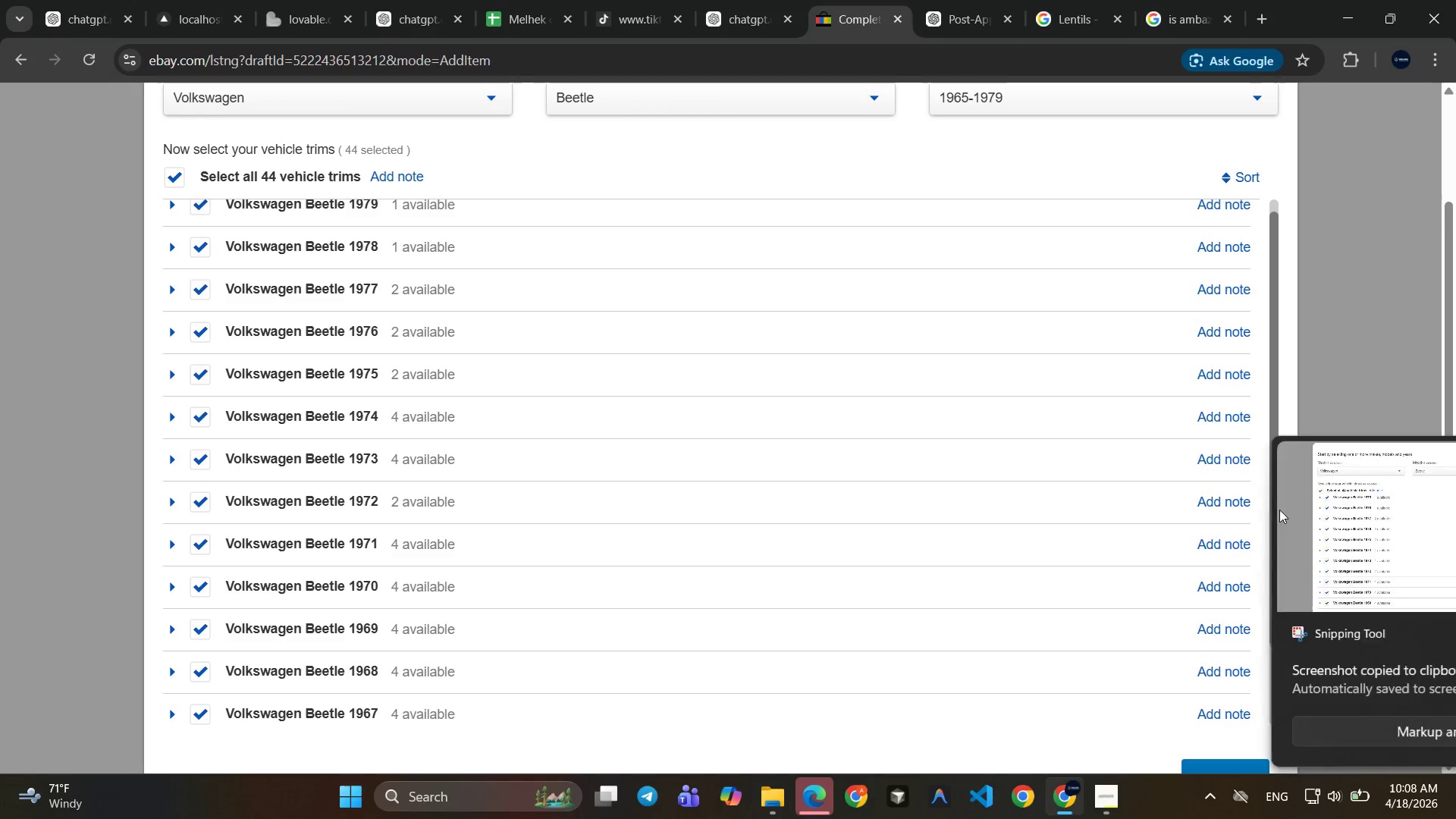 
scroll: coordinate [1249, 612], scroll_direction: down, amount: 1.0
 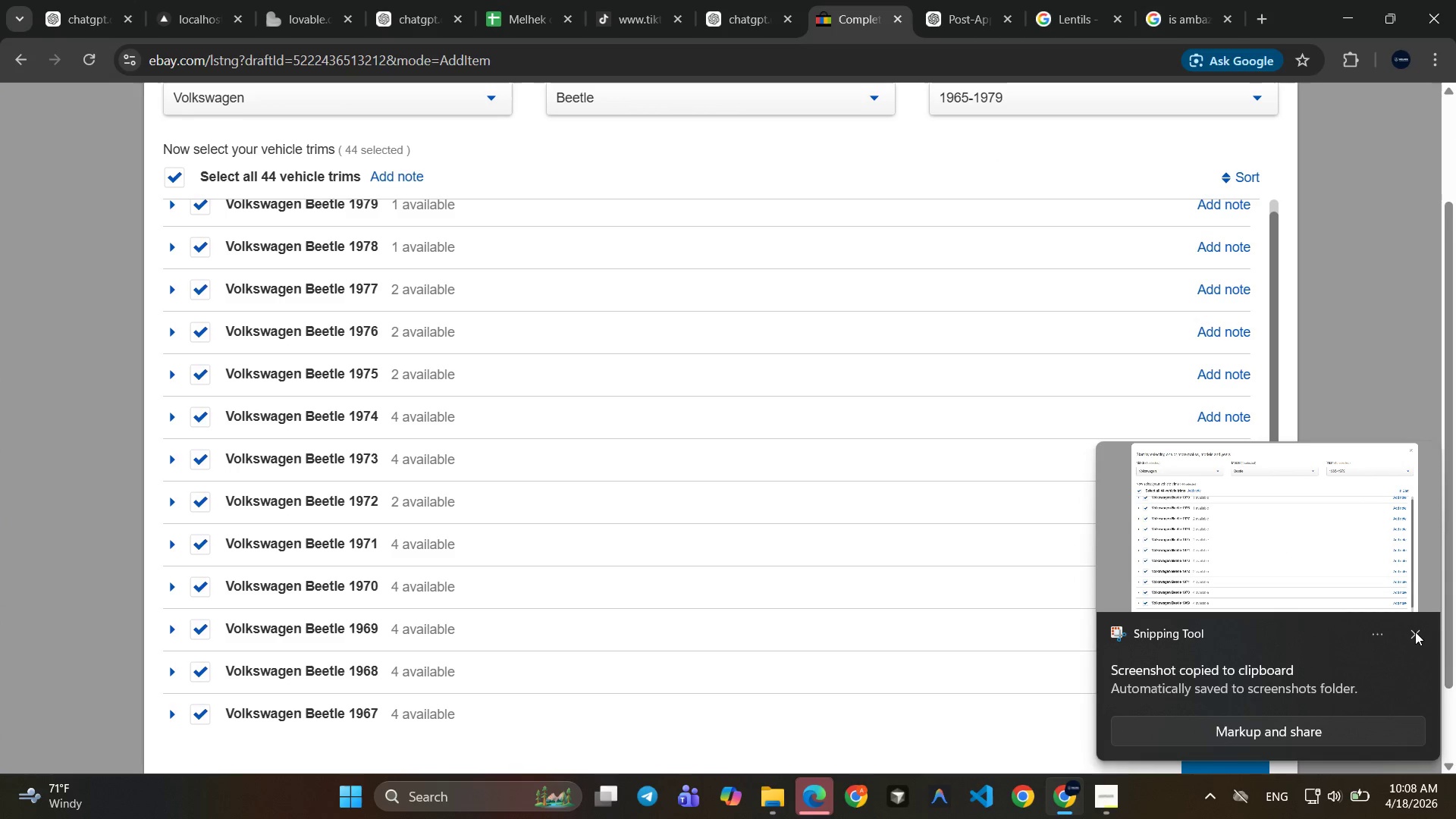 
left_click([1415, 632])
 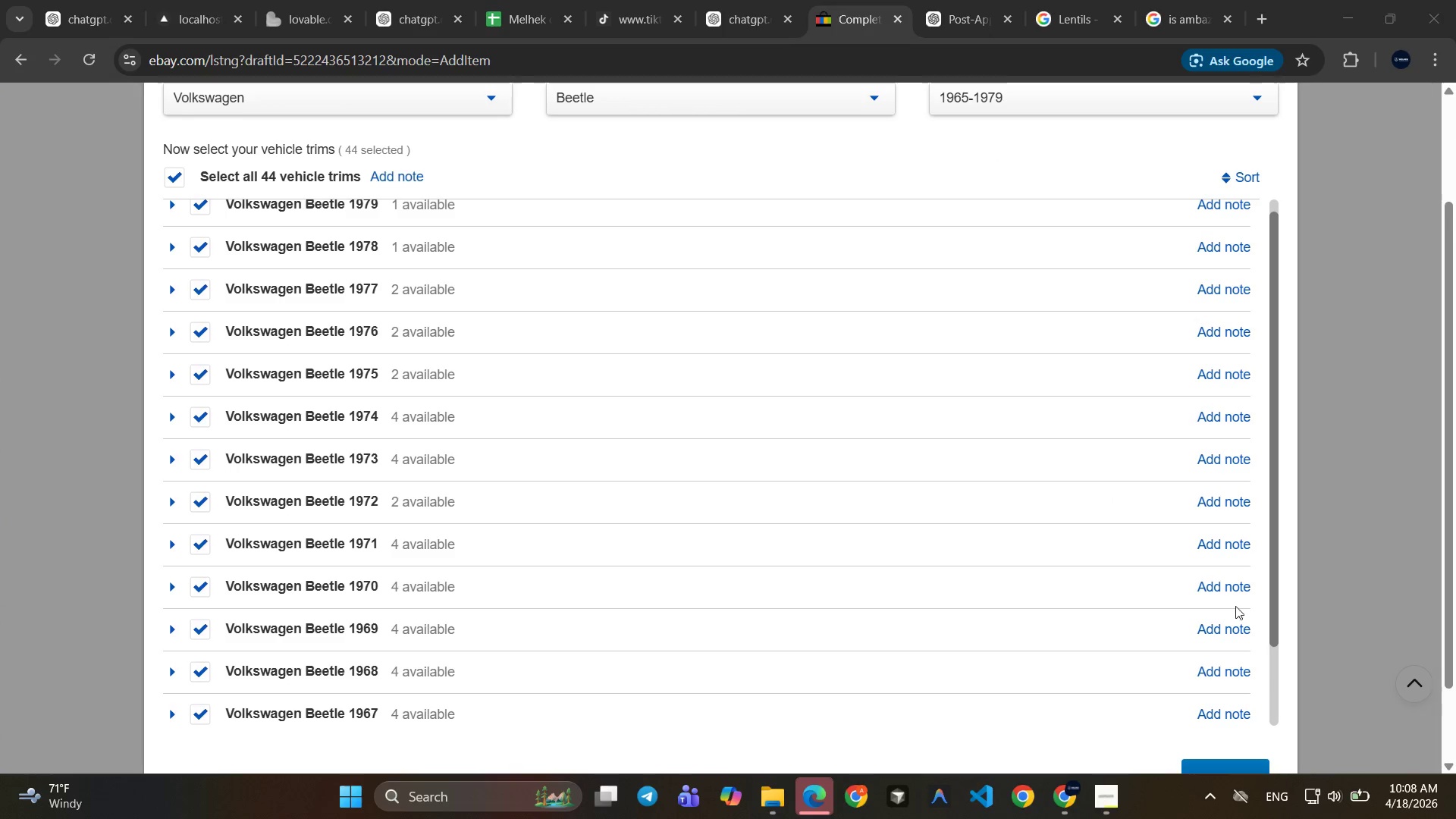 
scroll: coordinate [1235, 606], scroll_direction: down, amount: 3.0
 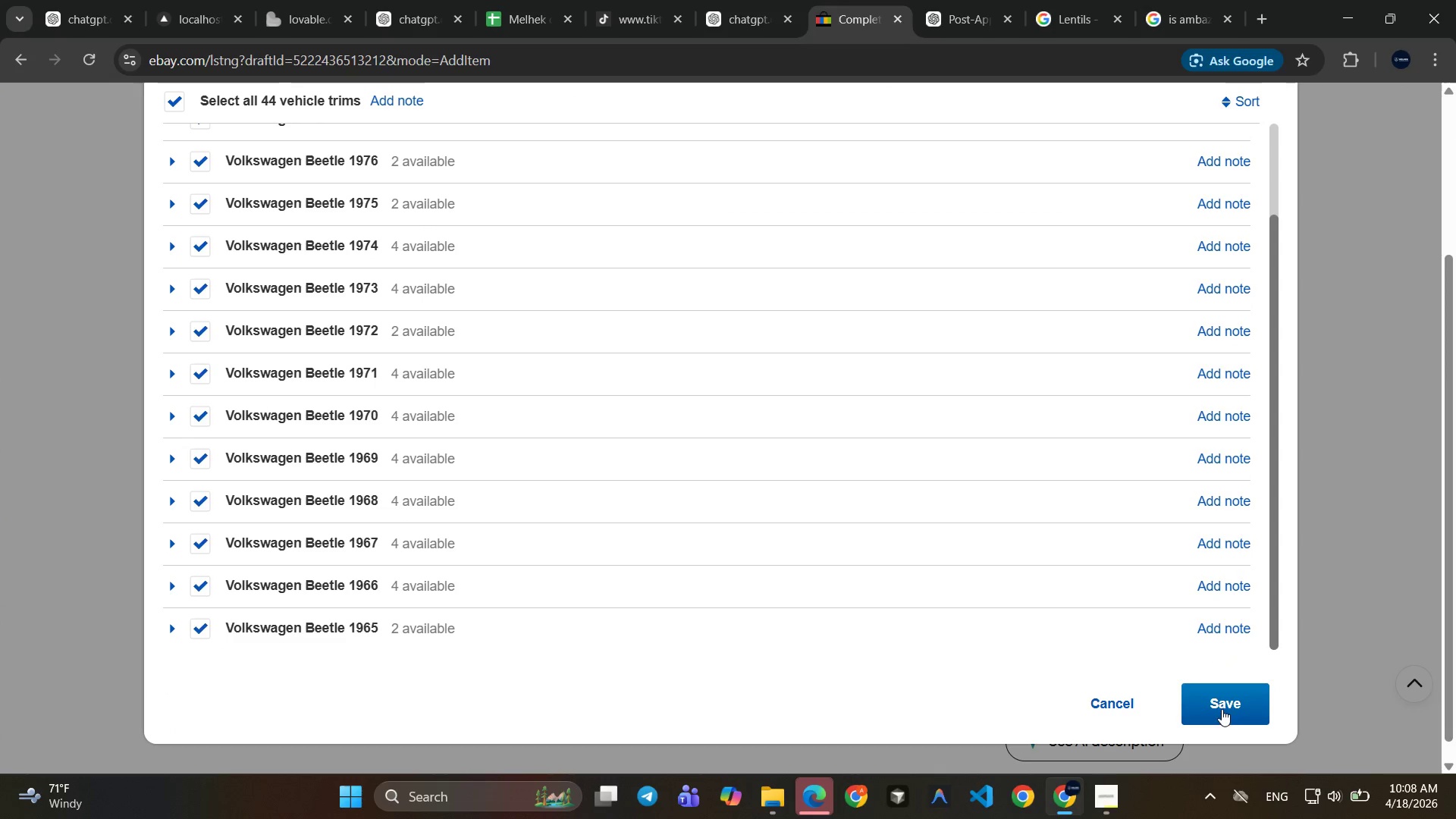 
left_click([1219, 704])
 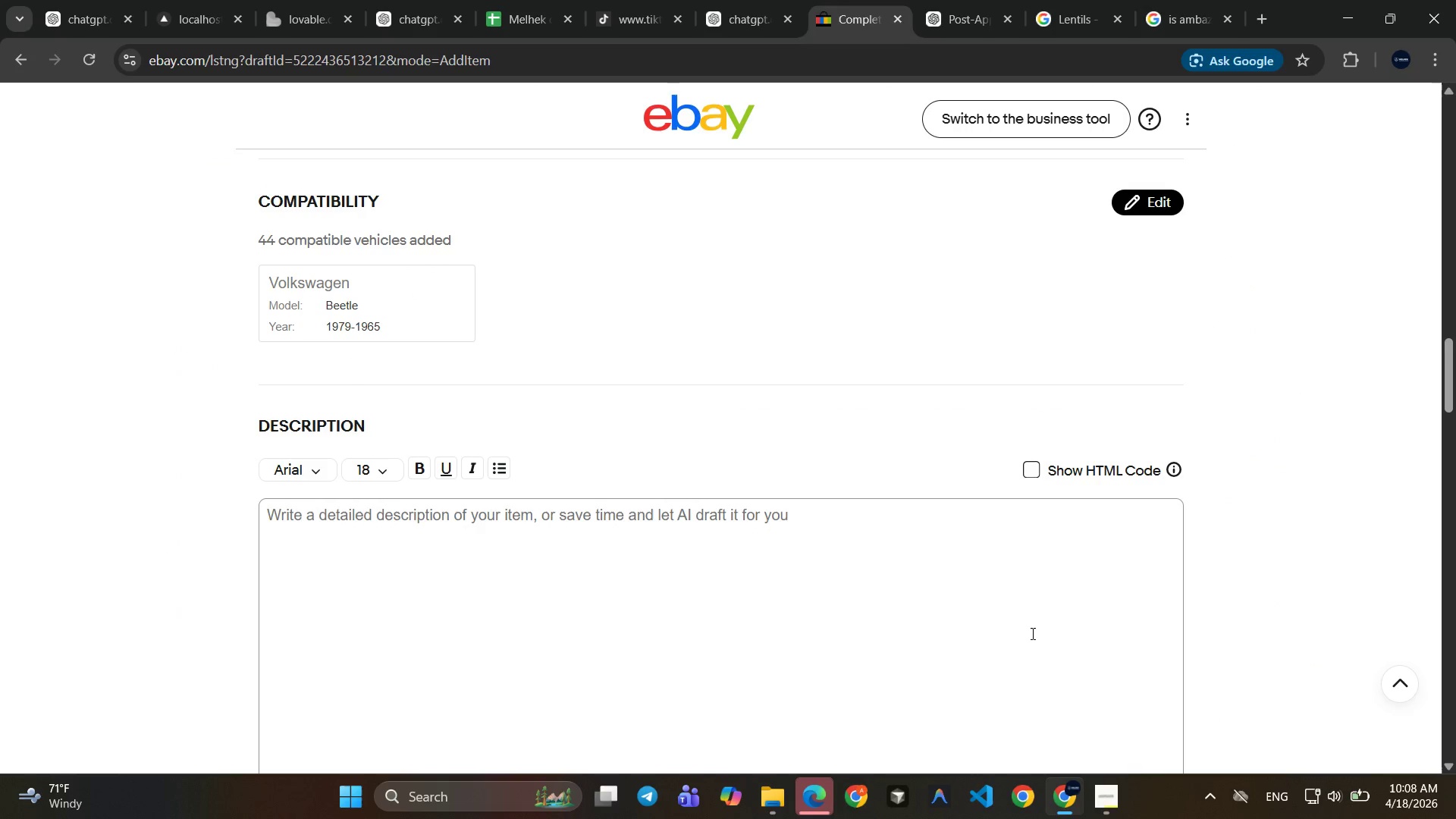 
left_click([992, 587])
 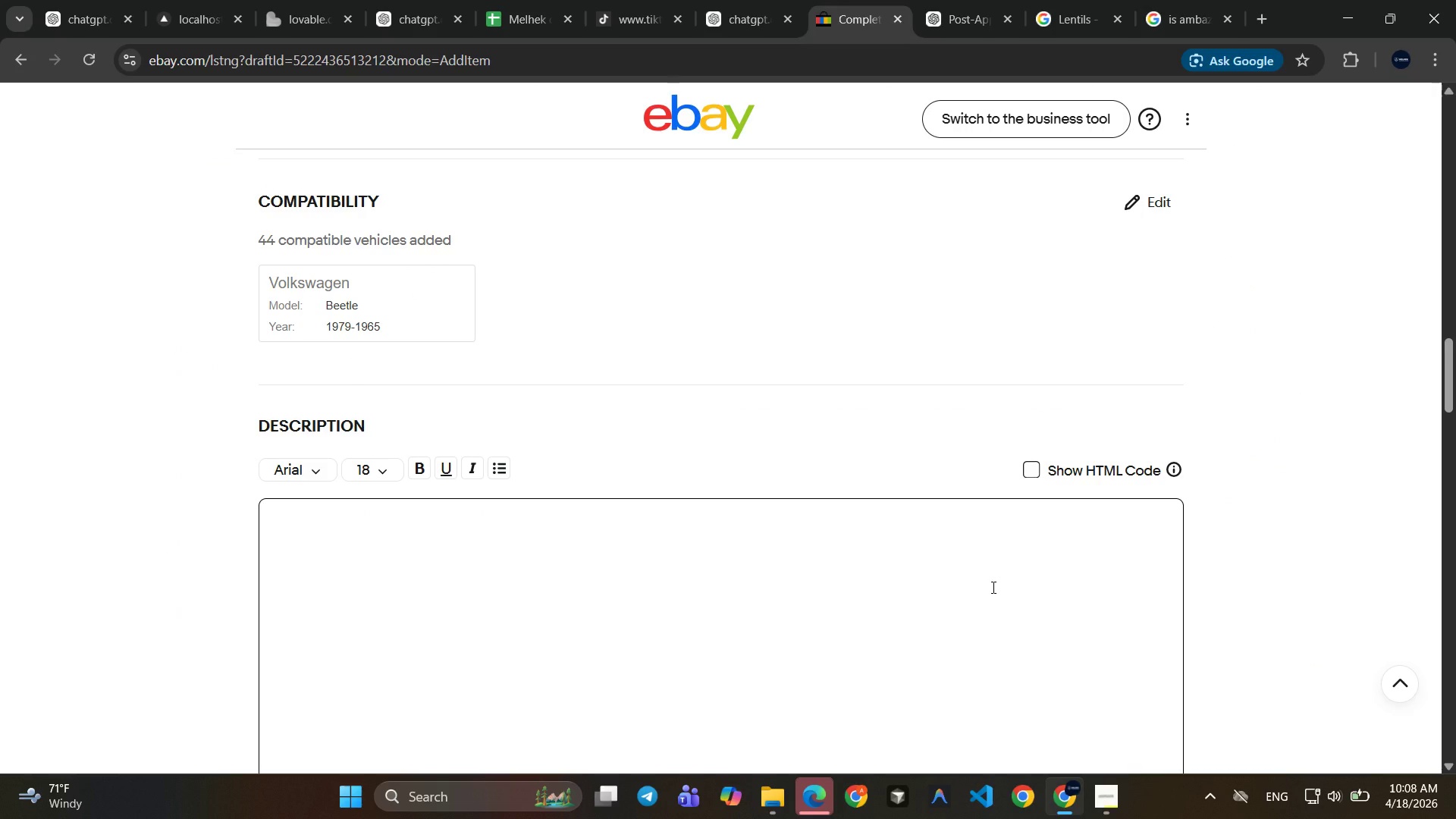 
type(b)
key(Backspace)
type(Boes)
key(Backspace)
key(Backspace)
type(sch ih)
key(Backspace)
type(gnition )
 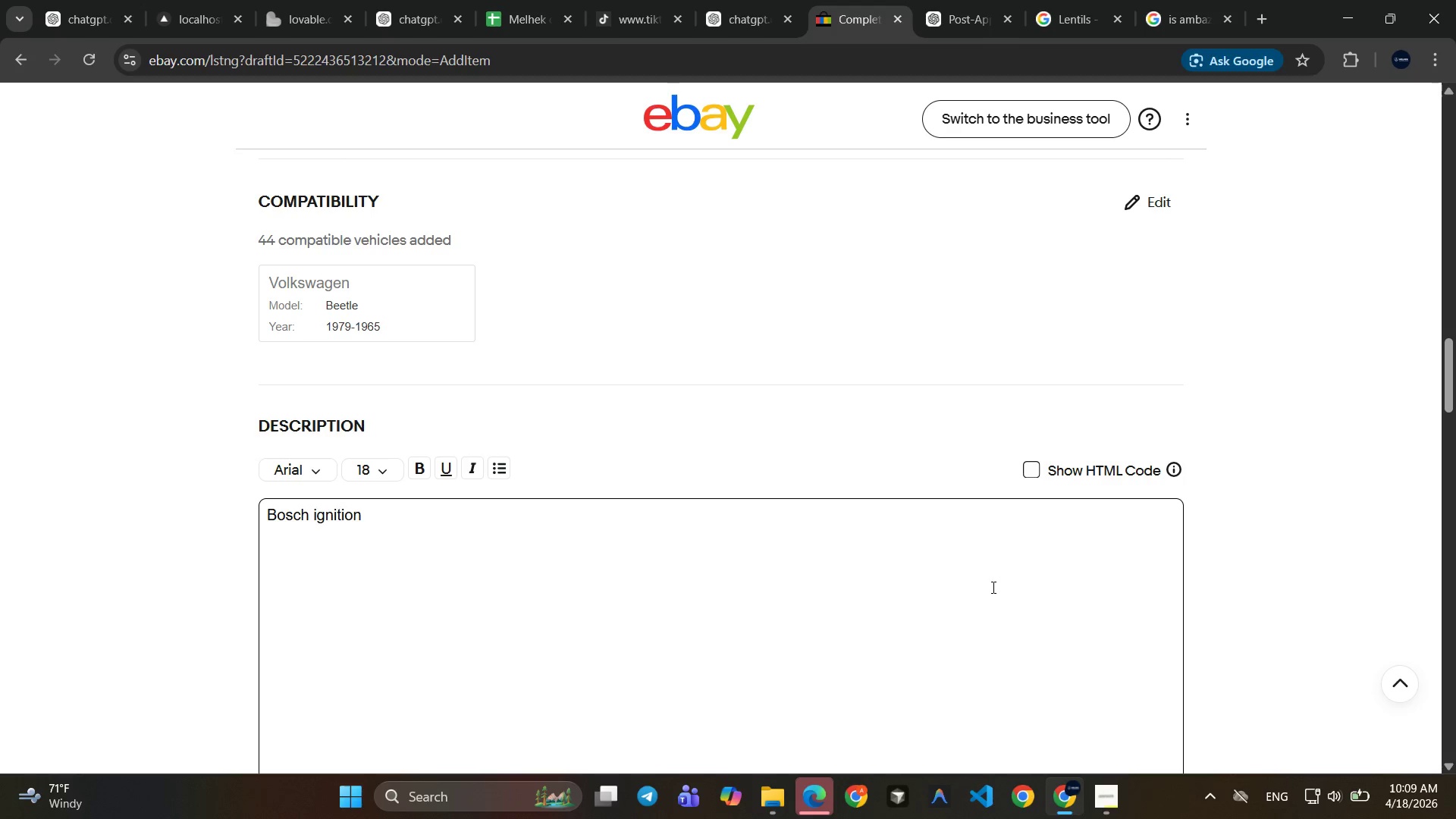 
type(points d)
 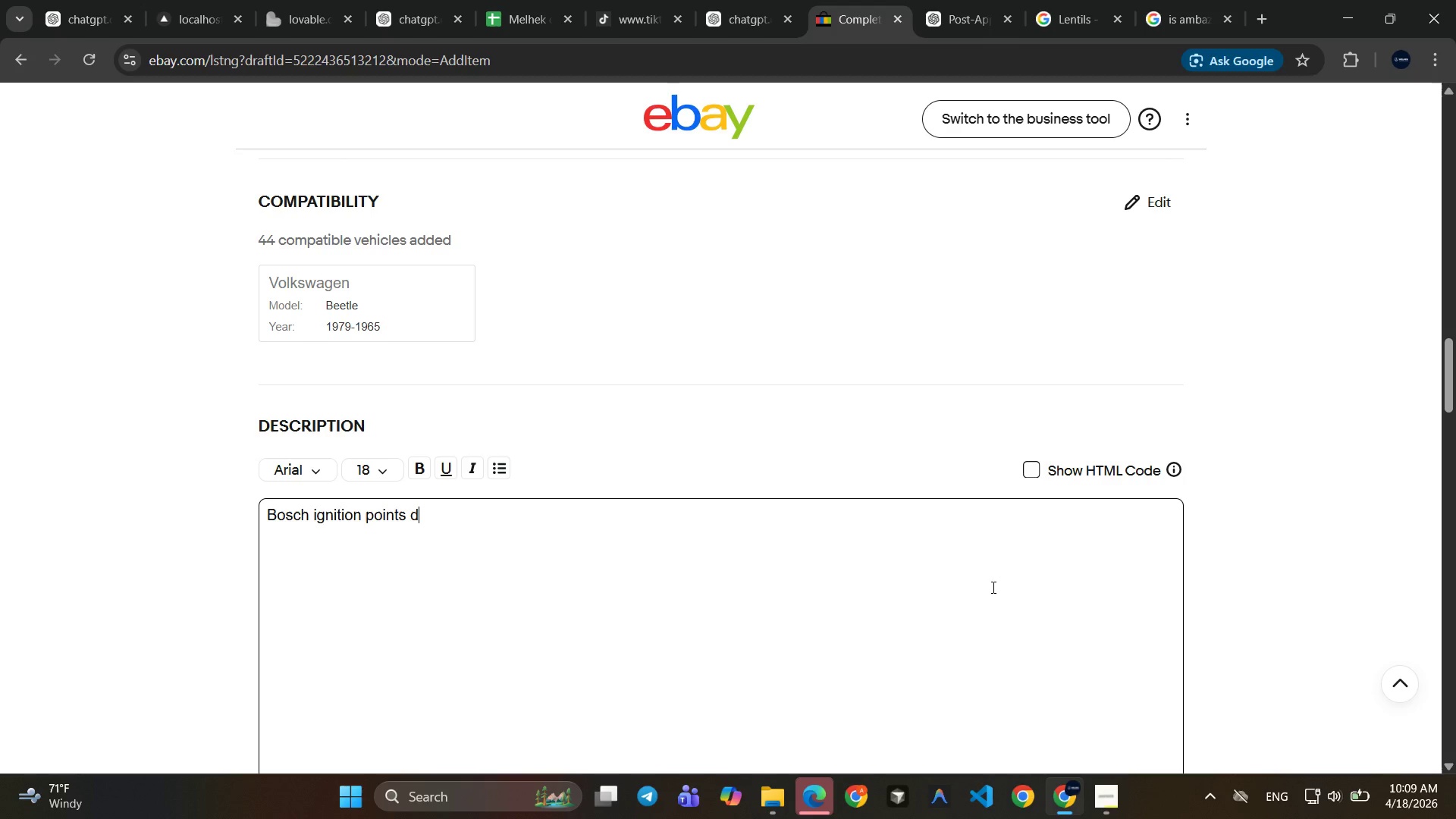 
type(esigned for Volke)
key(Backspace)
type(swagen Bel)
key(Backspace)
type(etle classic model. The NOS component provides accurate ignition timing and supports smot)
key(Backspace)
type(oth )
 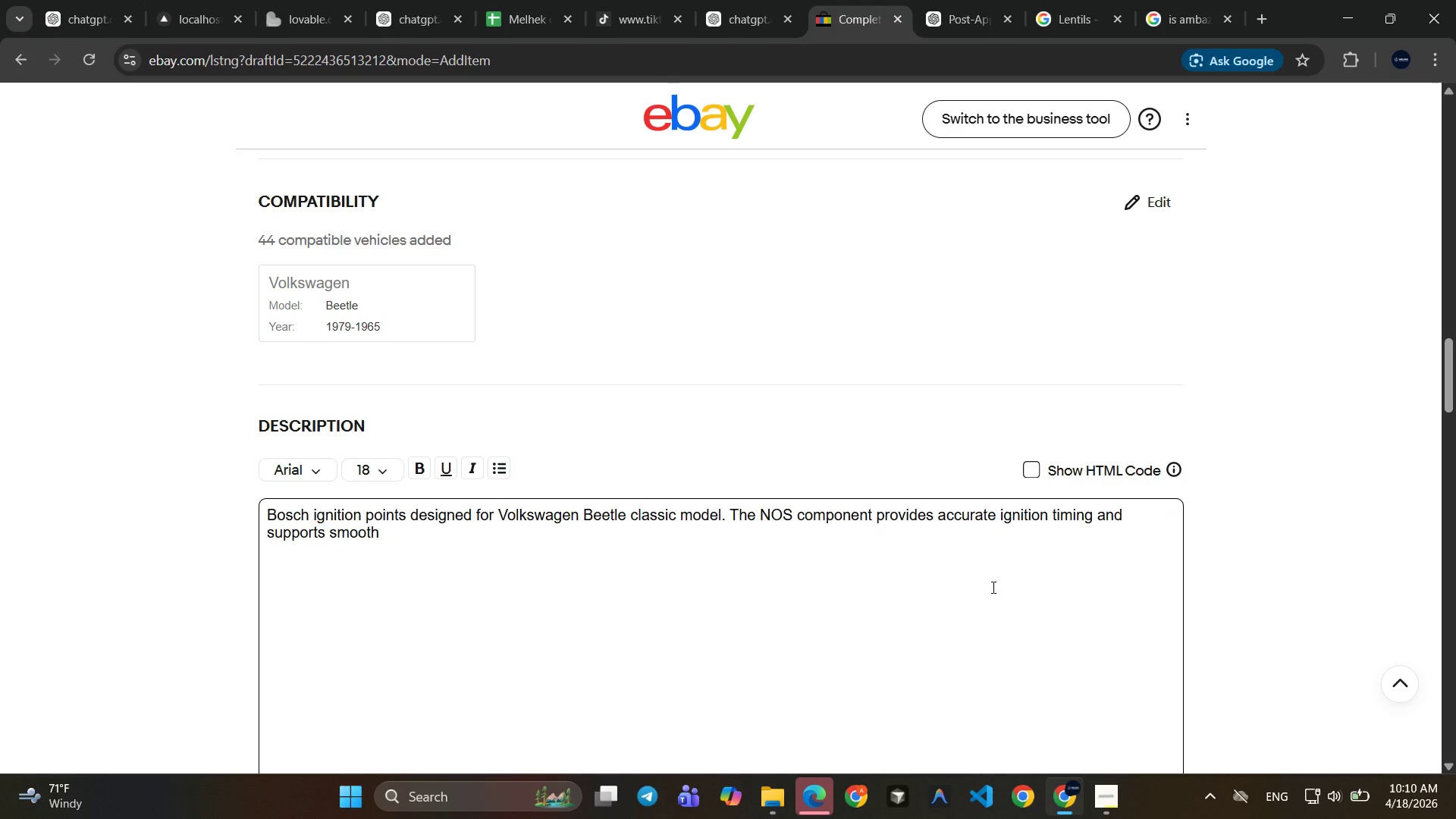 
type(eg)
key(Backspace)
type(ngine operation. A mi)
key(Backspace)
type(ust-have for vintage )
 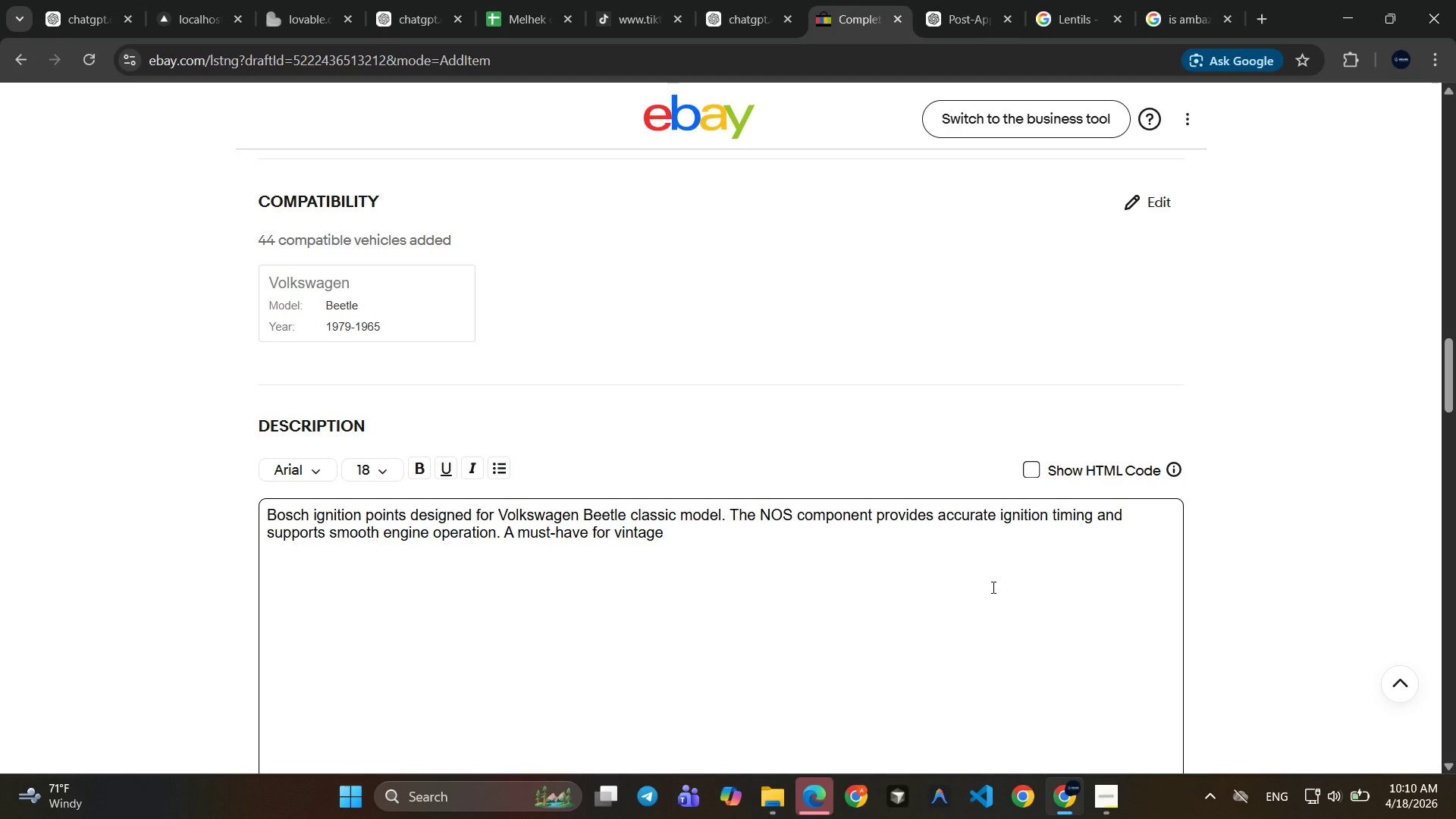 
wait(6.81)
 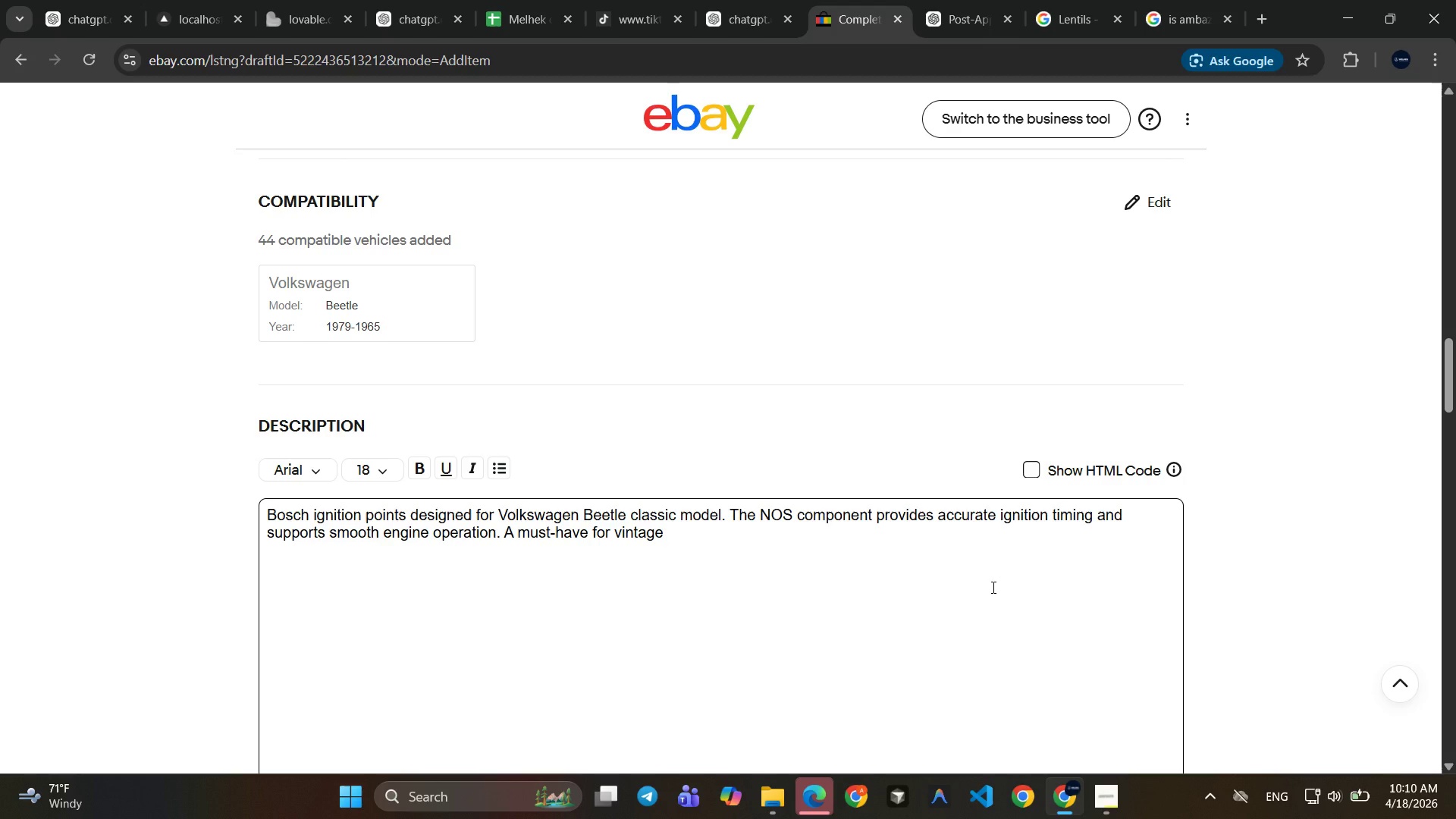 
type(car enthusa)
key(Backspace)
type(iasts and restoration specialists.)
 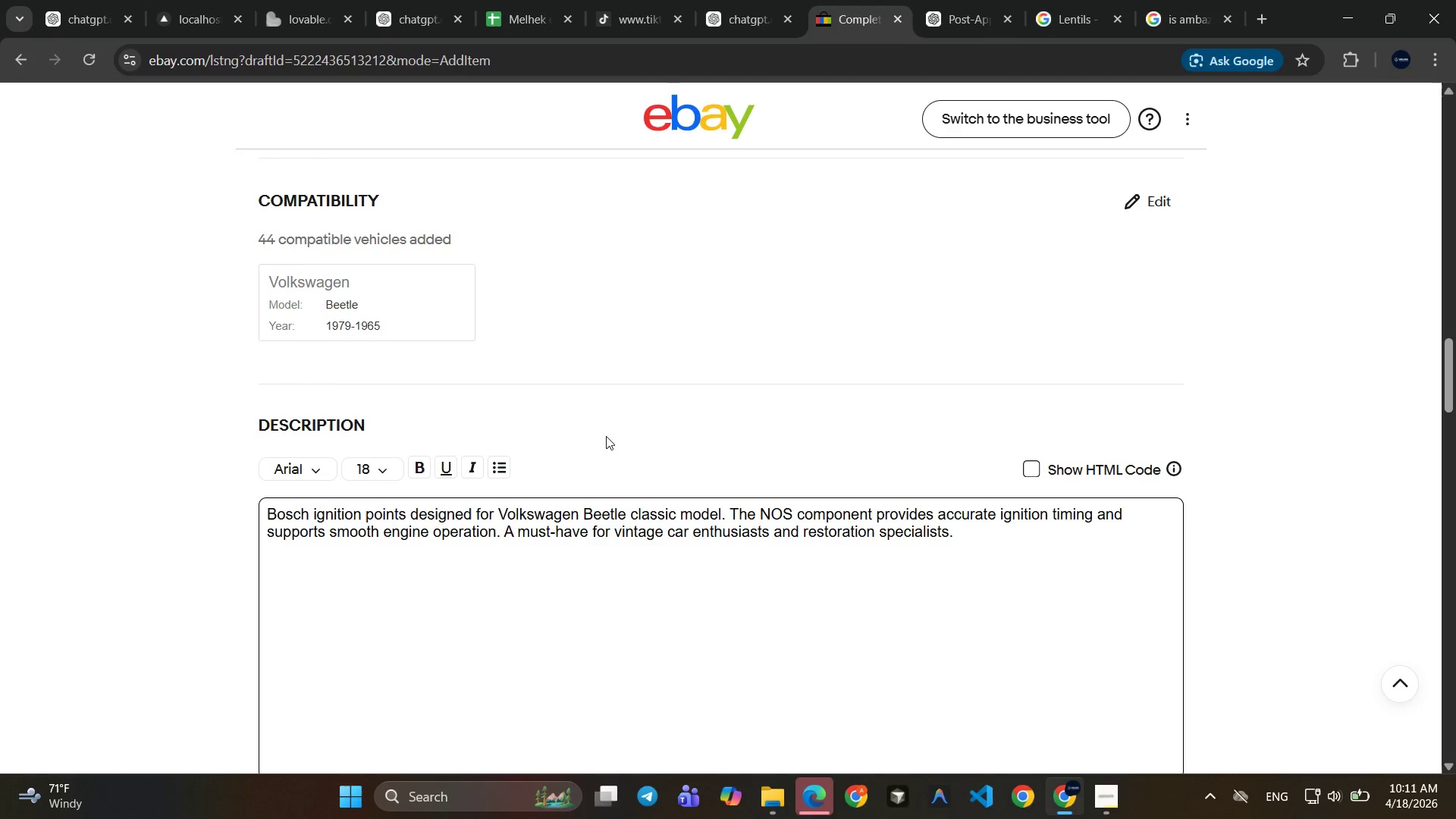 
key(Meta+Shift+S)
 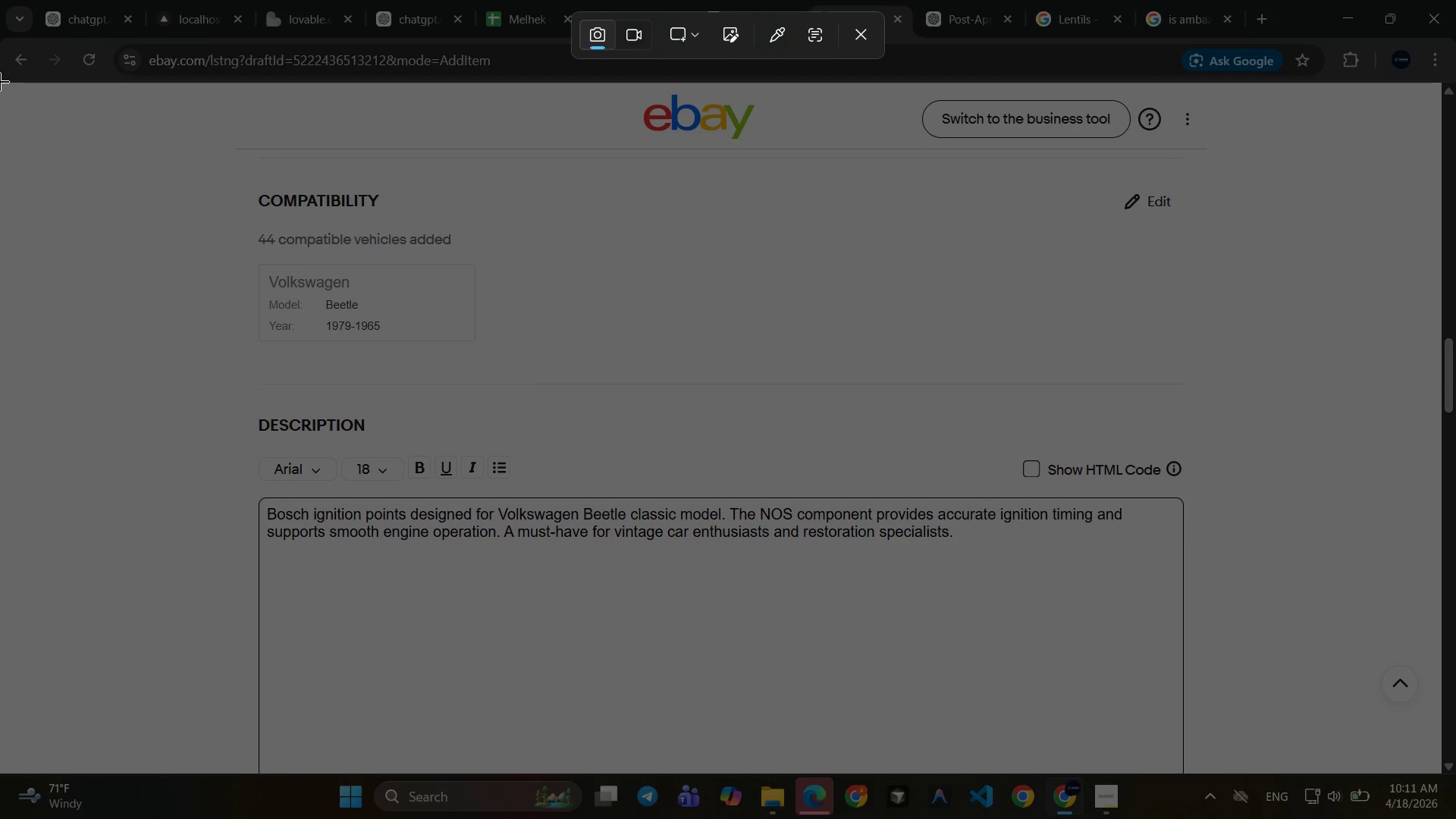 
left_click_drag(start_coordinate=[0, 83], to_coordinate=[1435, 766])
 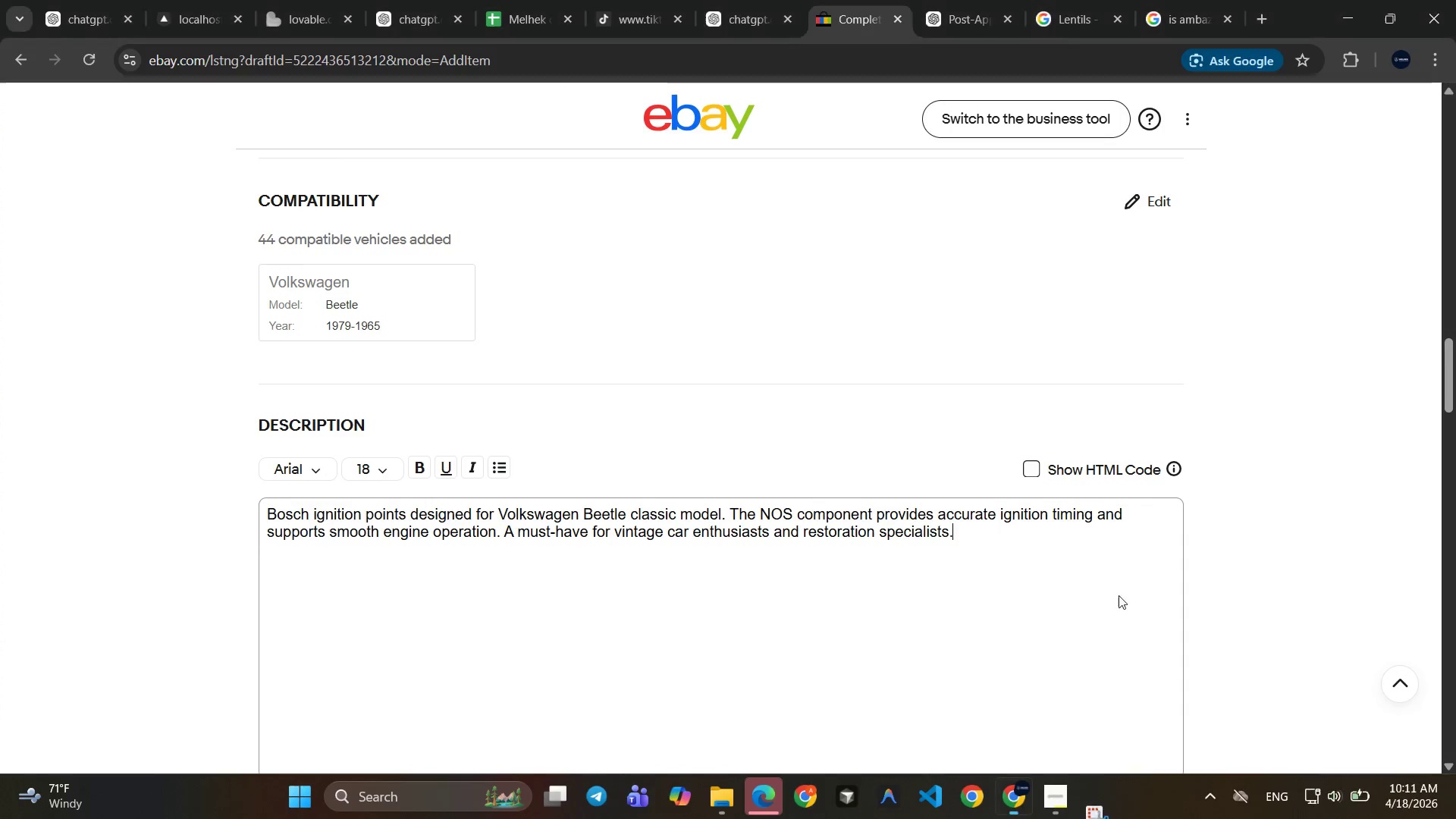 
mouse_move([951, 510])
 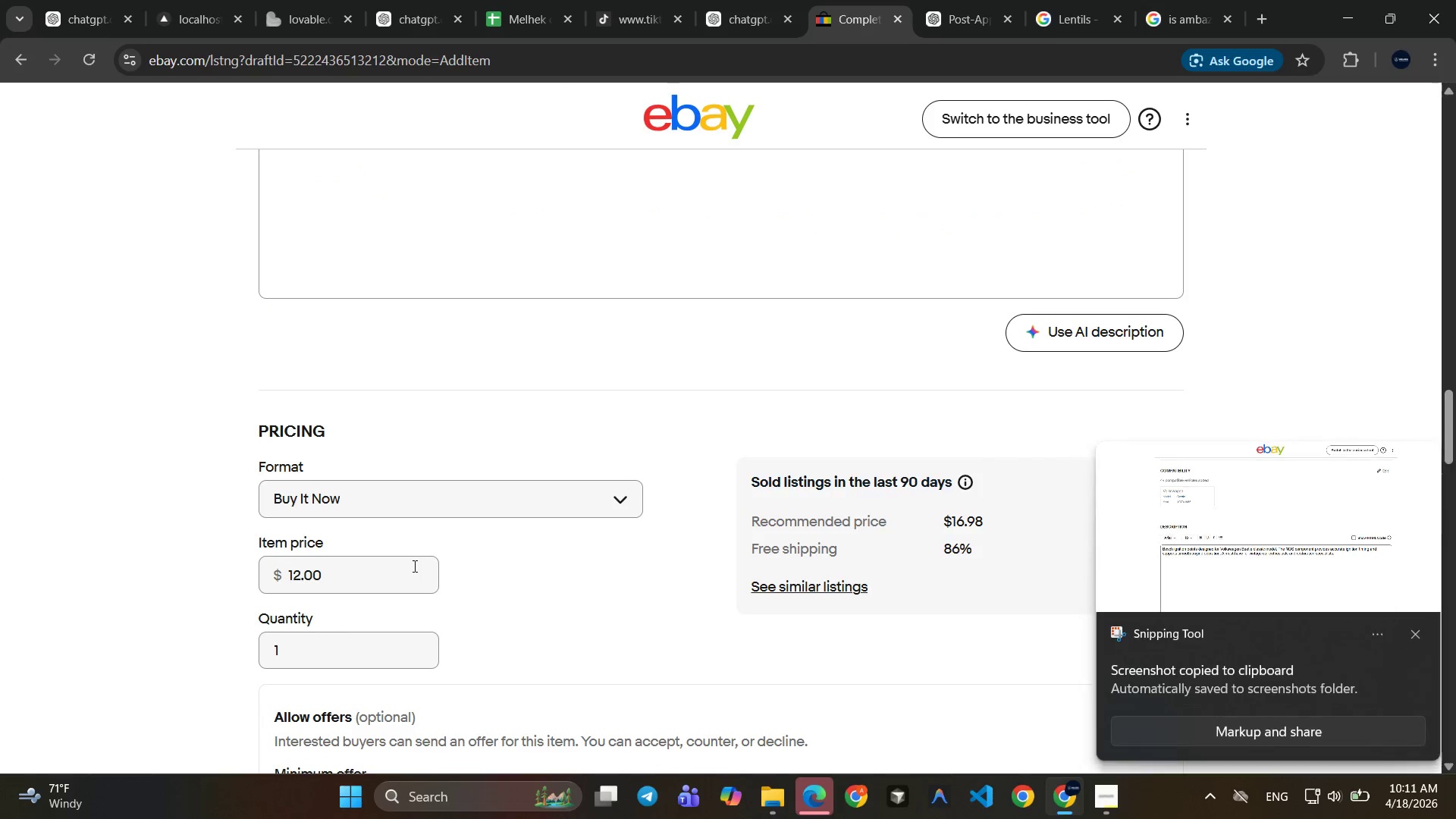 
double_click([413, 566])
 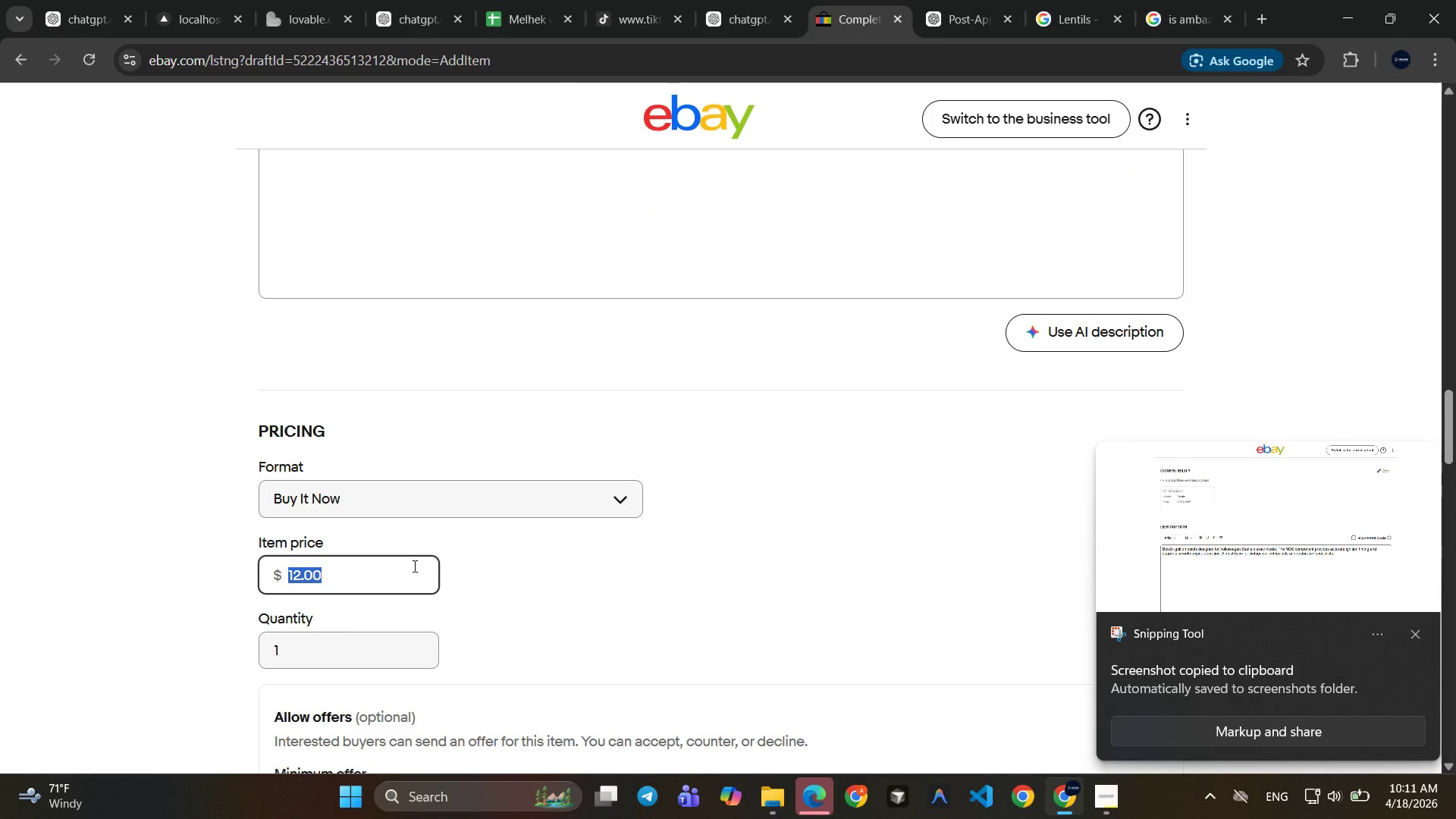 
type(29.99)
 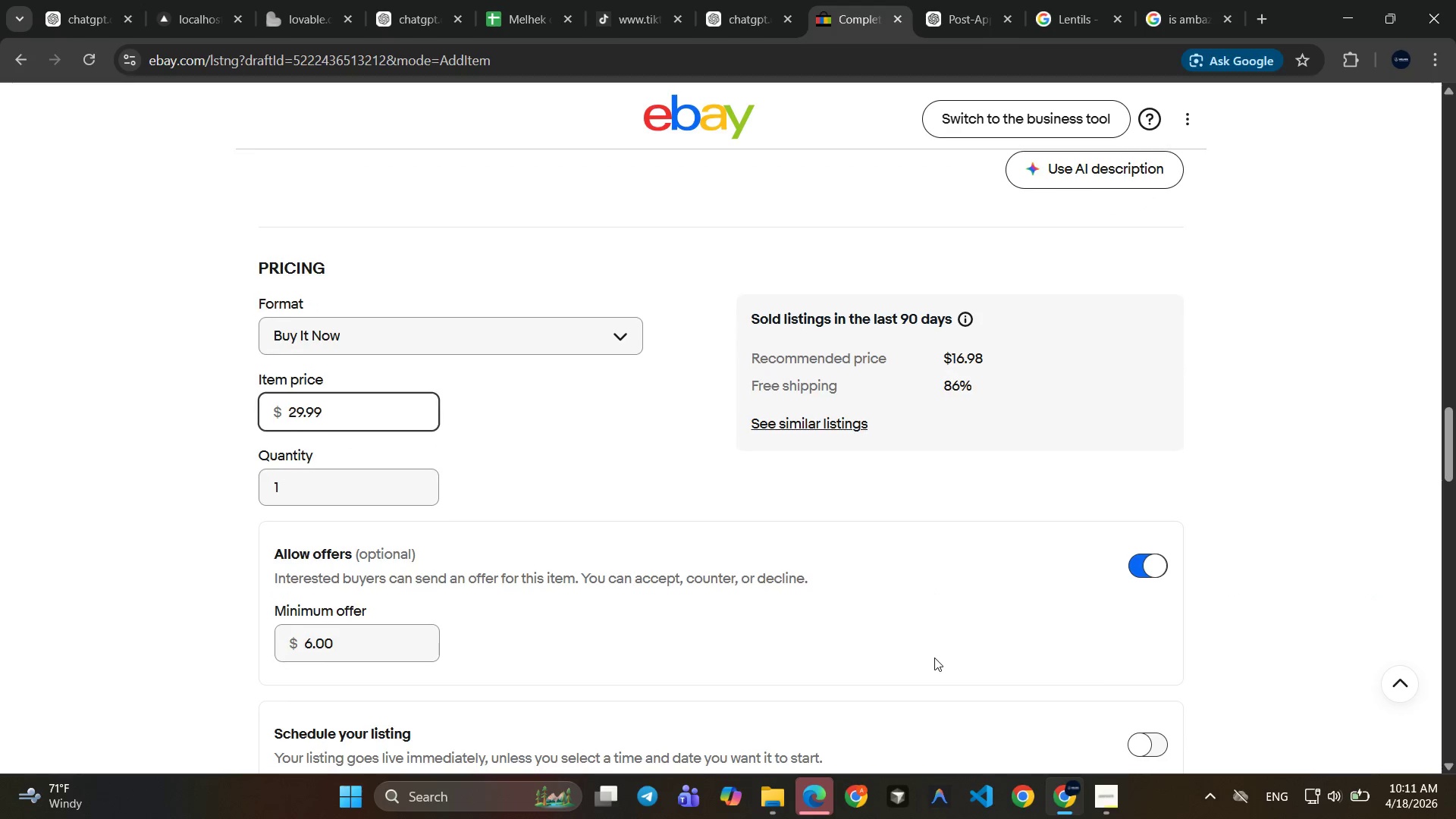 
left_click([1145, 562])
 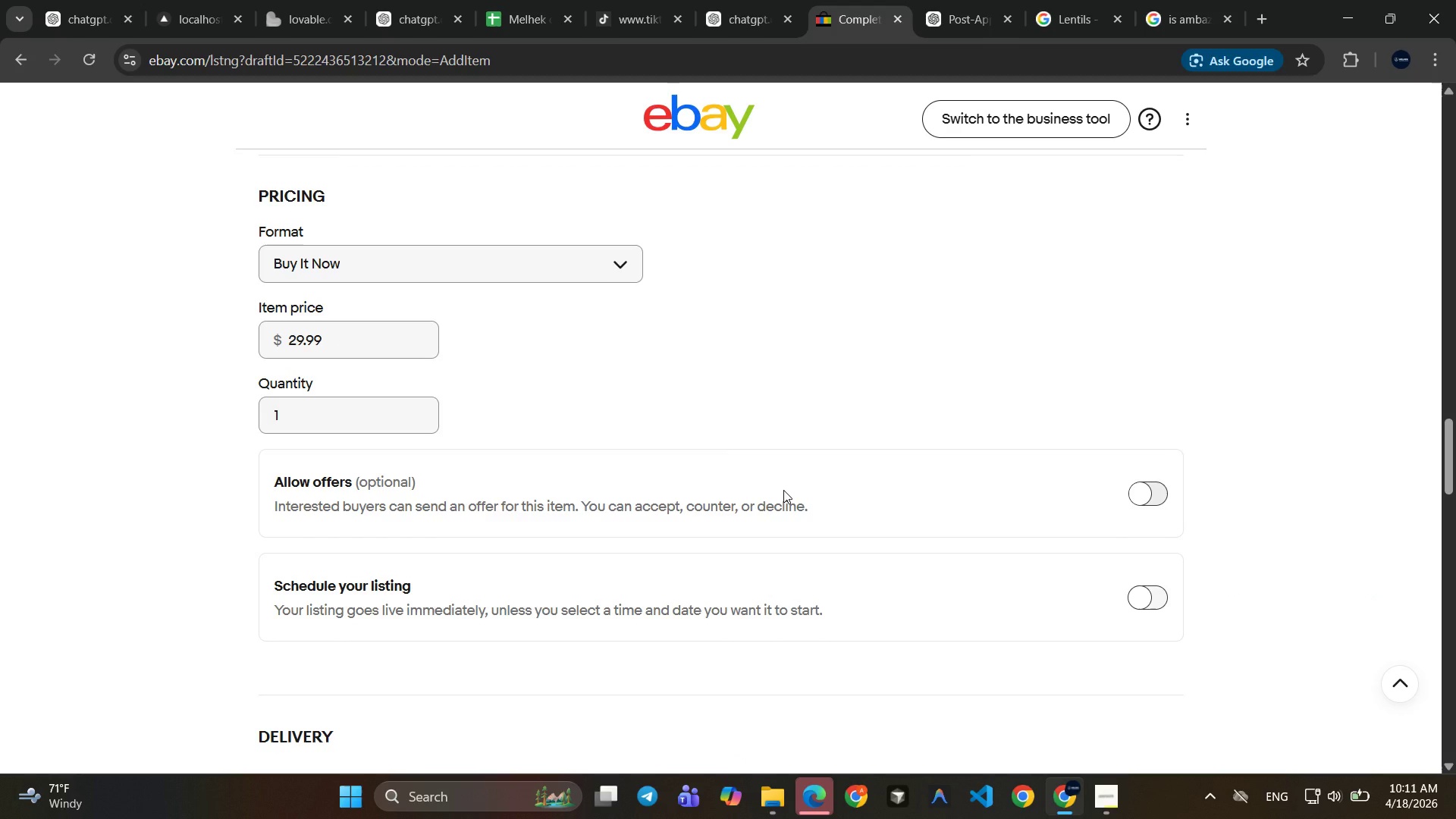 
hold_key(key=MetaLeft, duration=0.7)
 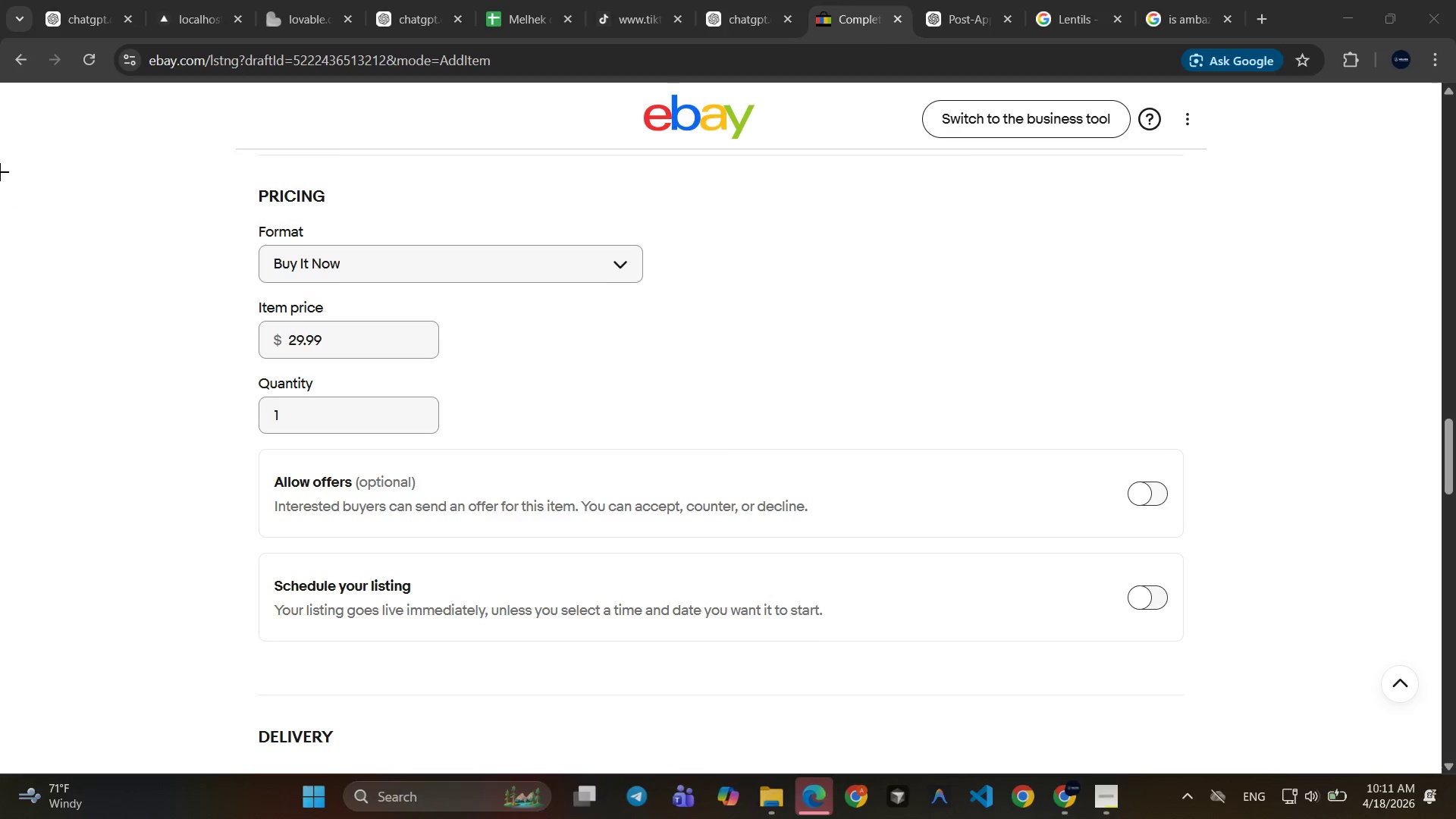 
hold_key(key=ShiftLeft, duration=0.62)
 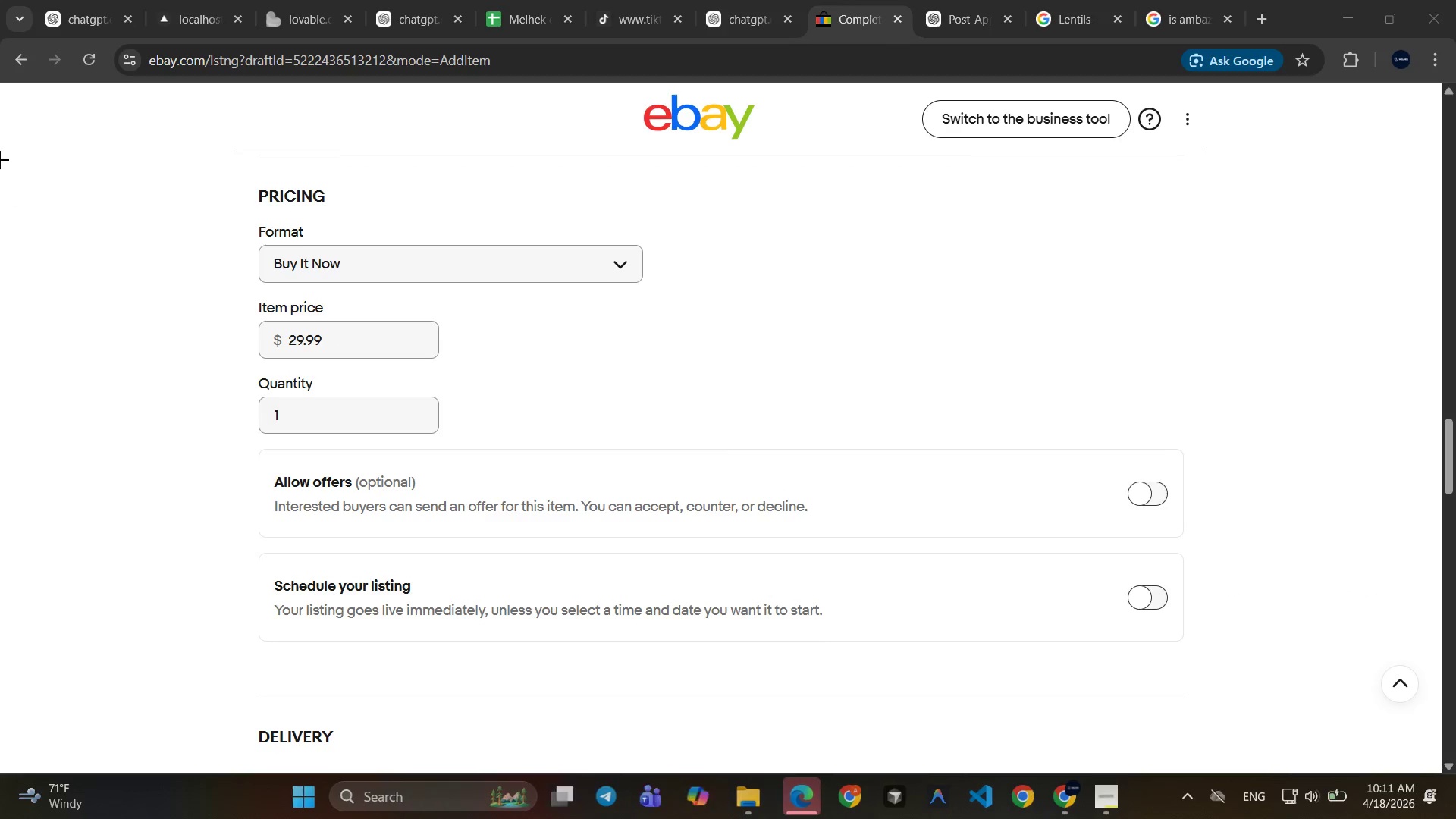 
hold_key(key=S, duration=0.38)
 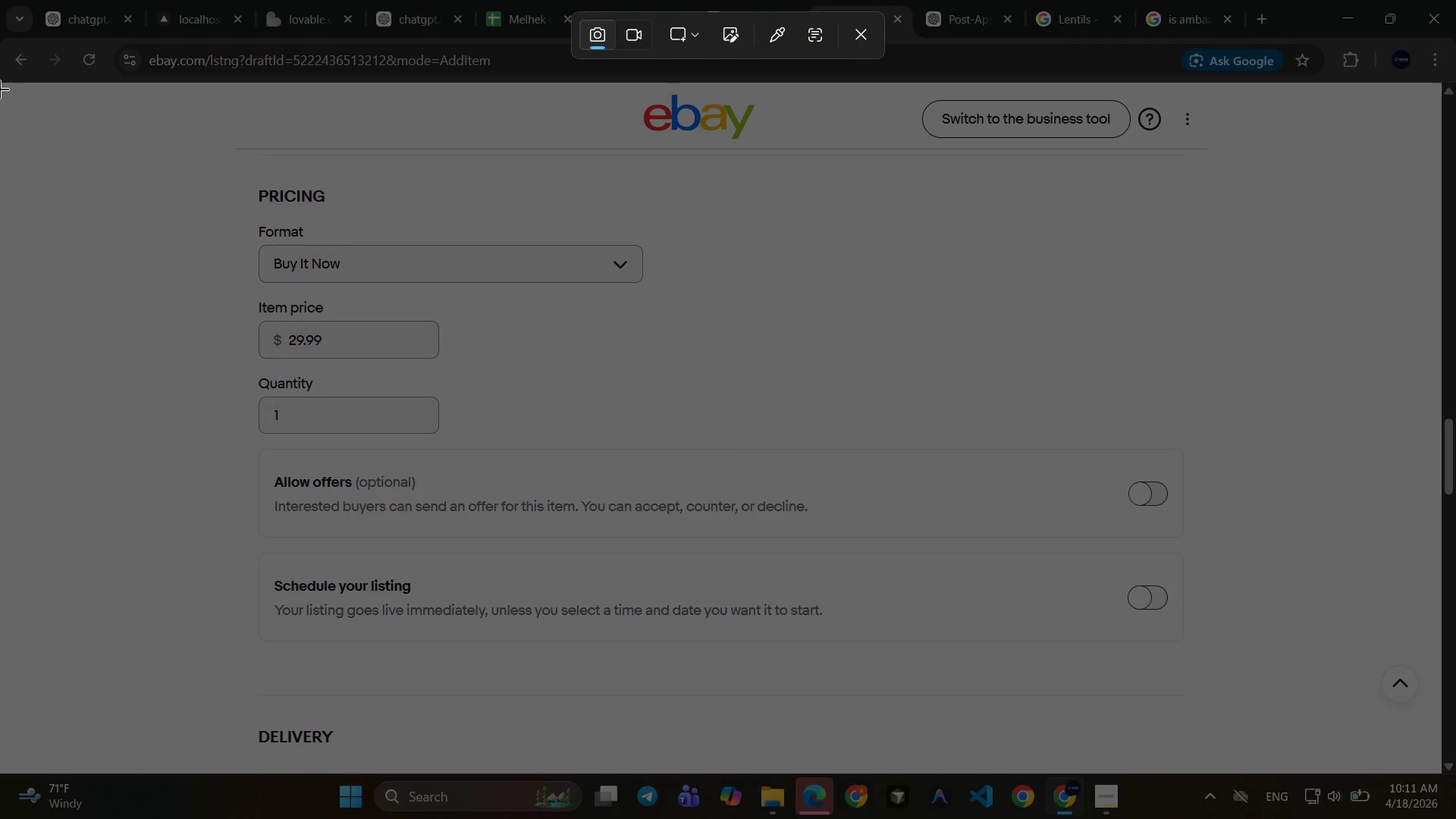 
left_click_drag(start_coordinate=[0, 90], to_coordinate=[1433, 764])
 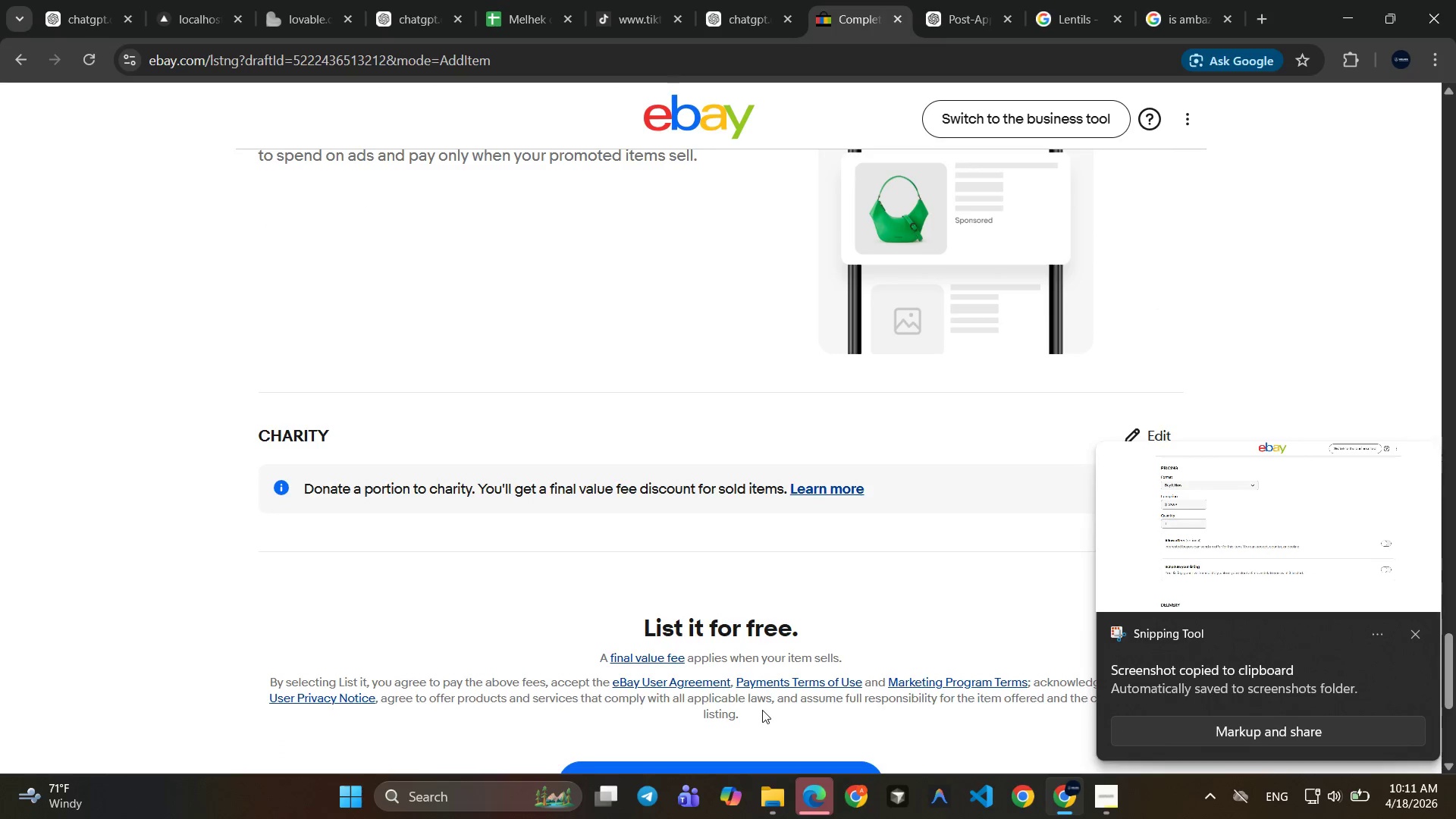 
wait(5.72)
 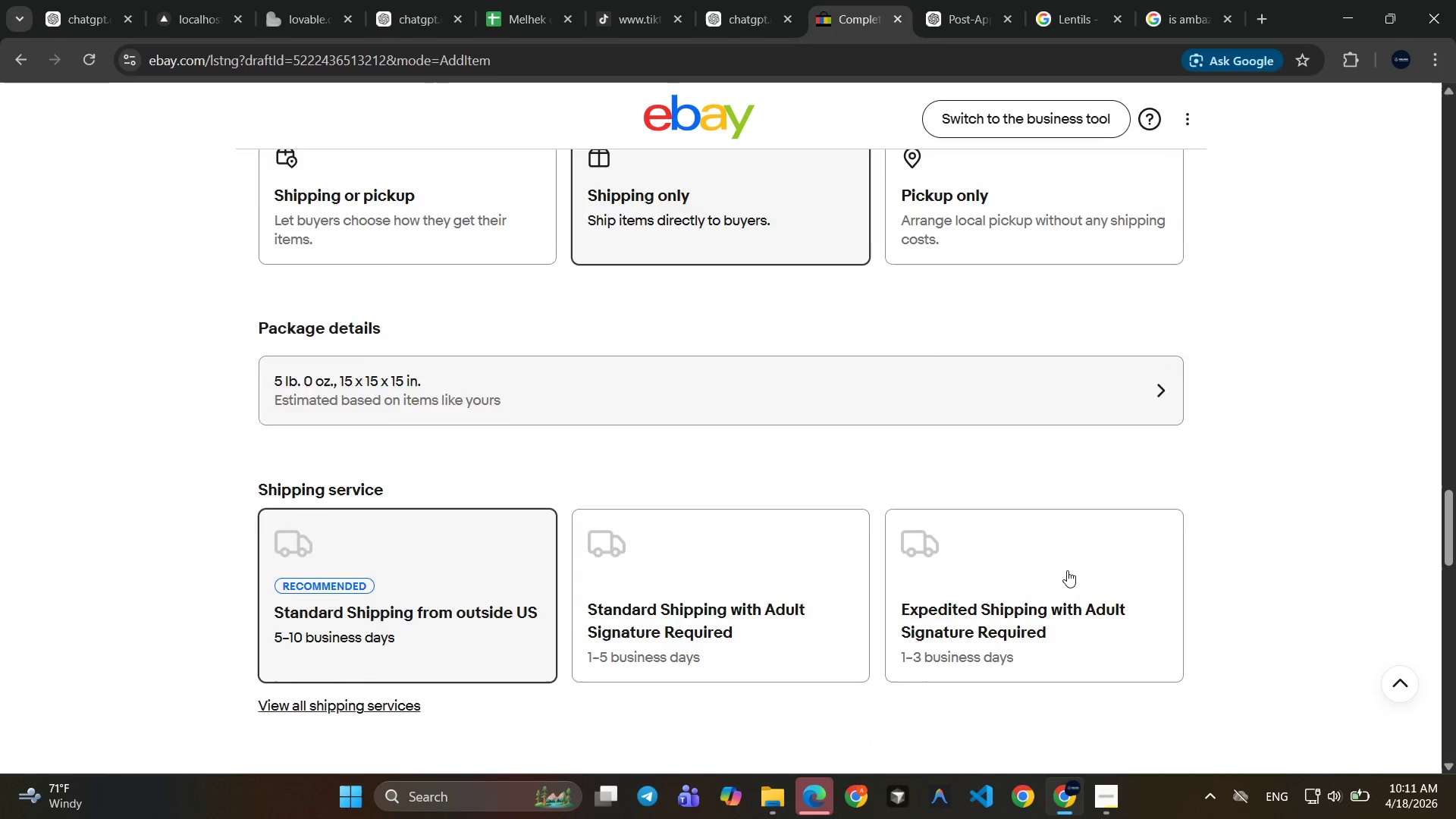 
left_click([743, 522])
 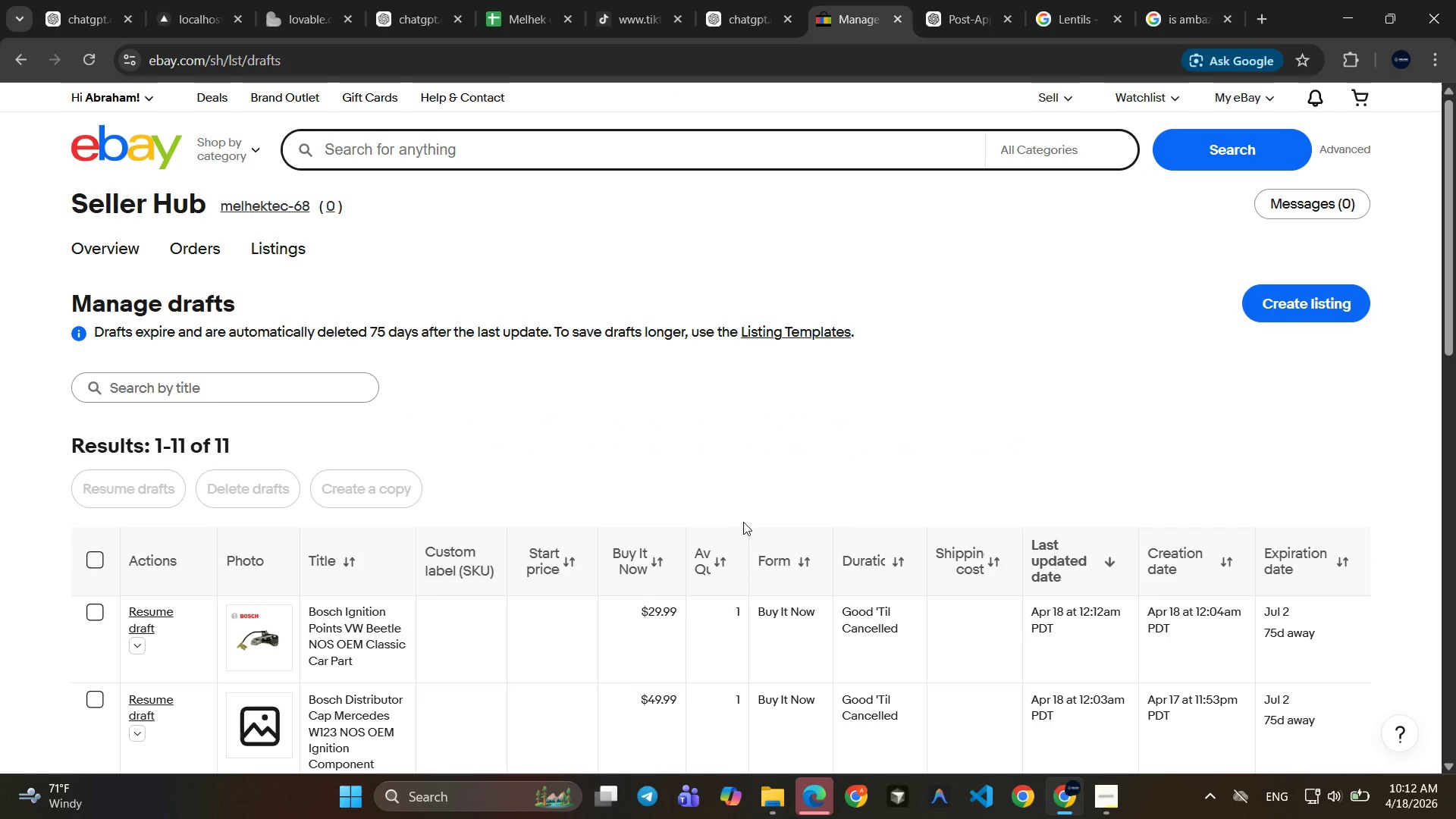 
wait(9.61)
 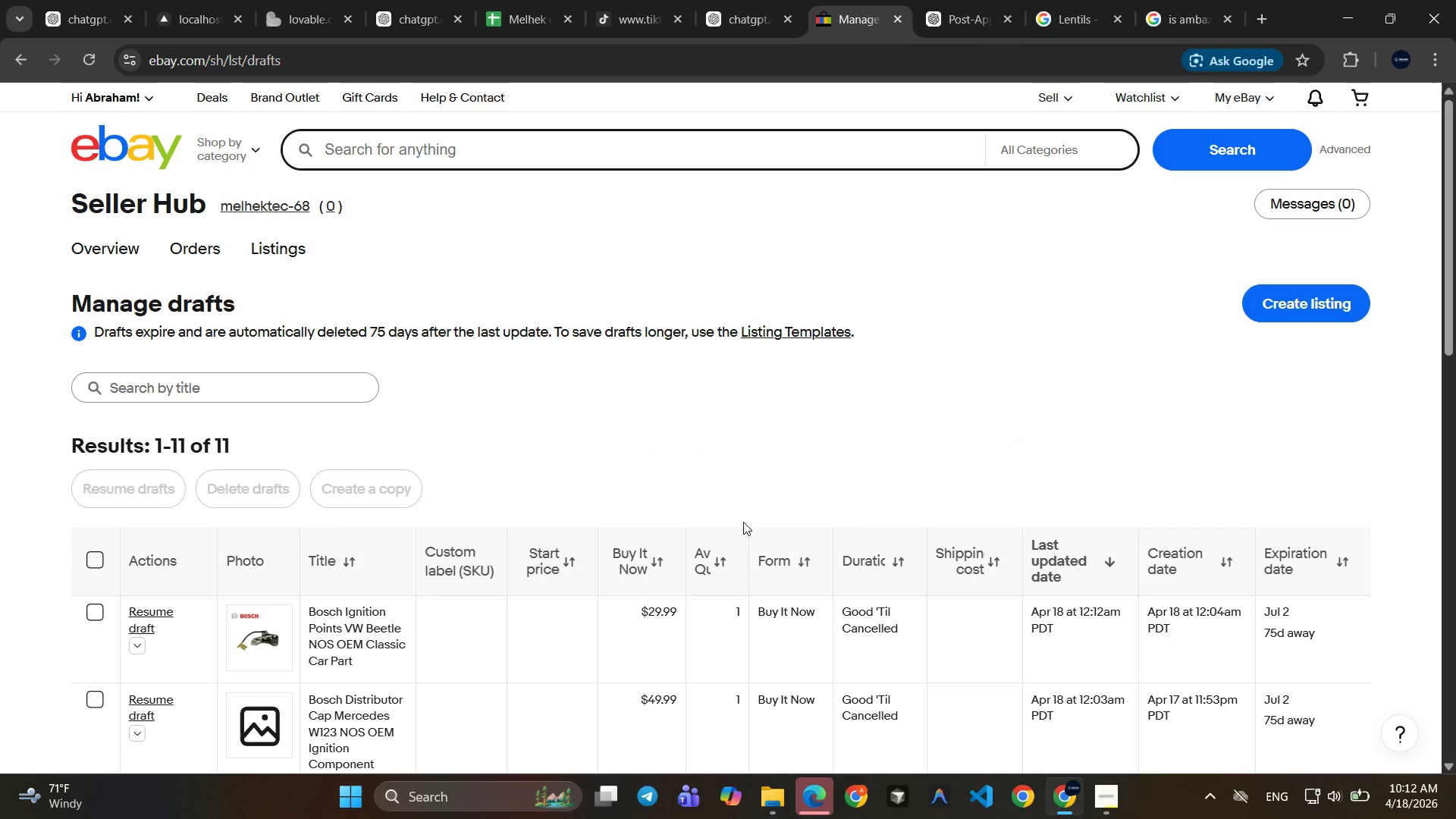 
left_click([1290, 315])
 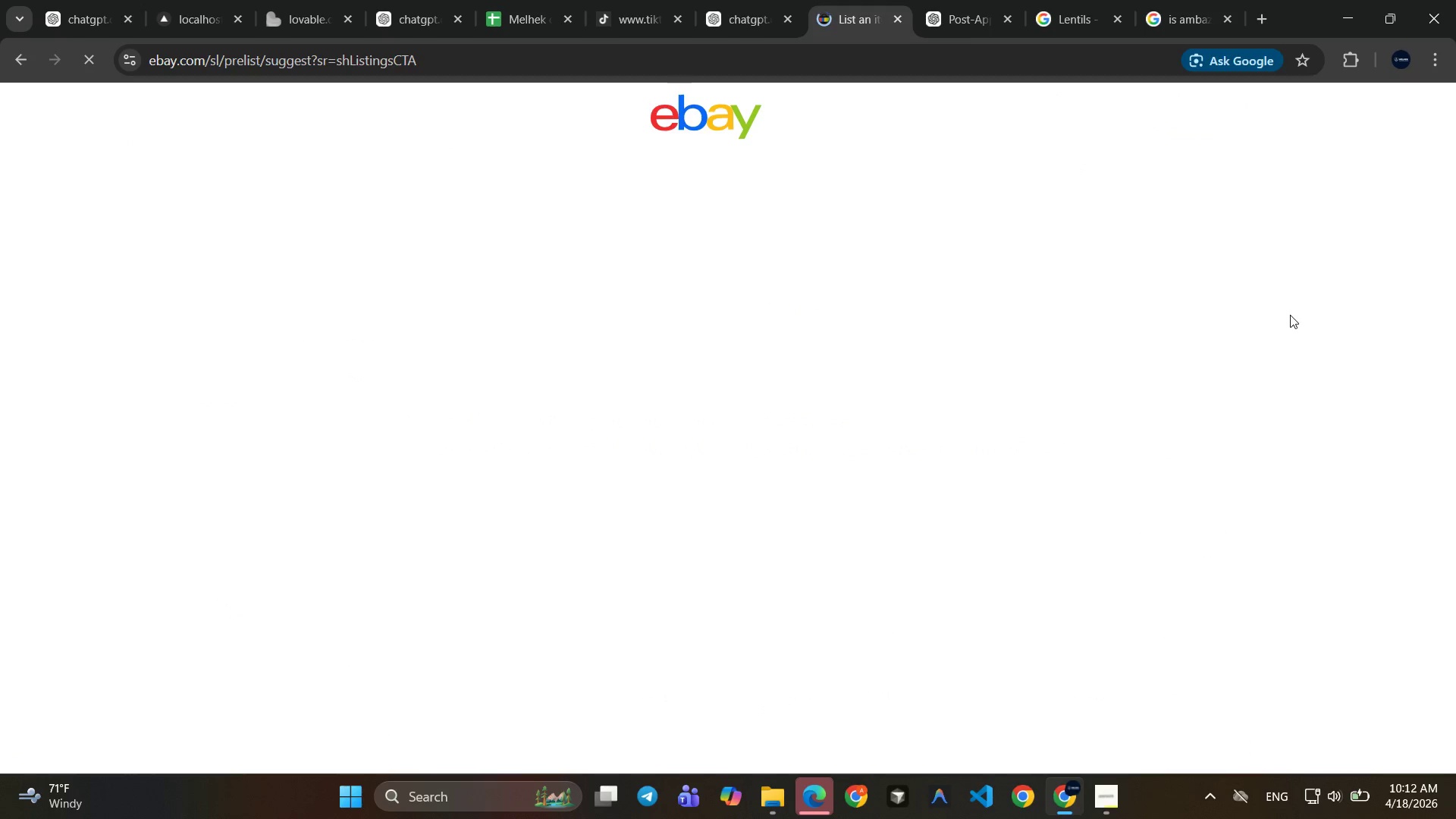 
mouse_move([916, 253])
 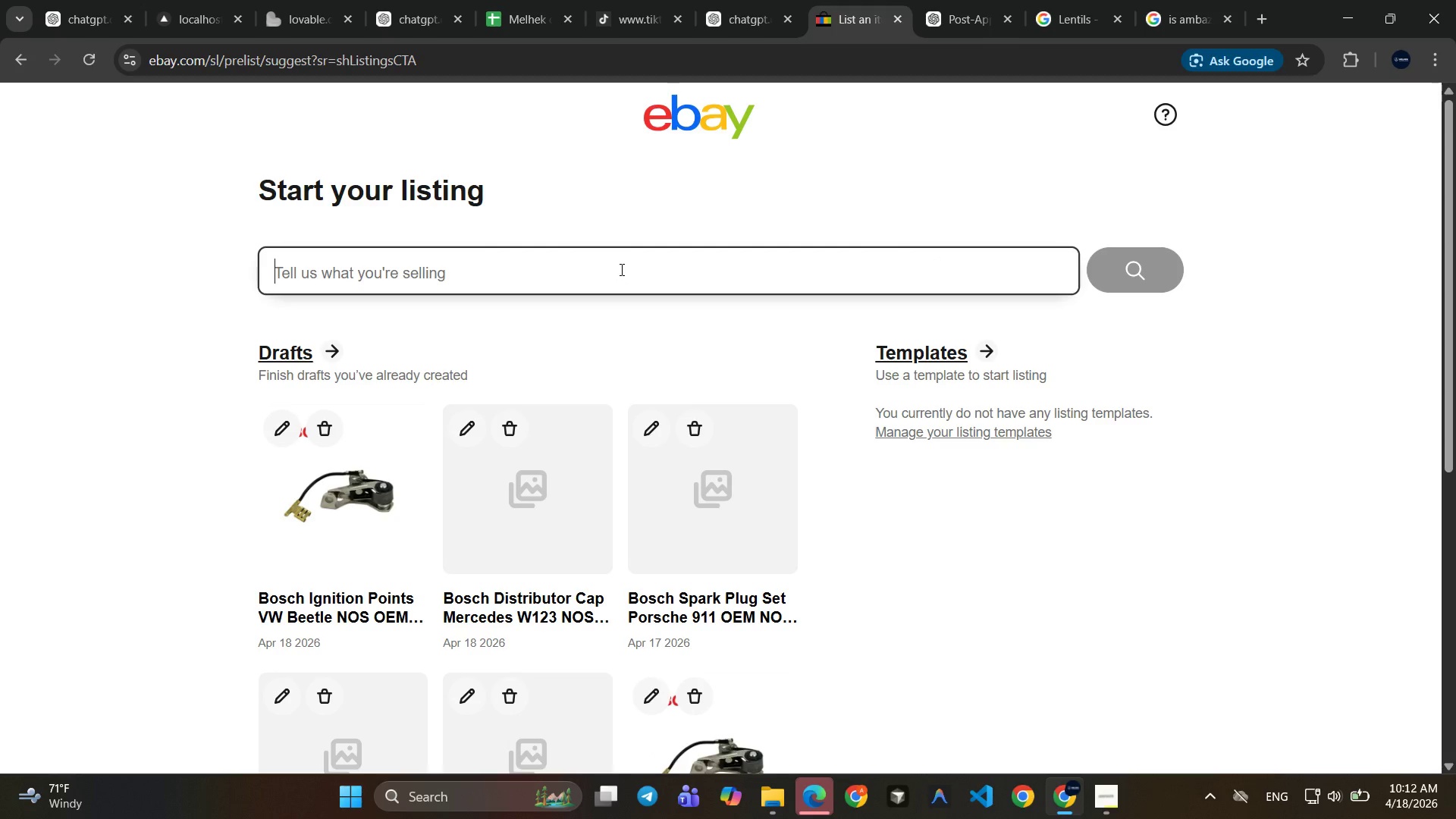 
type(Bosch Roto Arm Audi 80 NOS OEM Ignition System Component )
 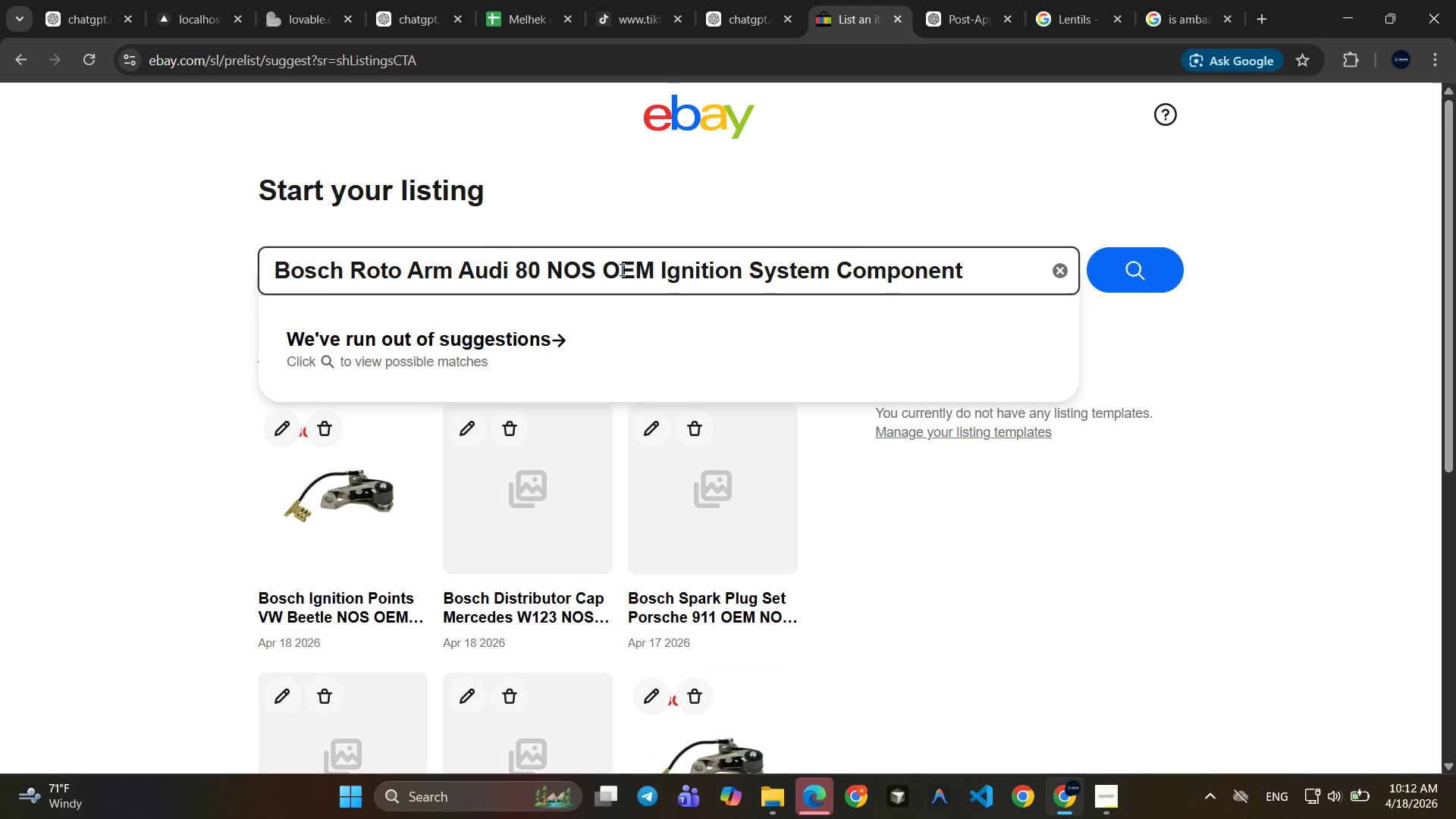 
left_click([1141, 284])
 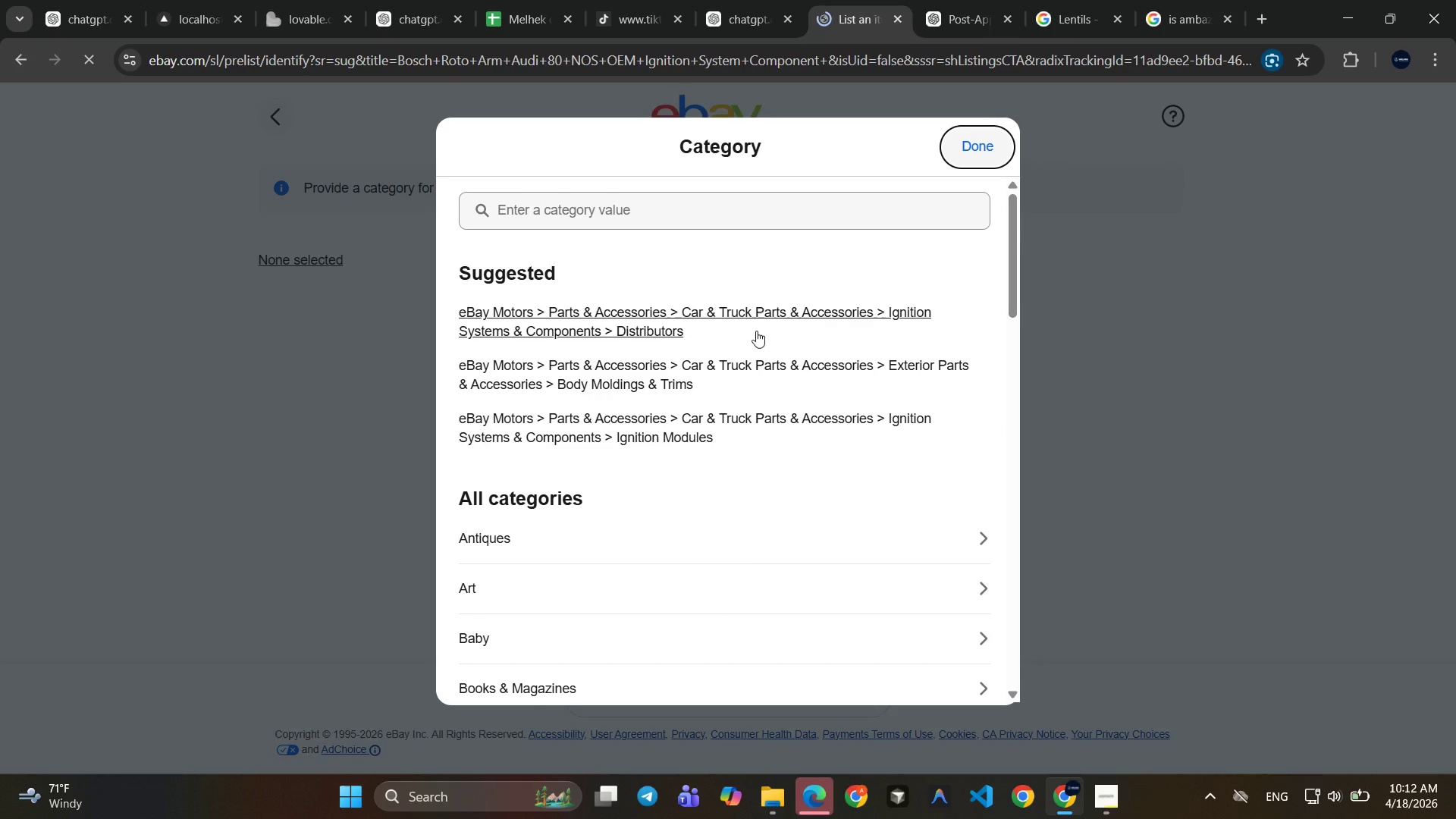 
left_click([781, 313])
 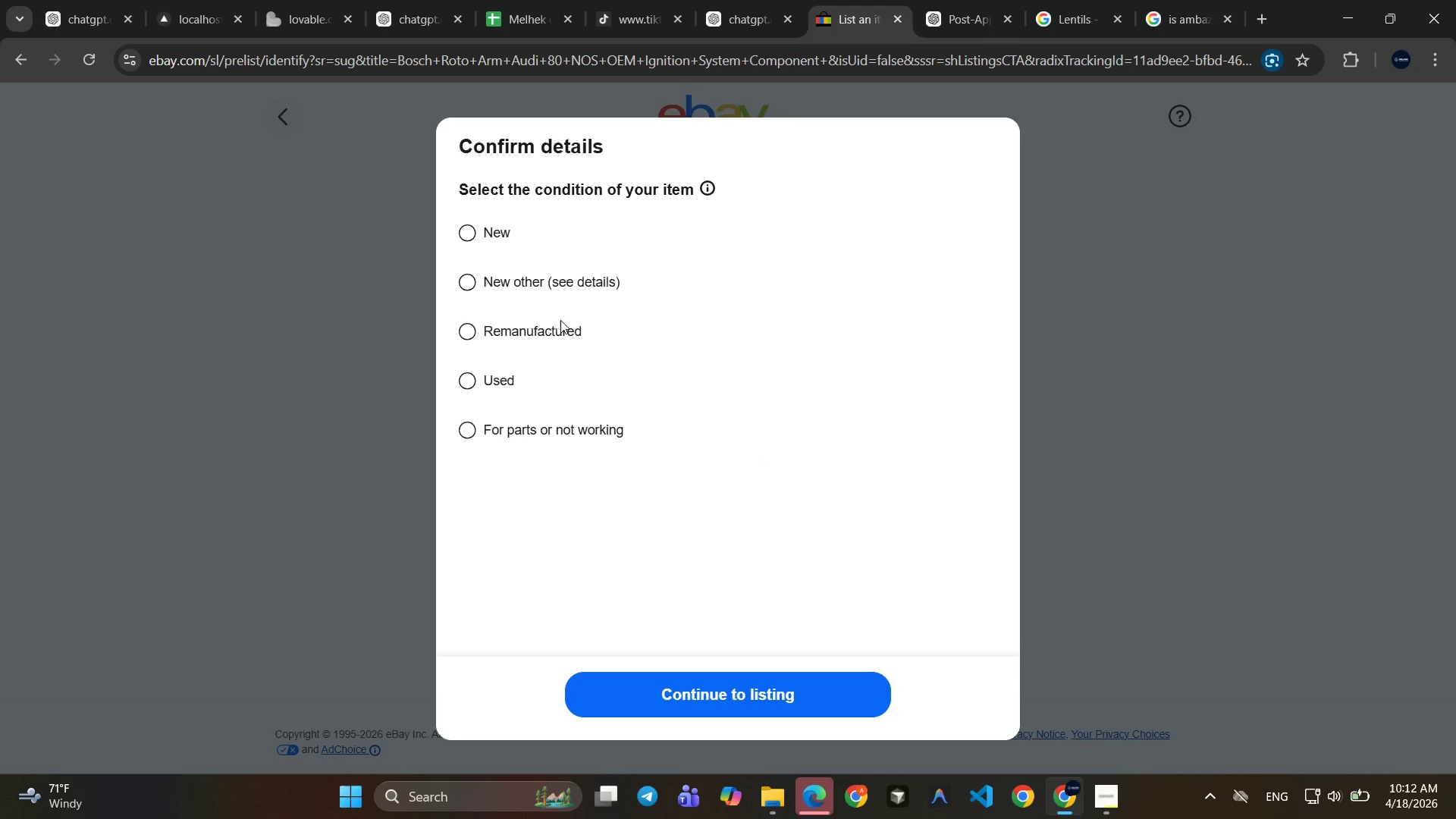 
left_click([555, 284])
 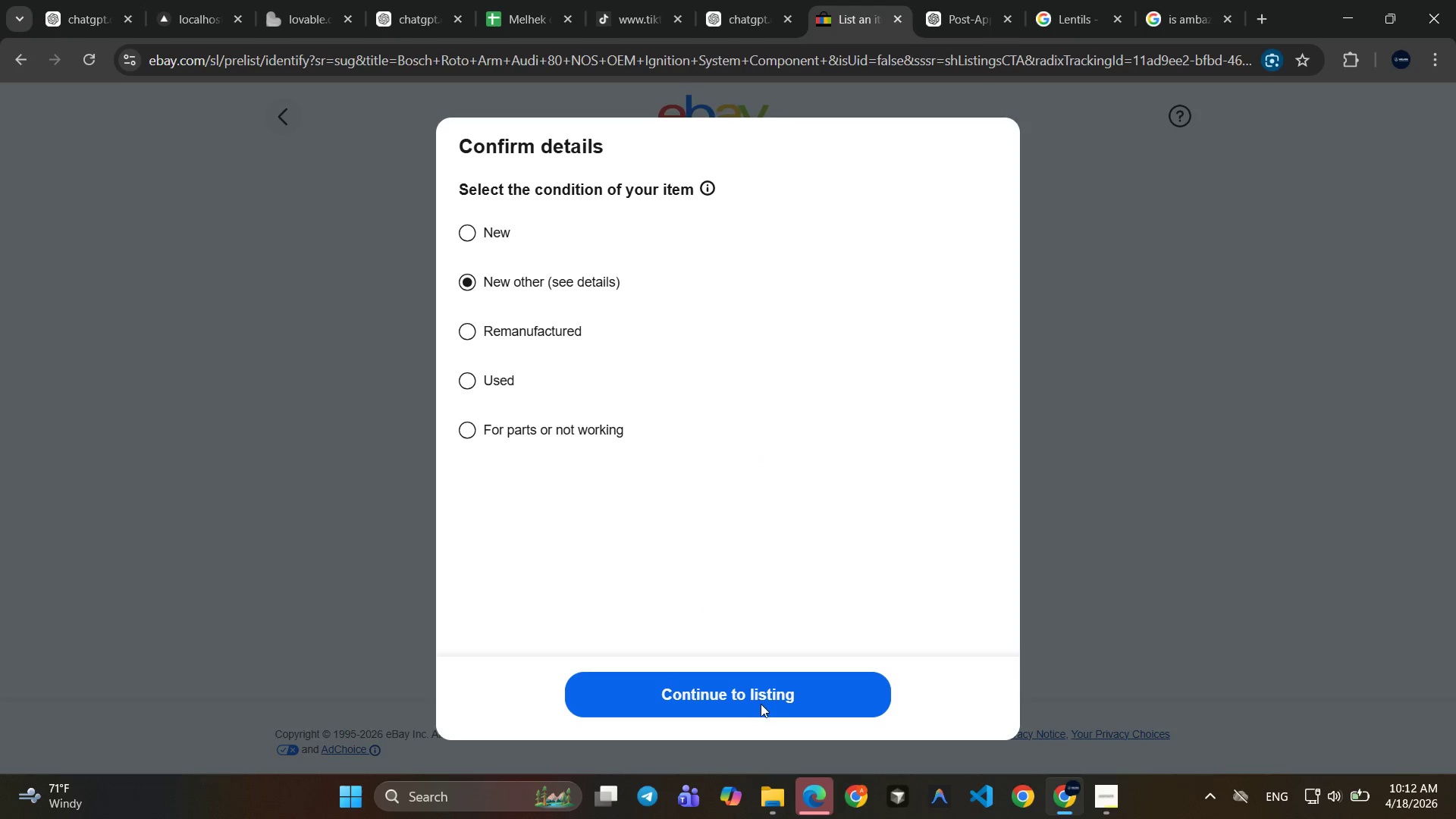 
left_click([762, 712])
 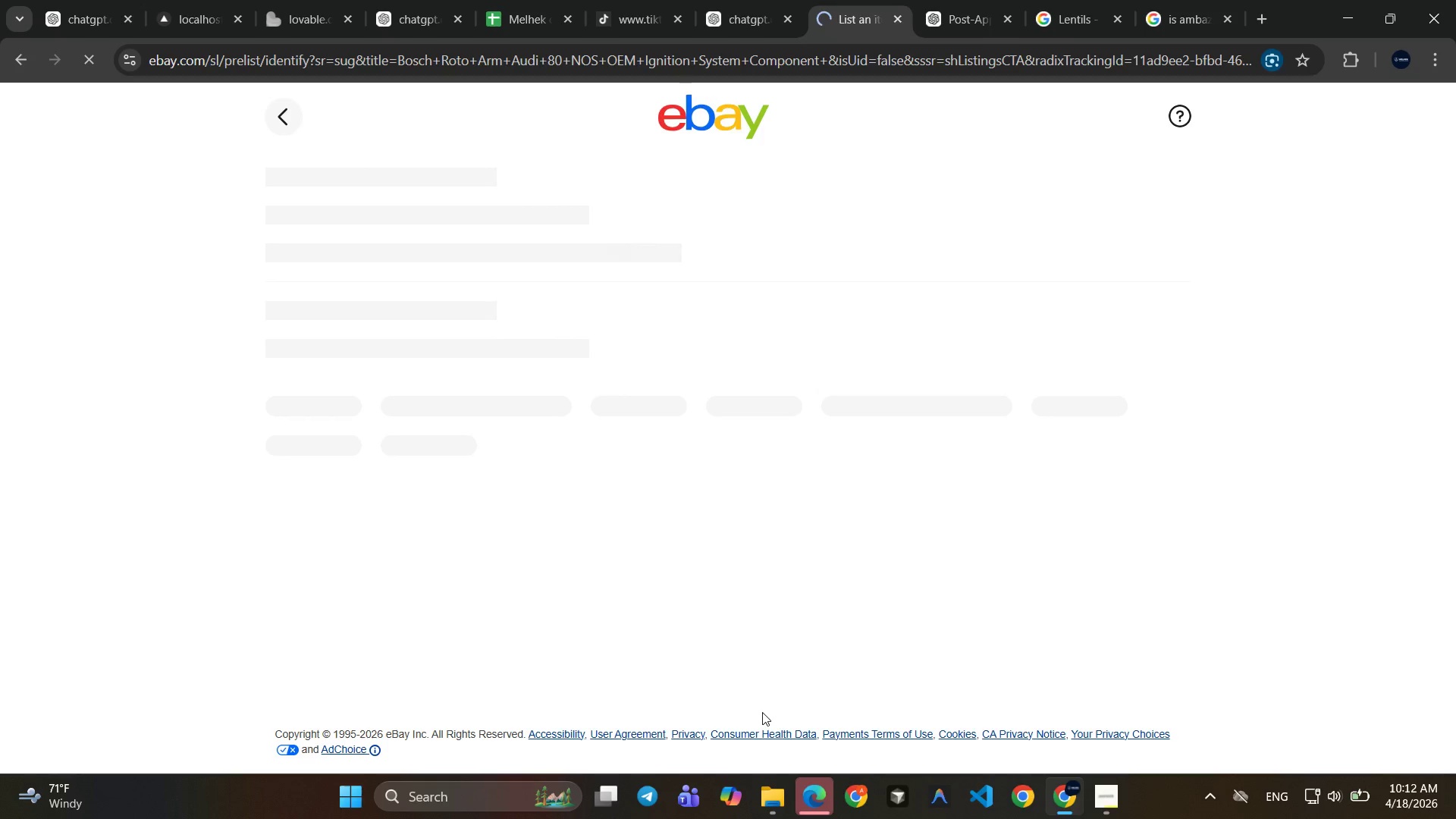 
mouse_move([786, 556])
 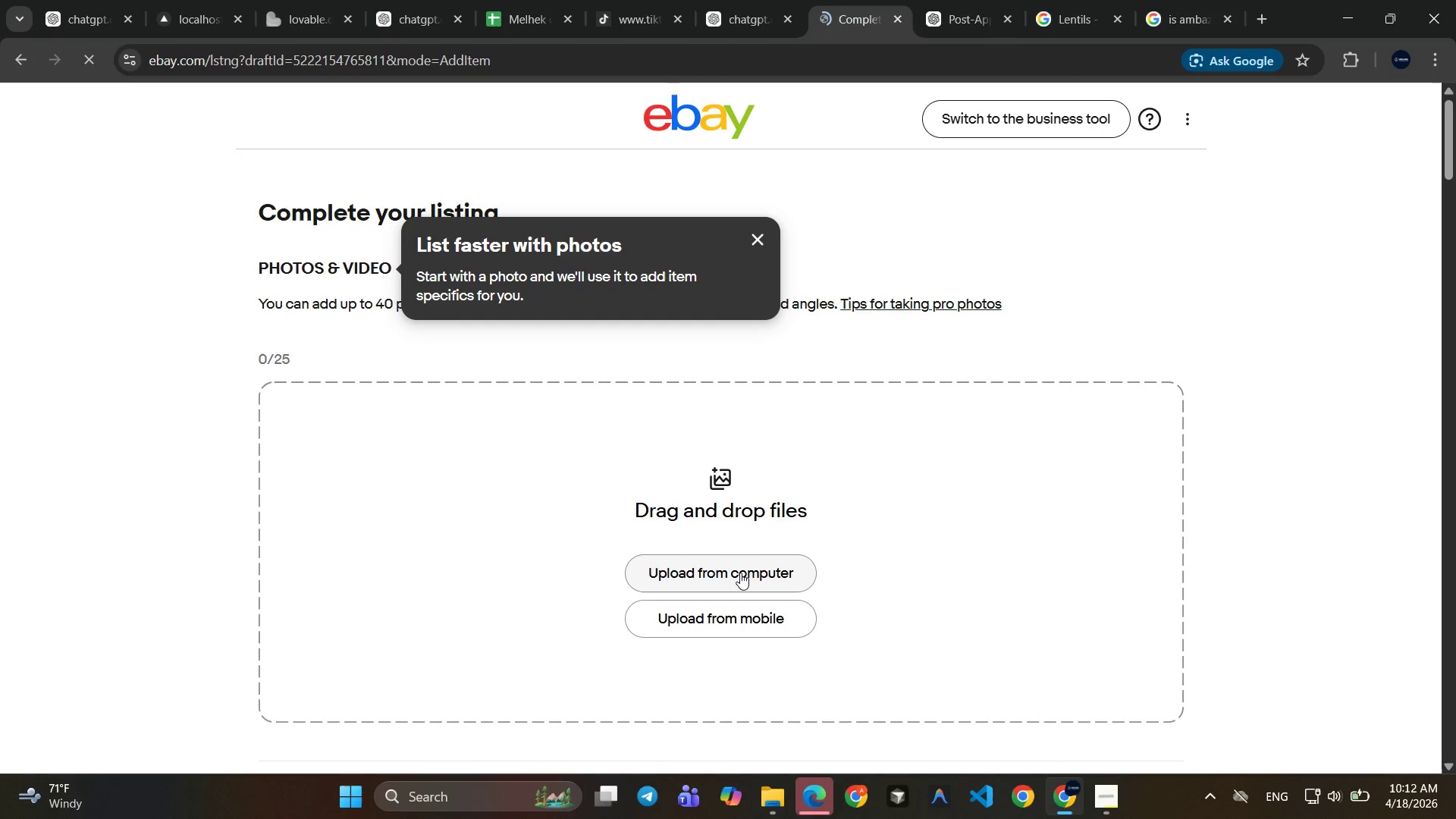 
left_click([740, 573])
 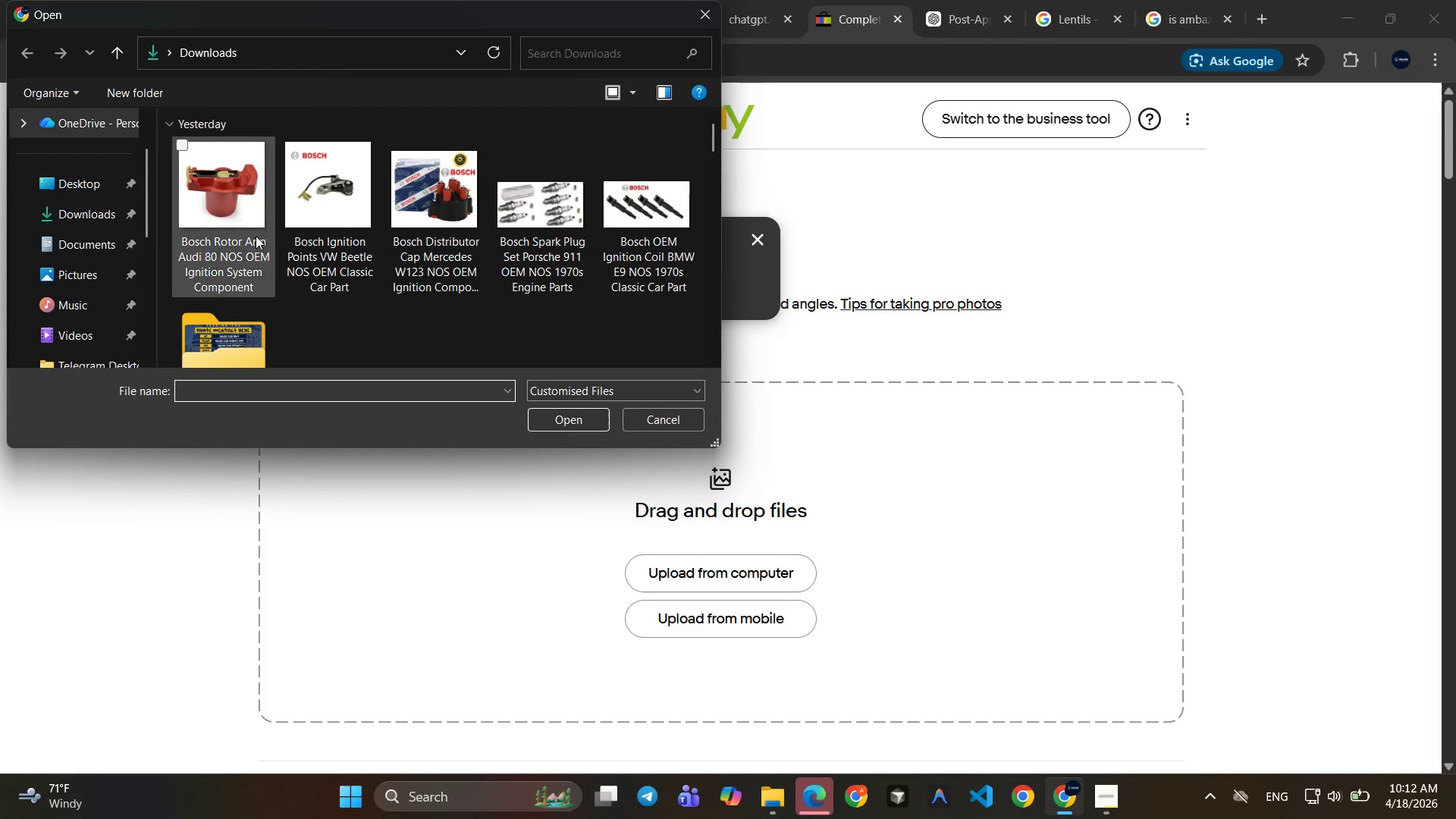 
double_click([223, 206])
 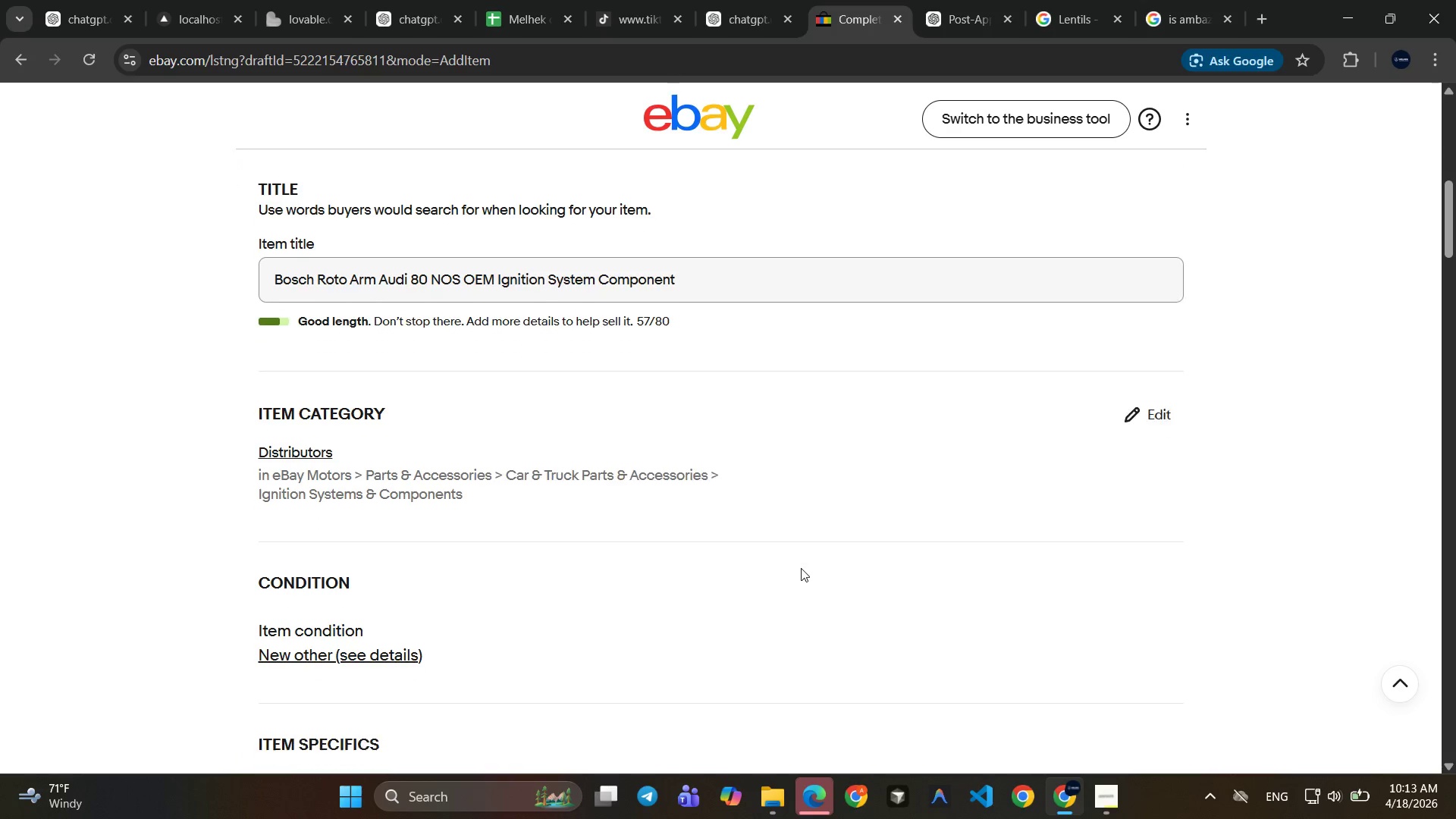 
wait(5.14)
 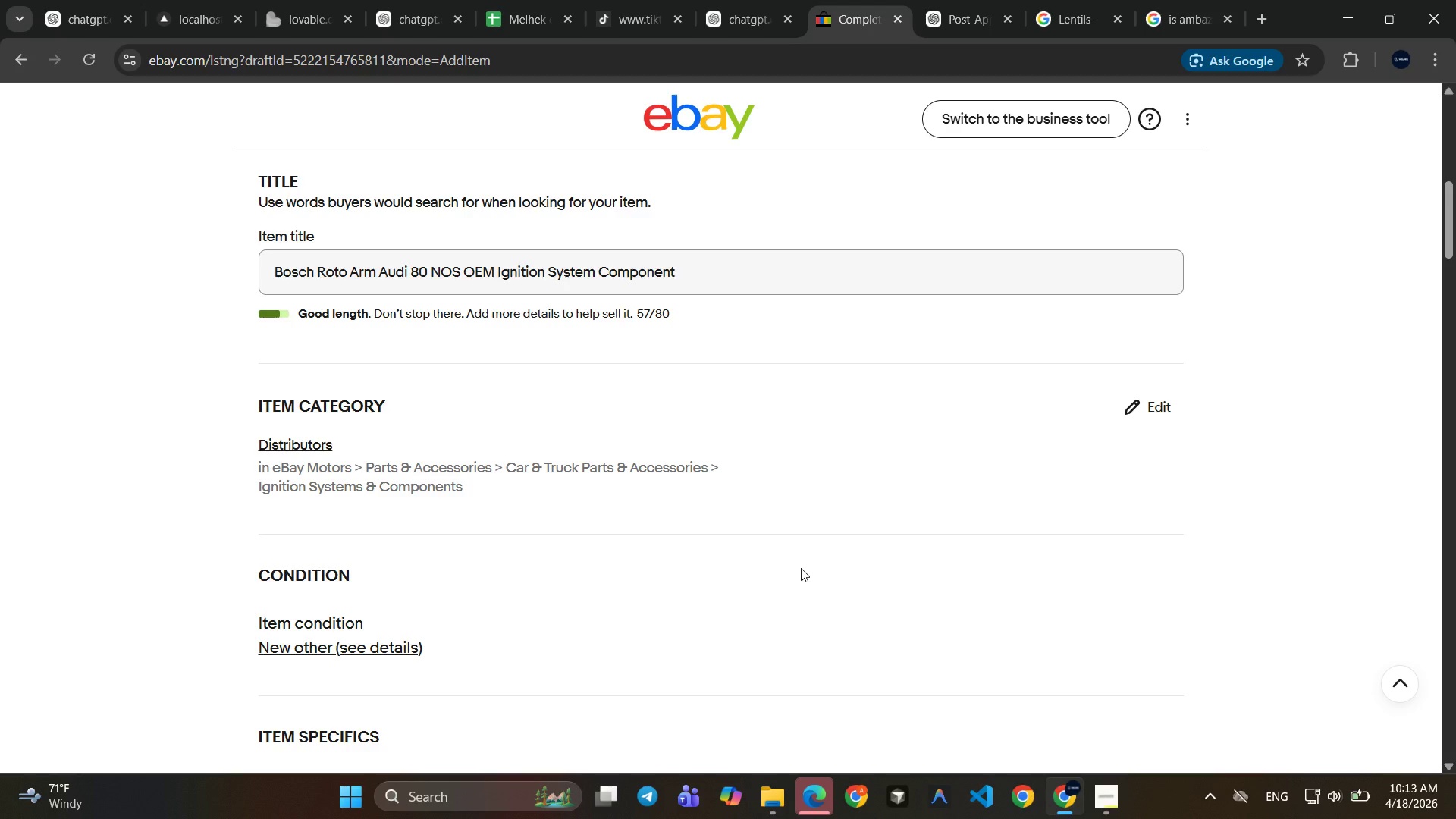 
key(Meta+Shift+S)
 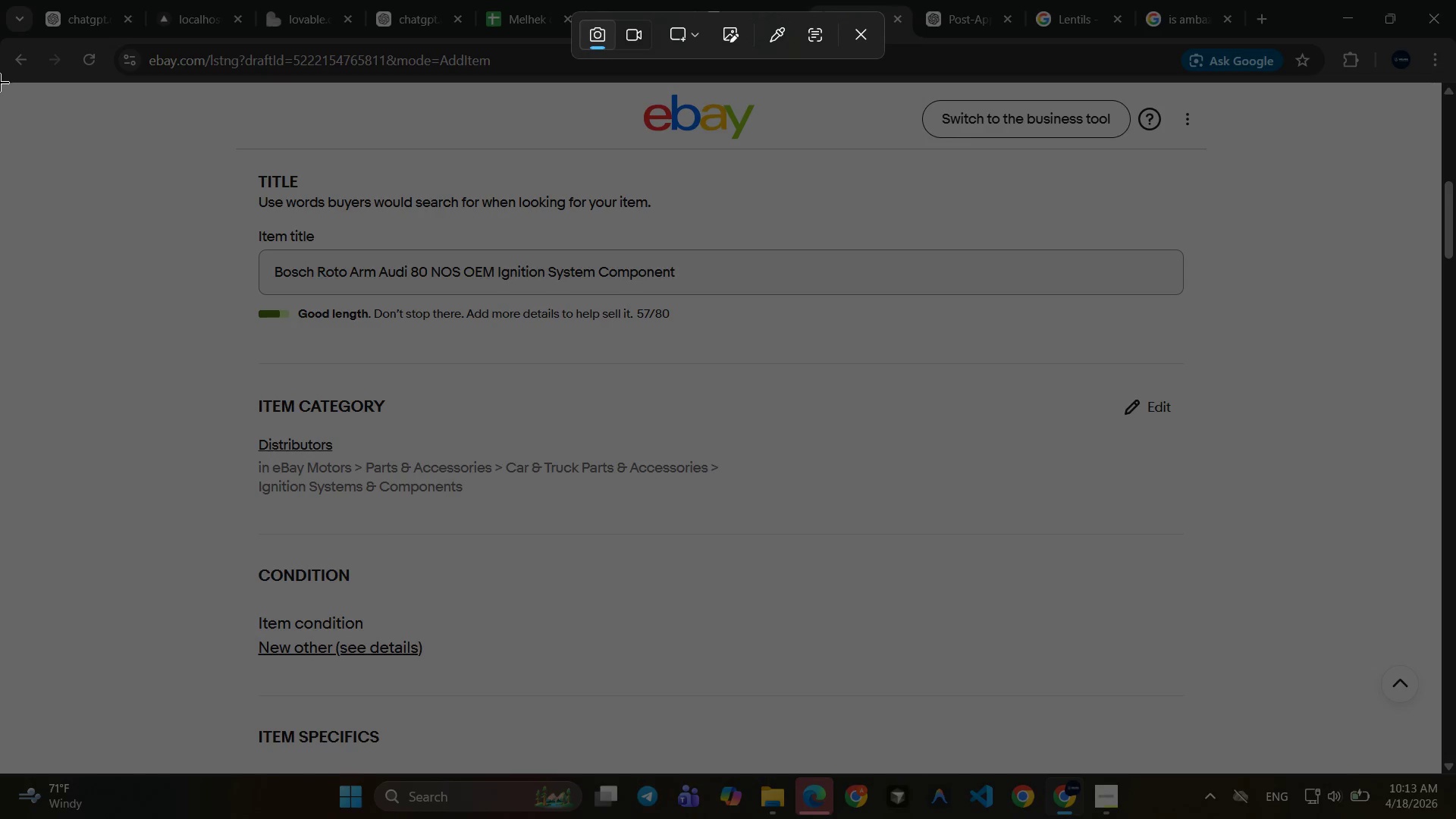 
left_click_drag(start_coordinate=[0, 85], to_coordinate=[1441, 767])
 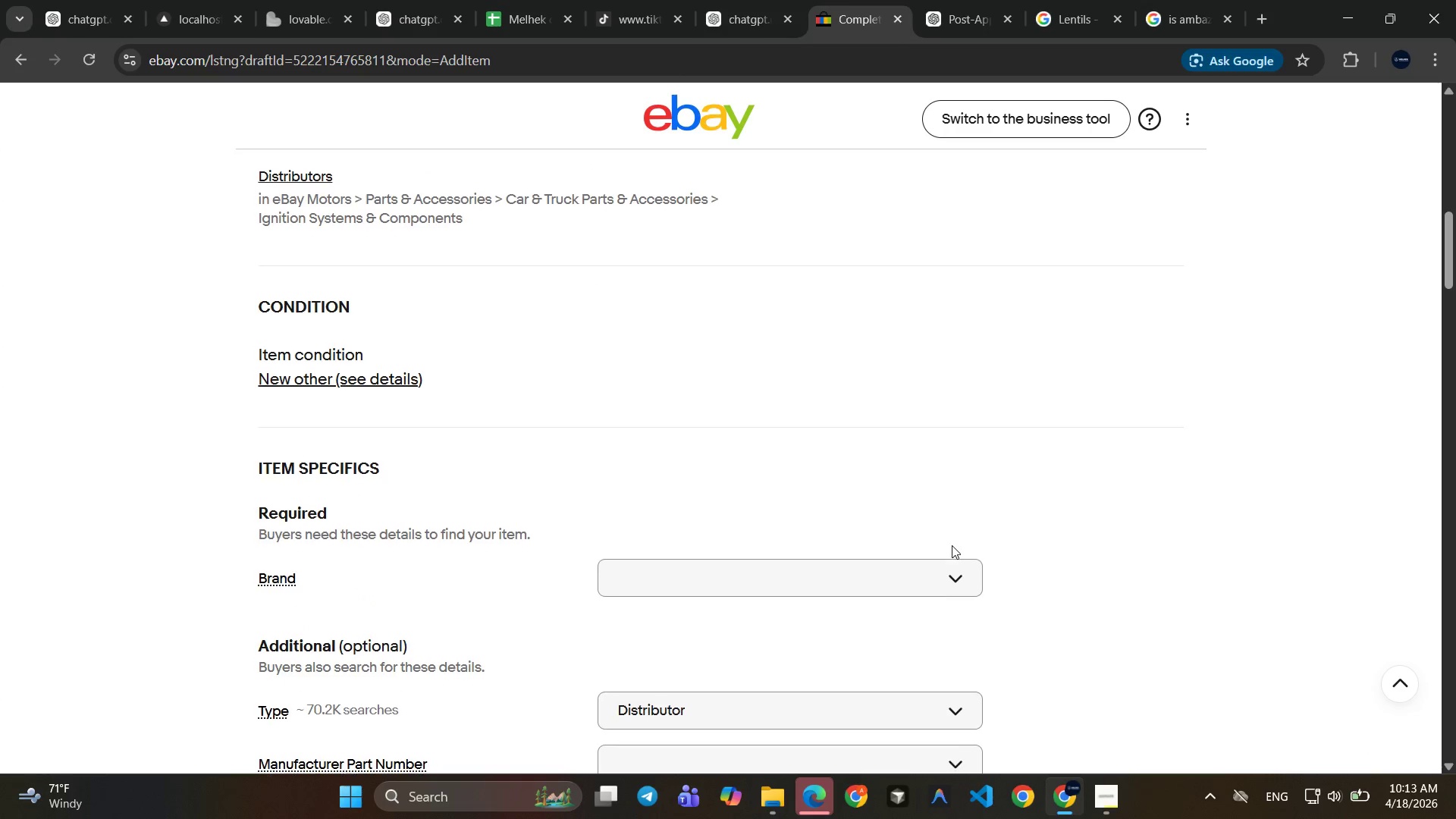 
left_click([855, 576])
 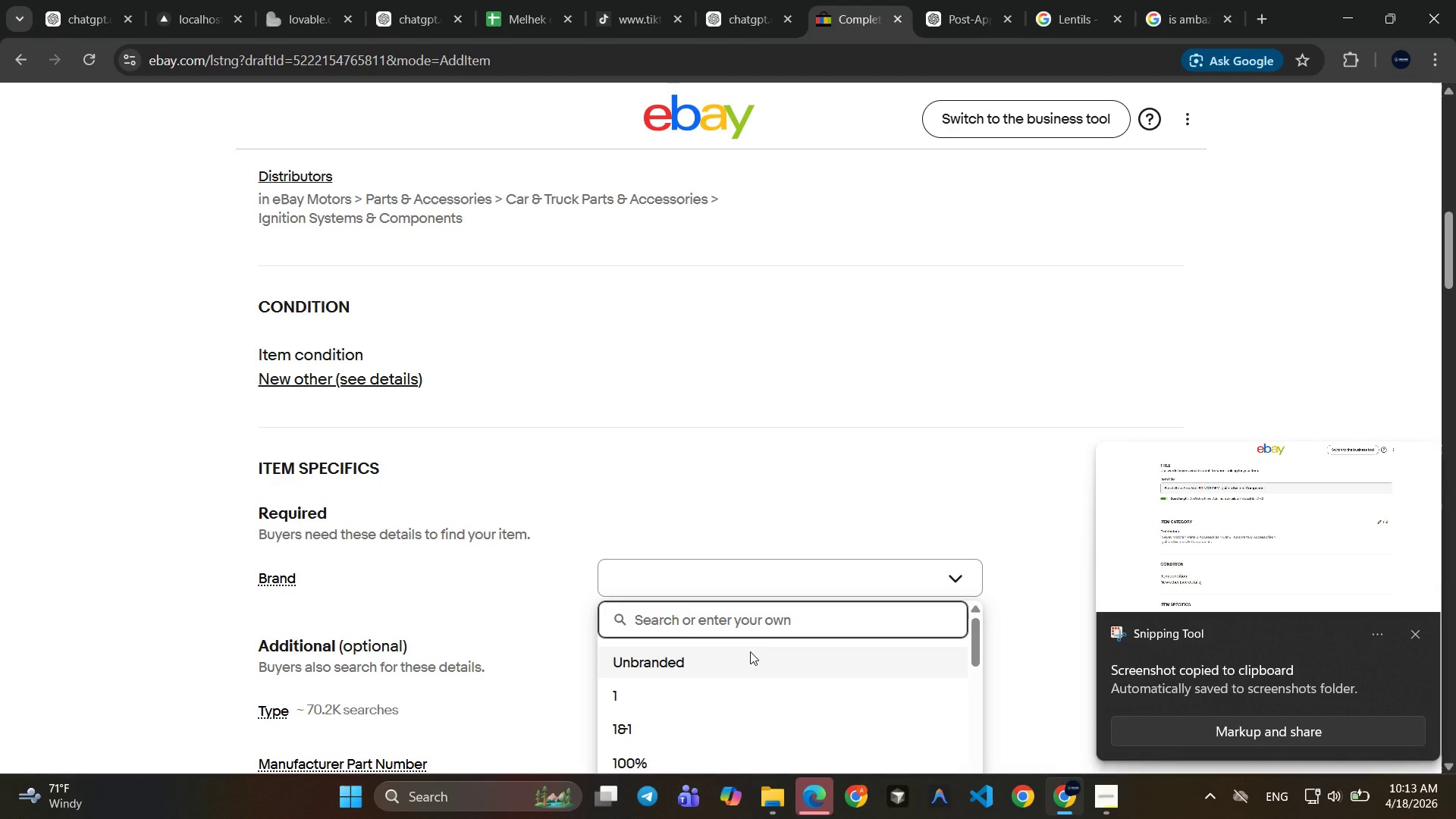 
type(Bosch)
 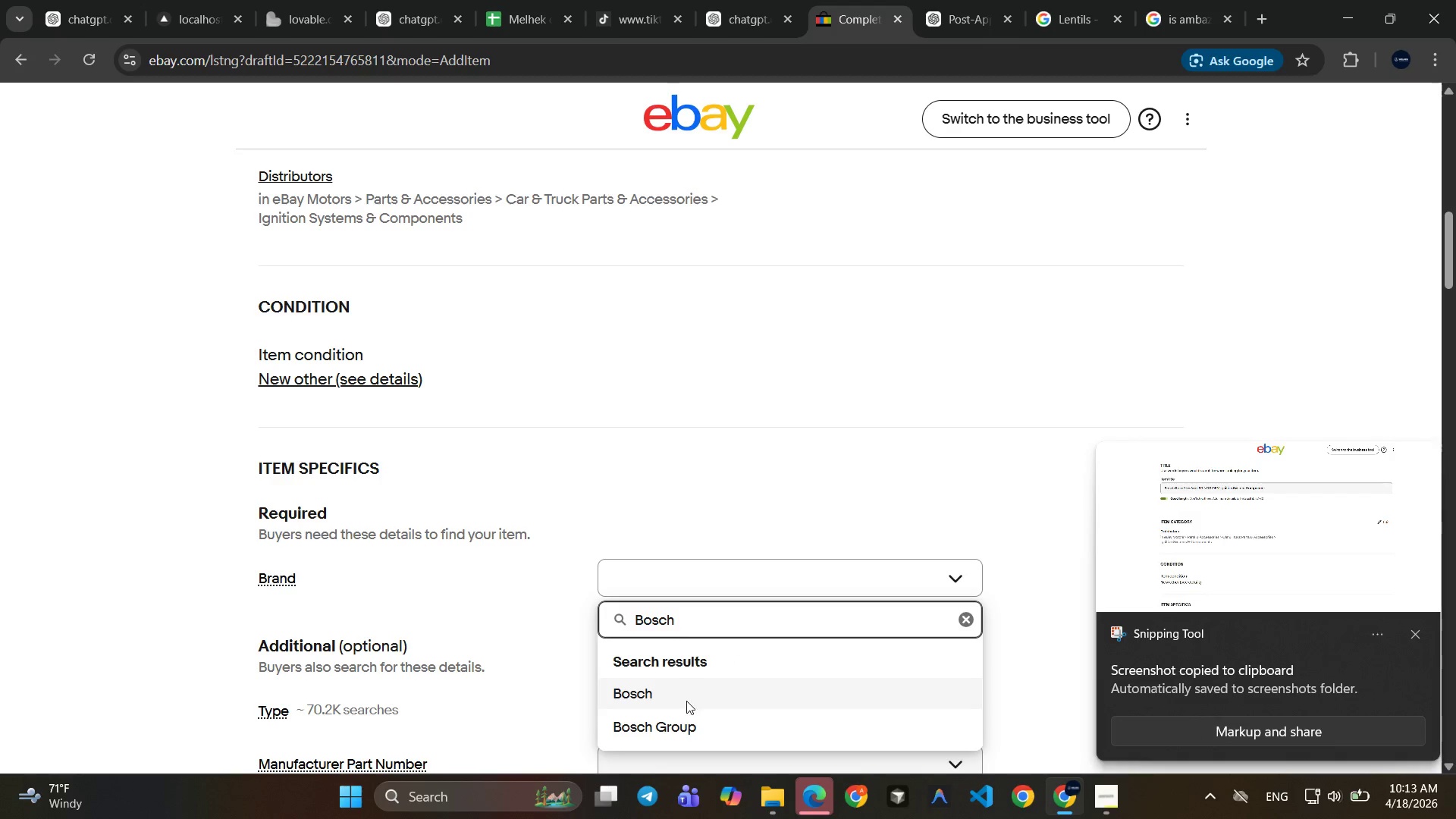 
left_click([686, 707])
 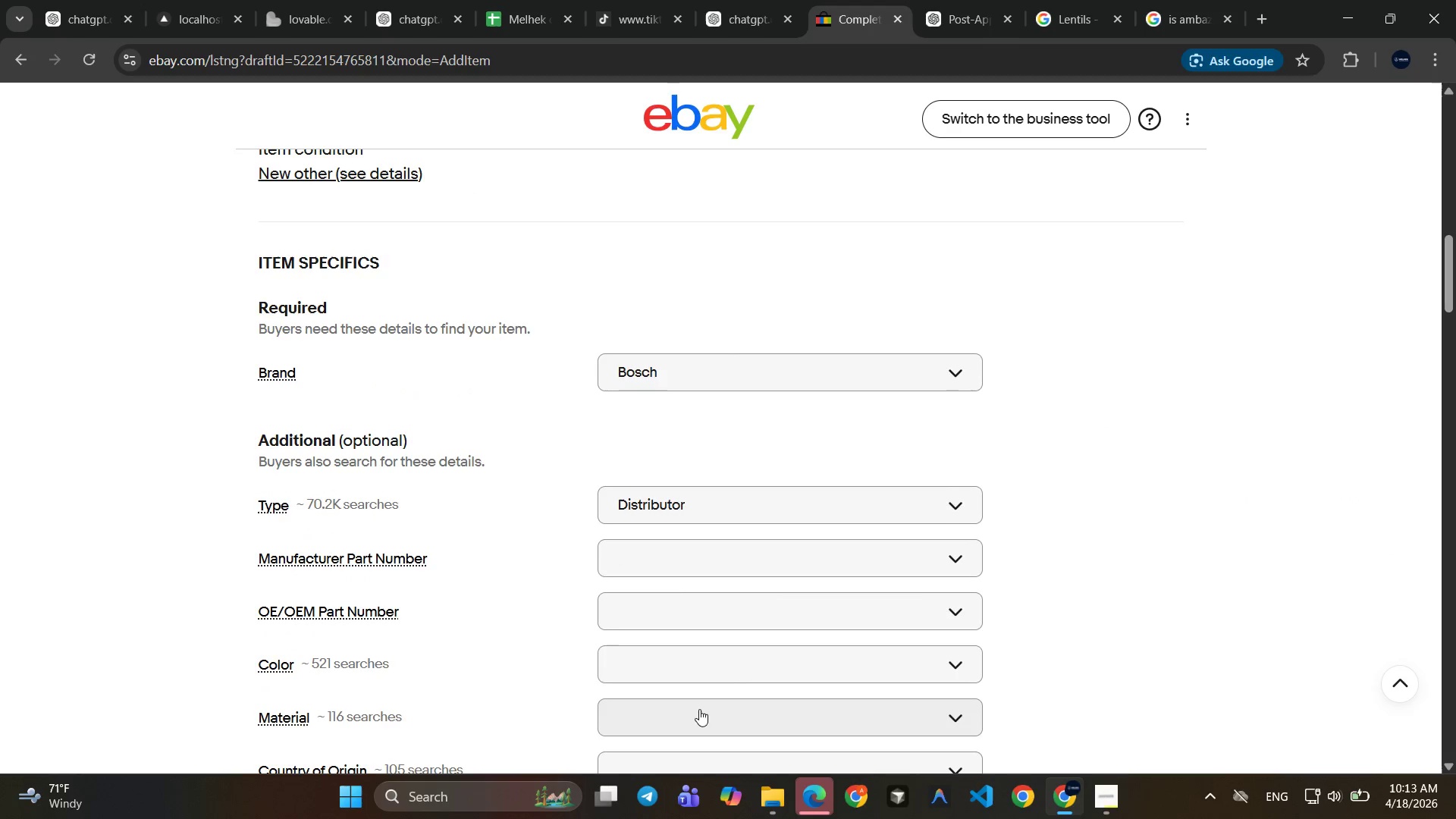 
left_click([729, 556])
 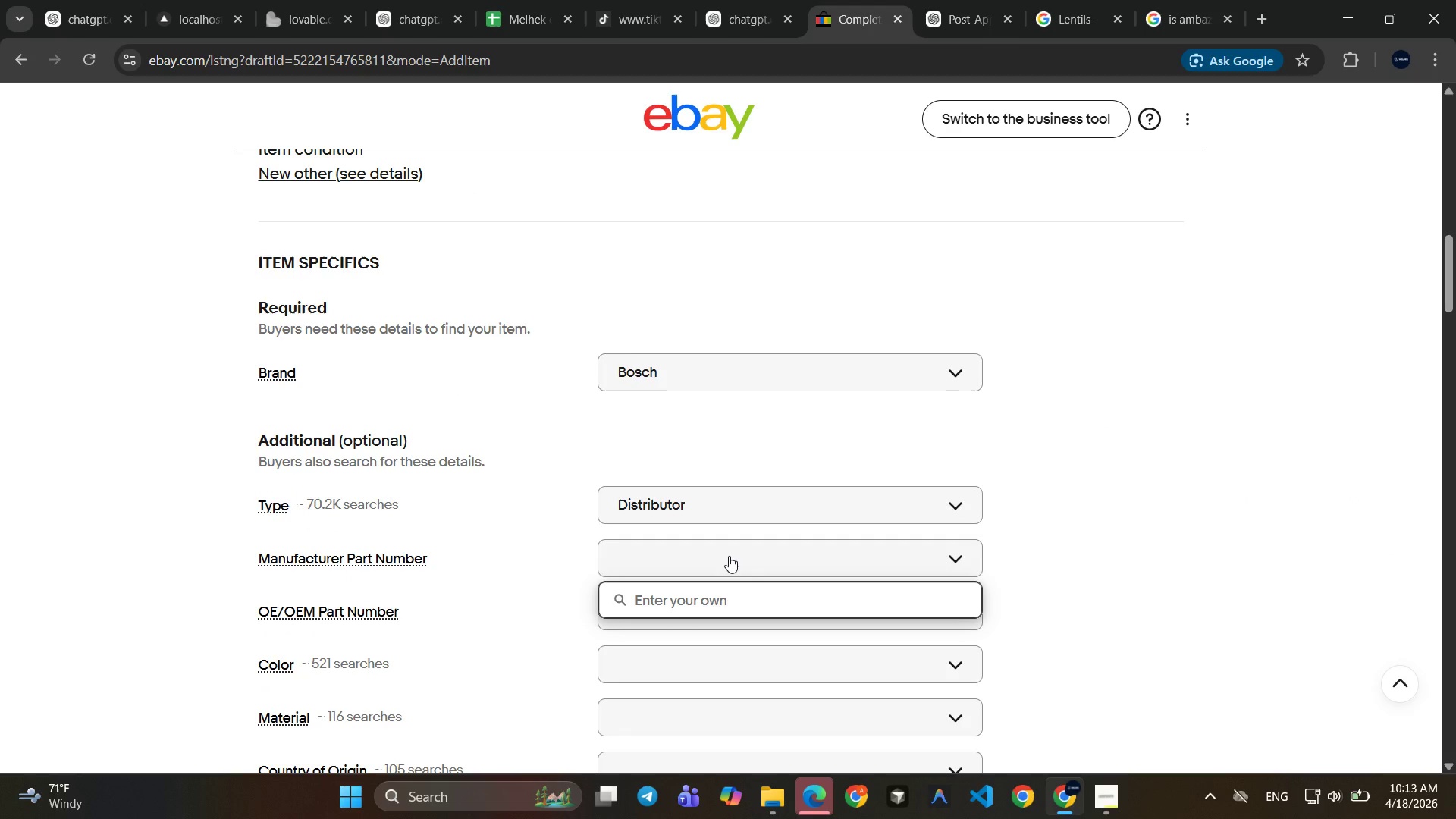 
type(BOS-)
 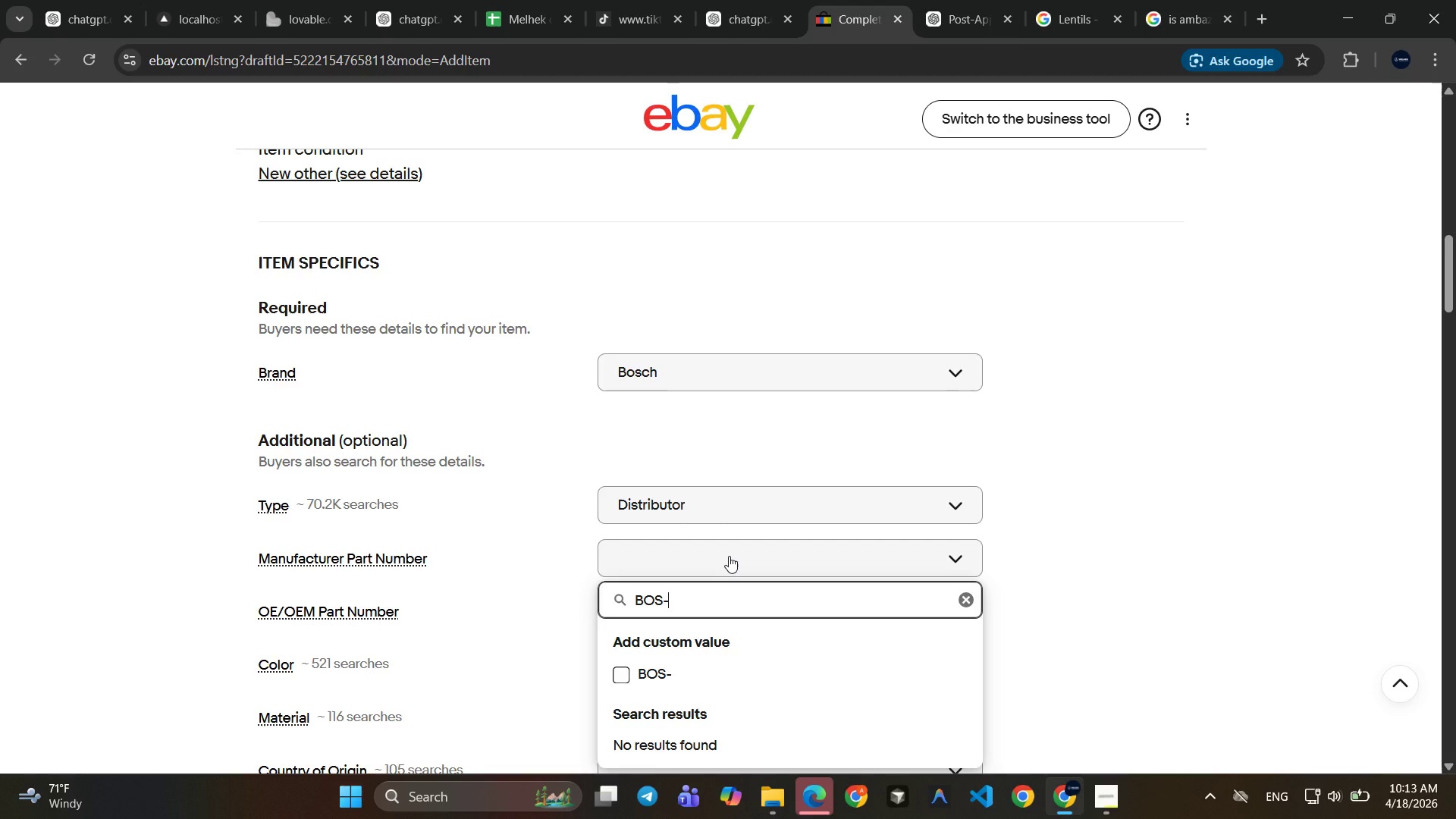 
type(A80-RA-005)
 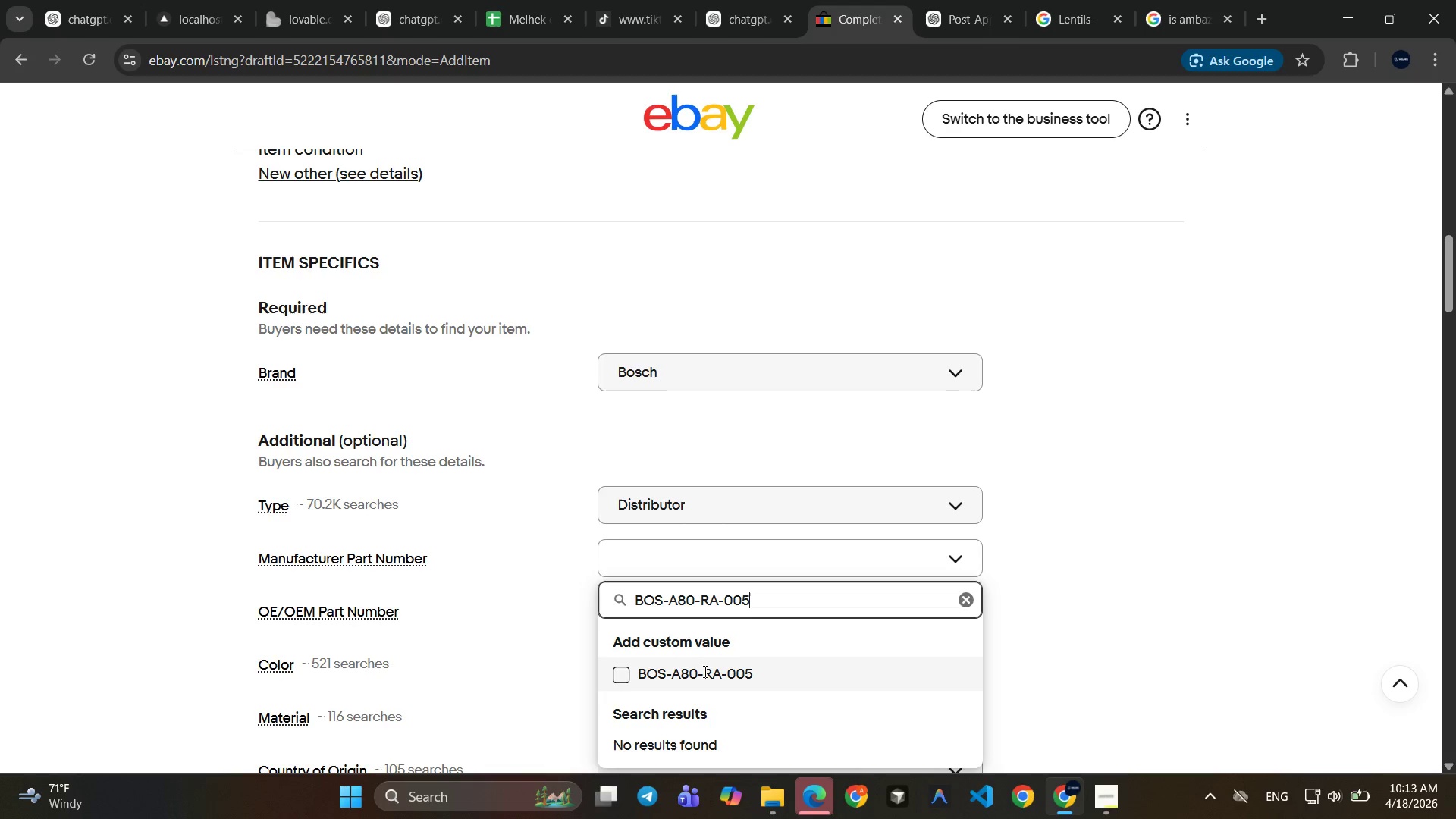 
left_click([704, 671])
 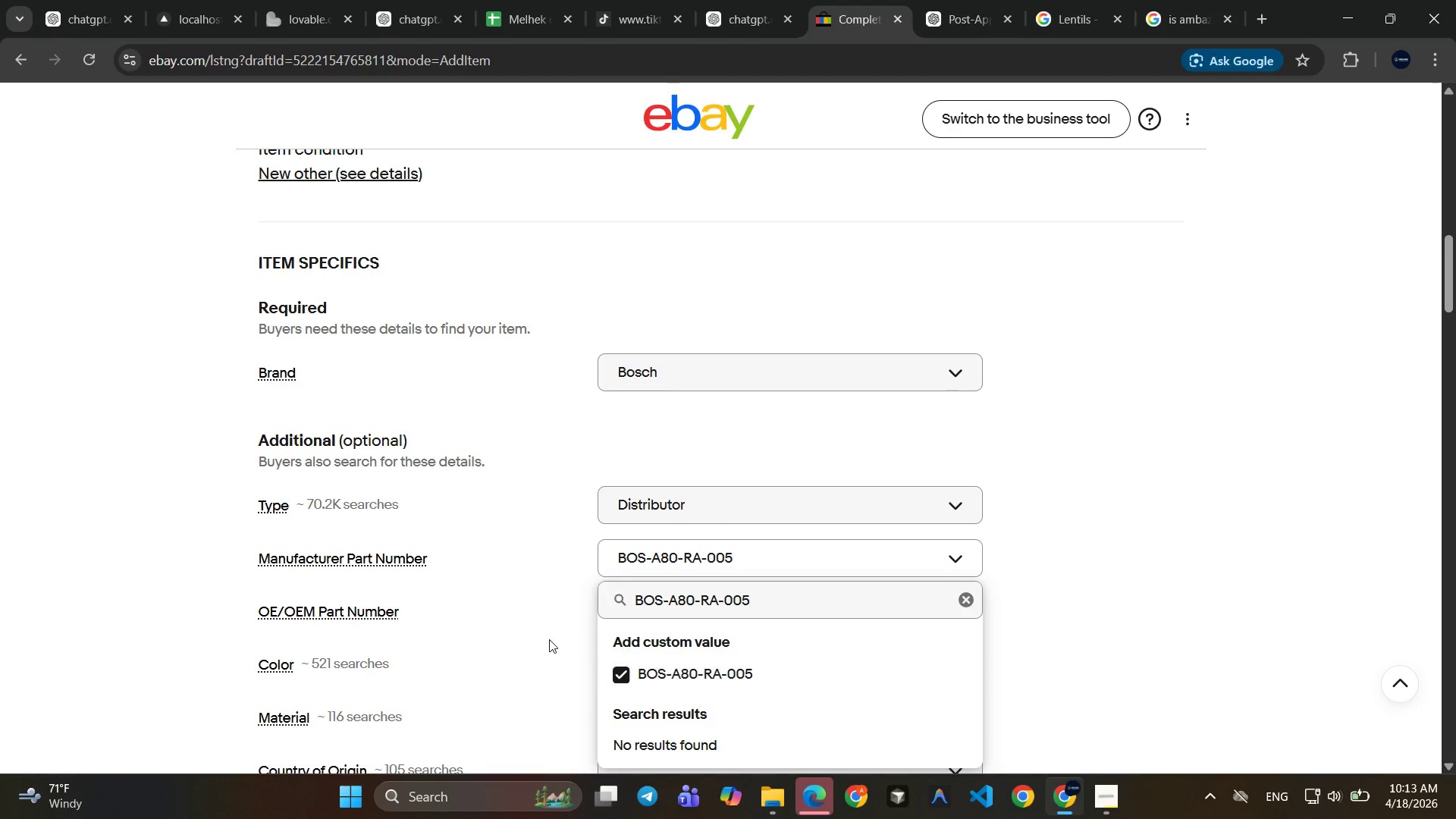 
left_click([548, 640])
 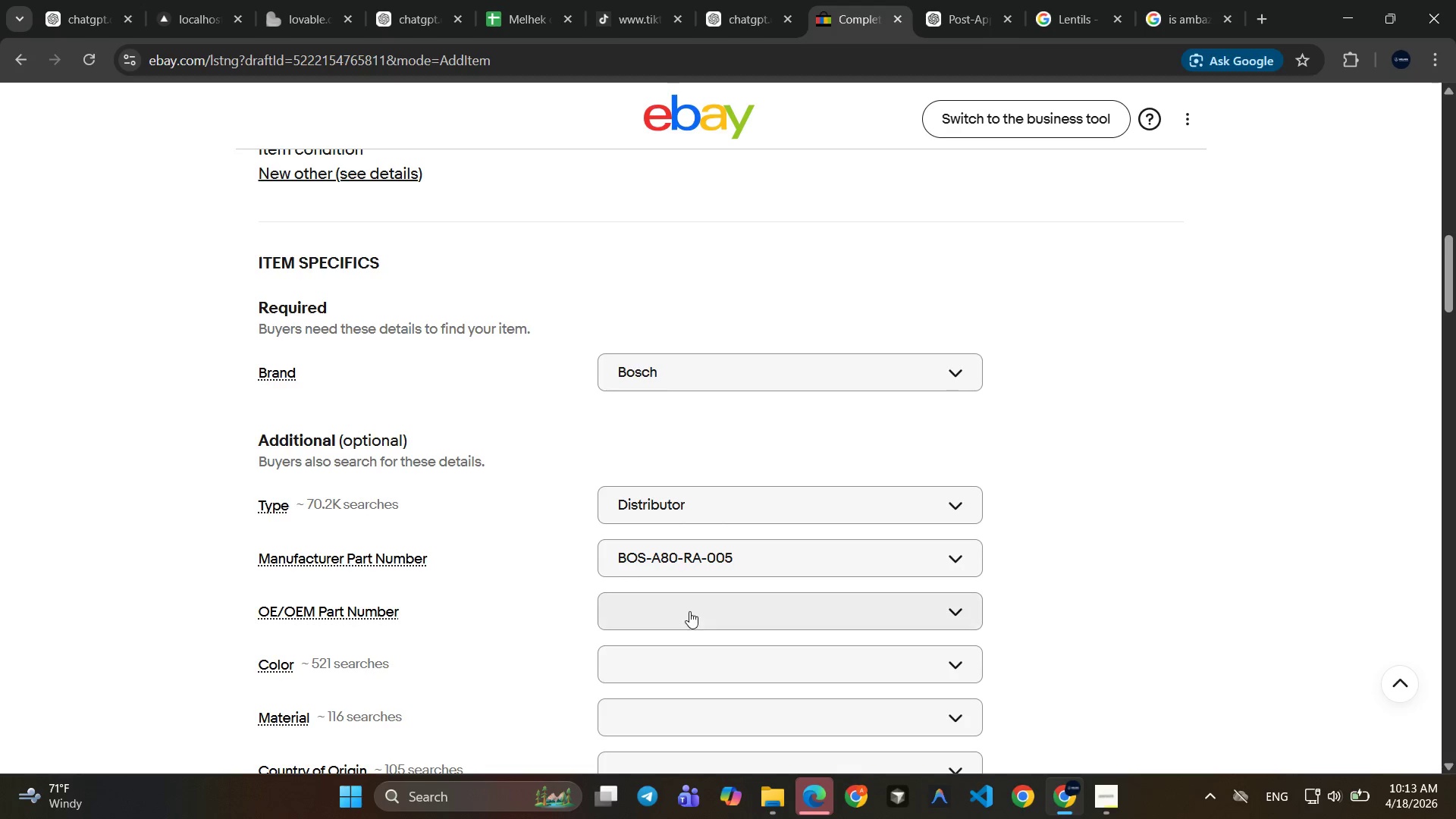 
left_click([689, 611])
 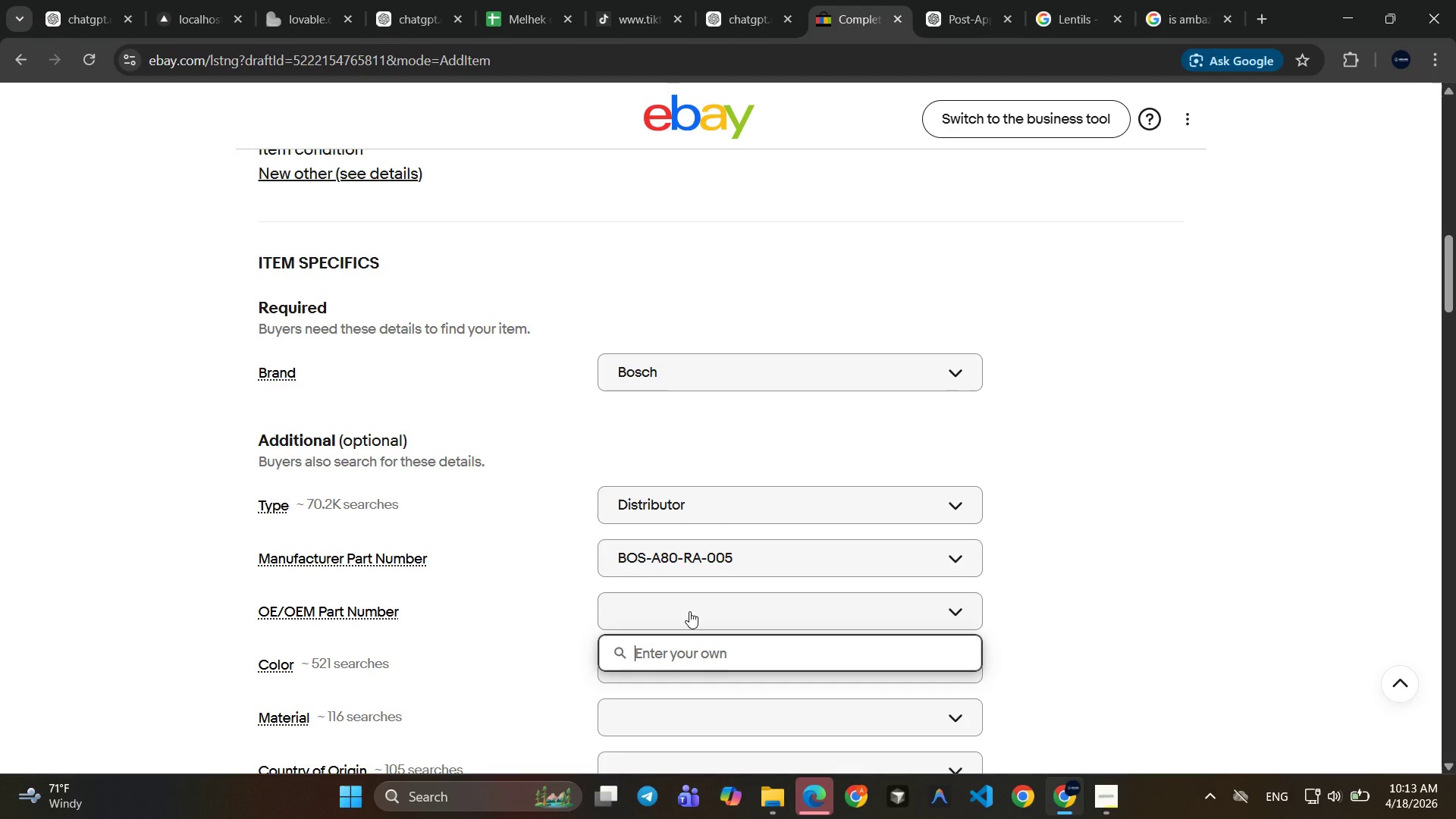 
type(Yes)
 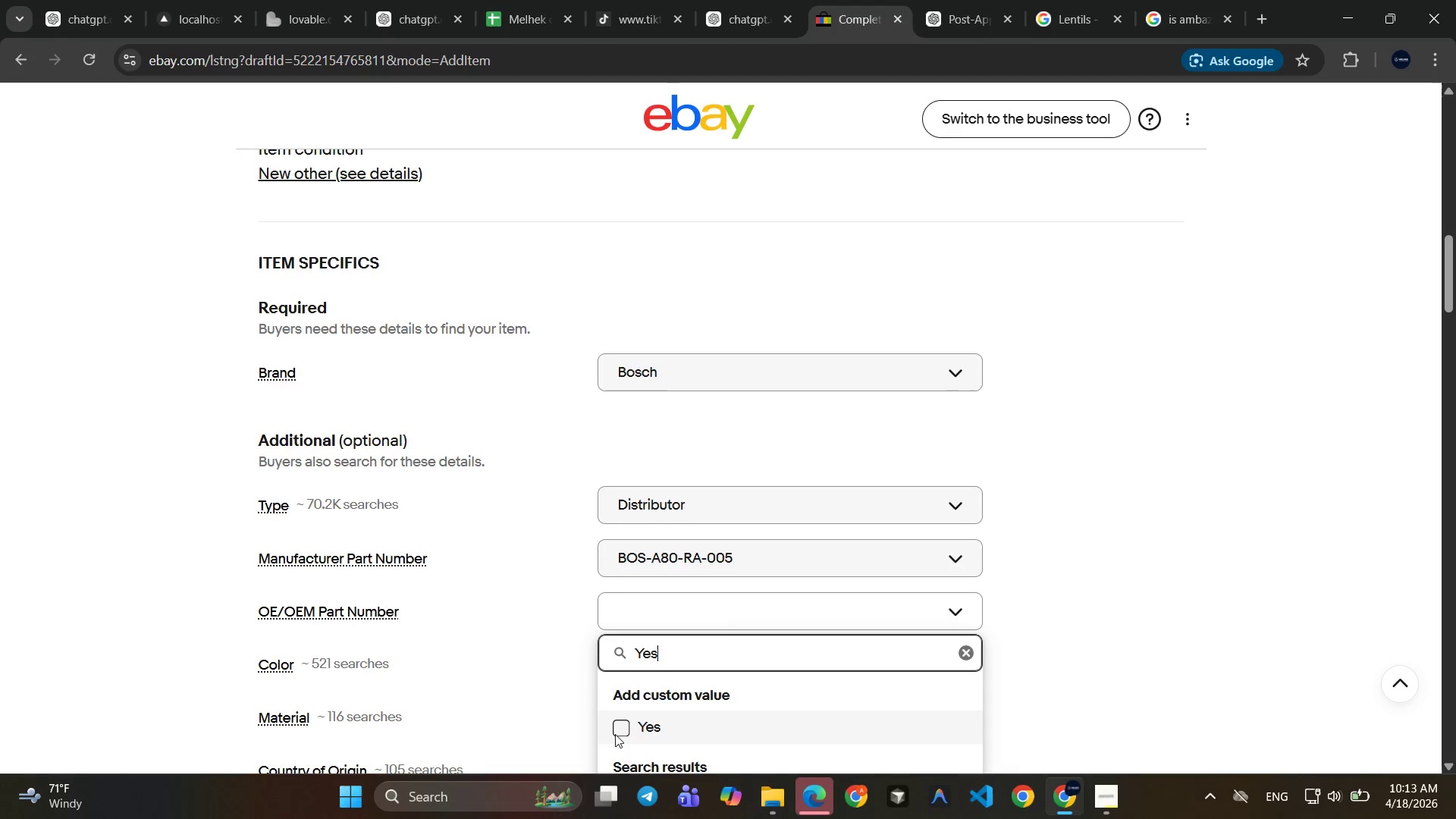 
left_click([613, 733])
 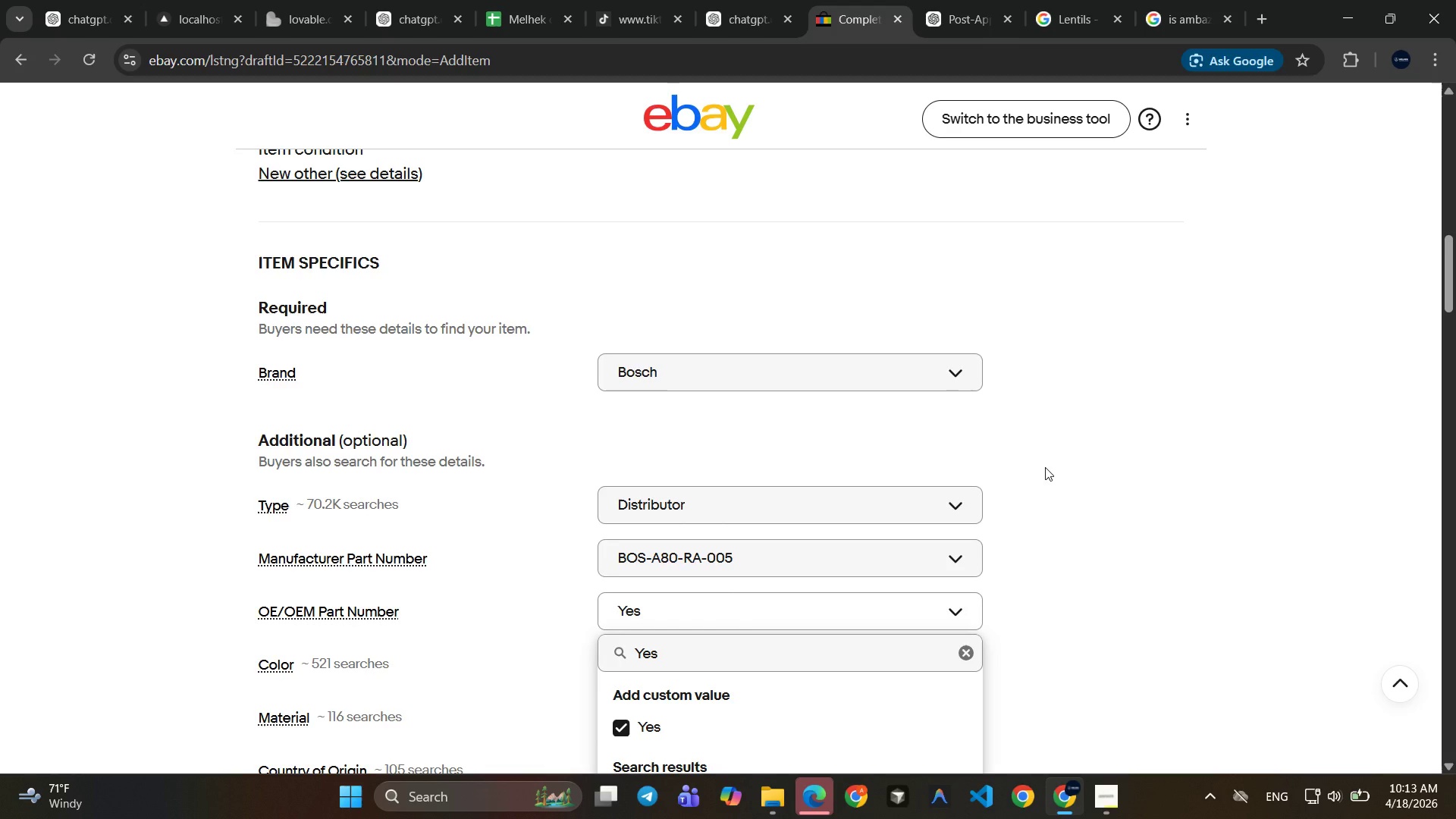 
left_click([1045, 467])
 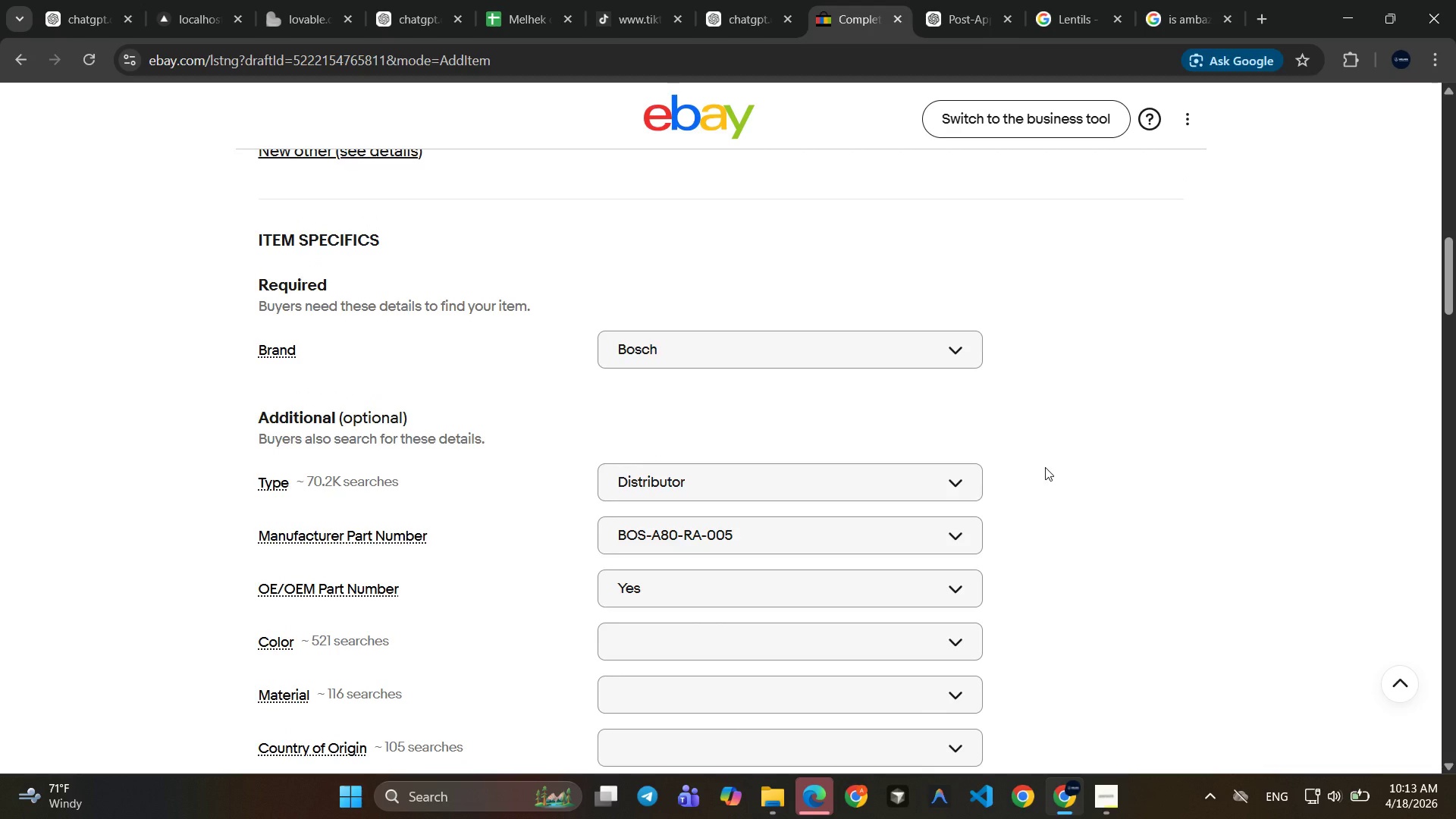 
key(Meta+Shift+S)
 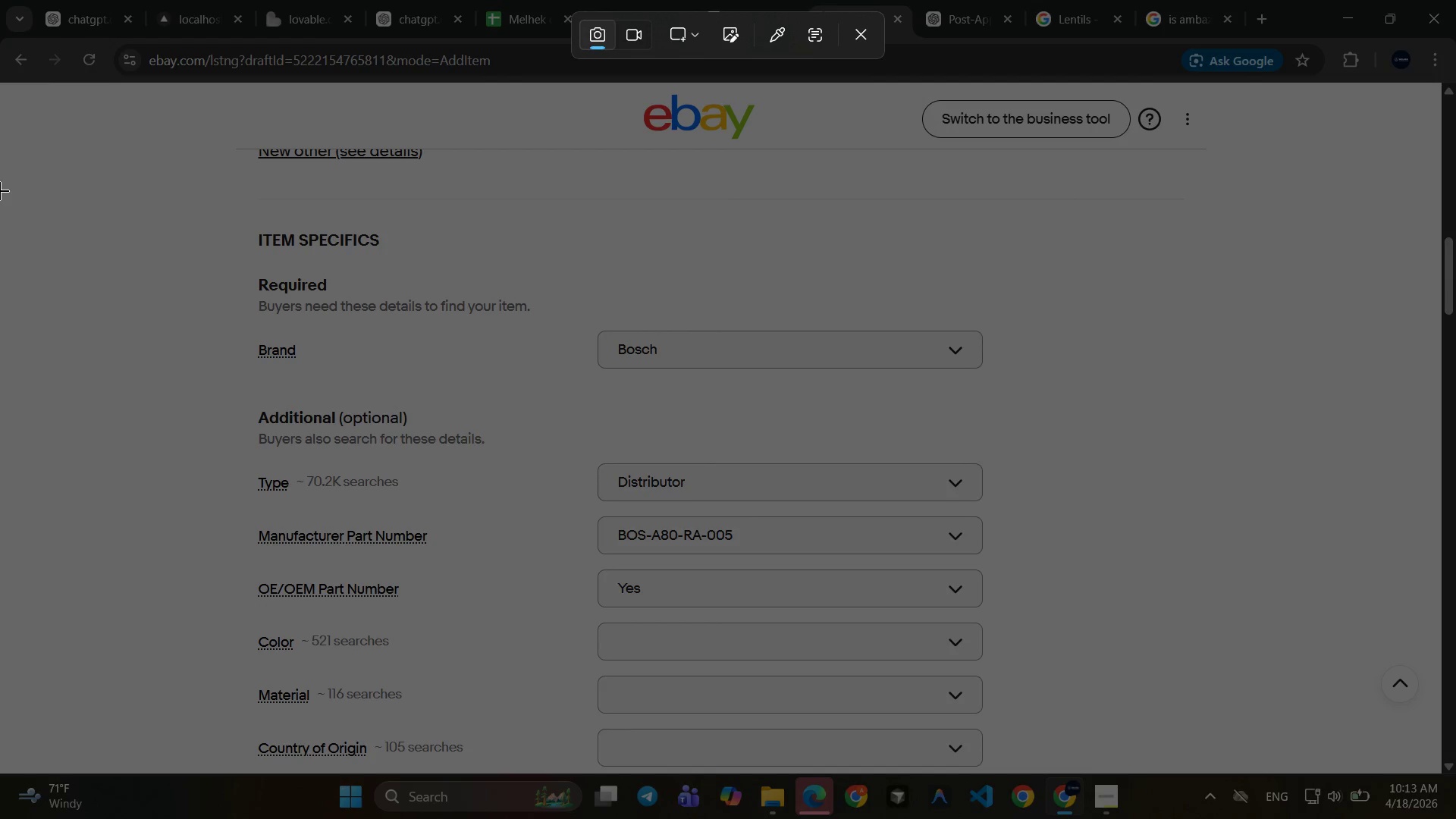 
left_click_drag(start_coordinate=[0, 180], to_coordinate=[1185, 584])
 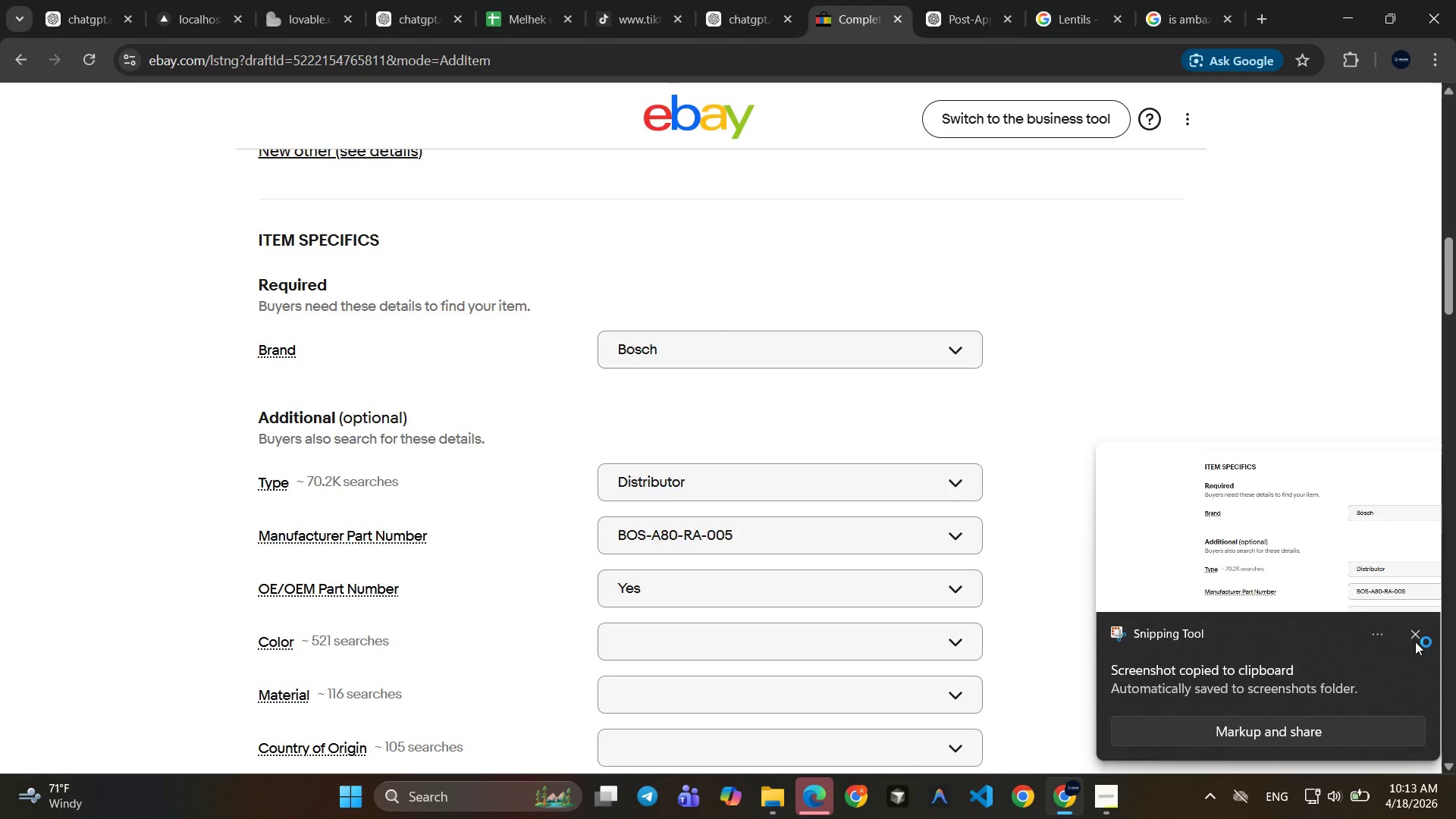 
left_click([1418, 639])
 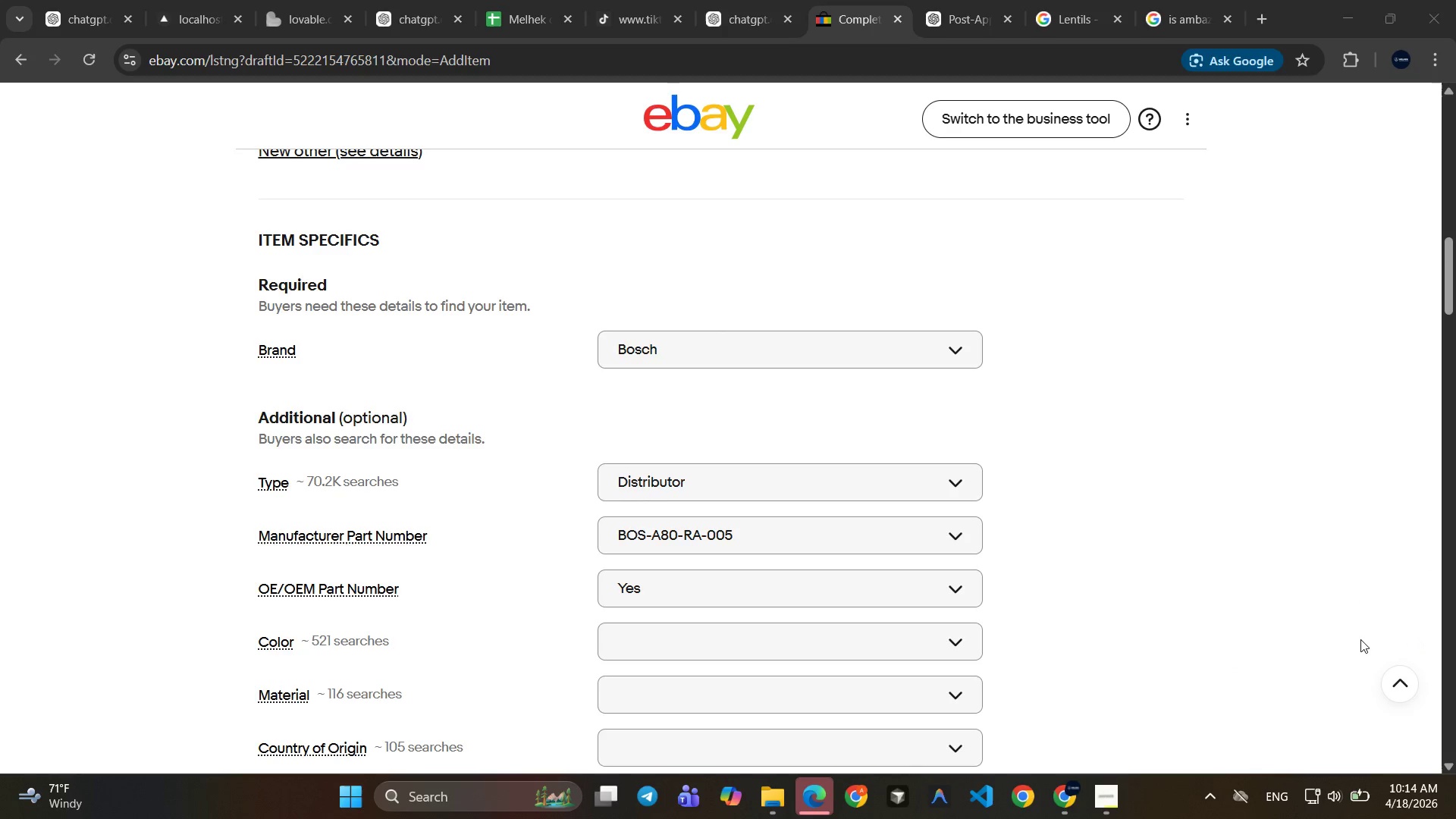 
mouse_move([1172, 602])
 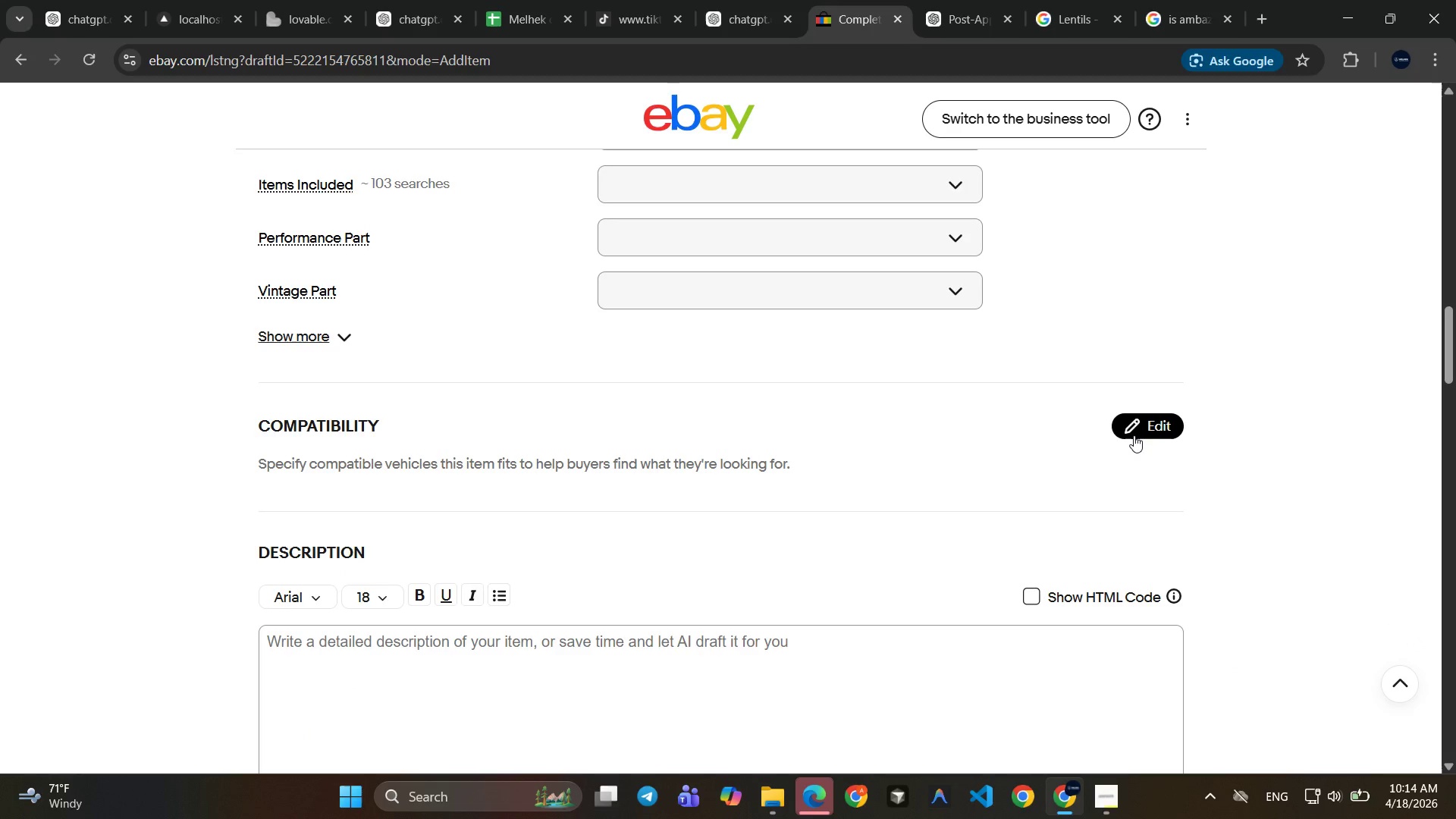 
left_click([1134, 435])
 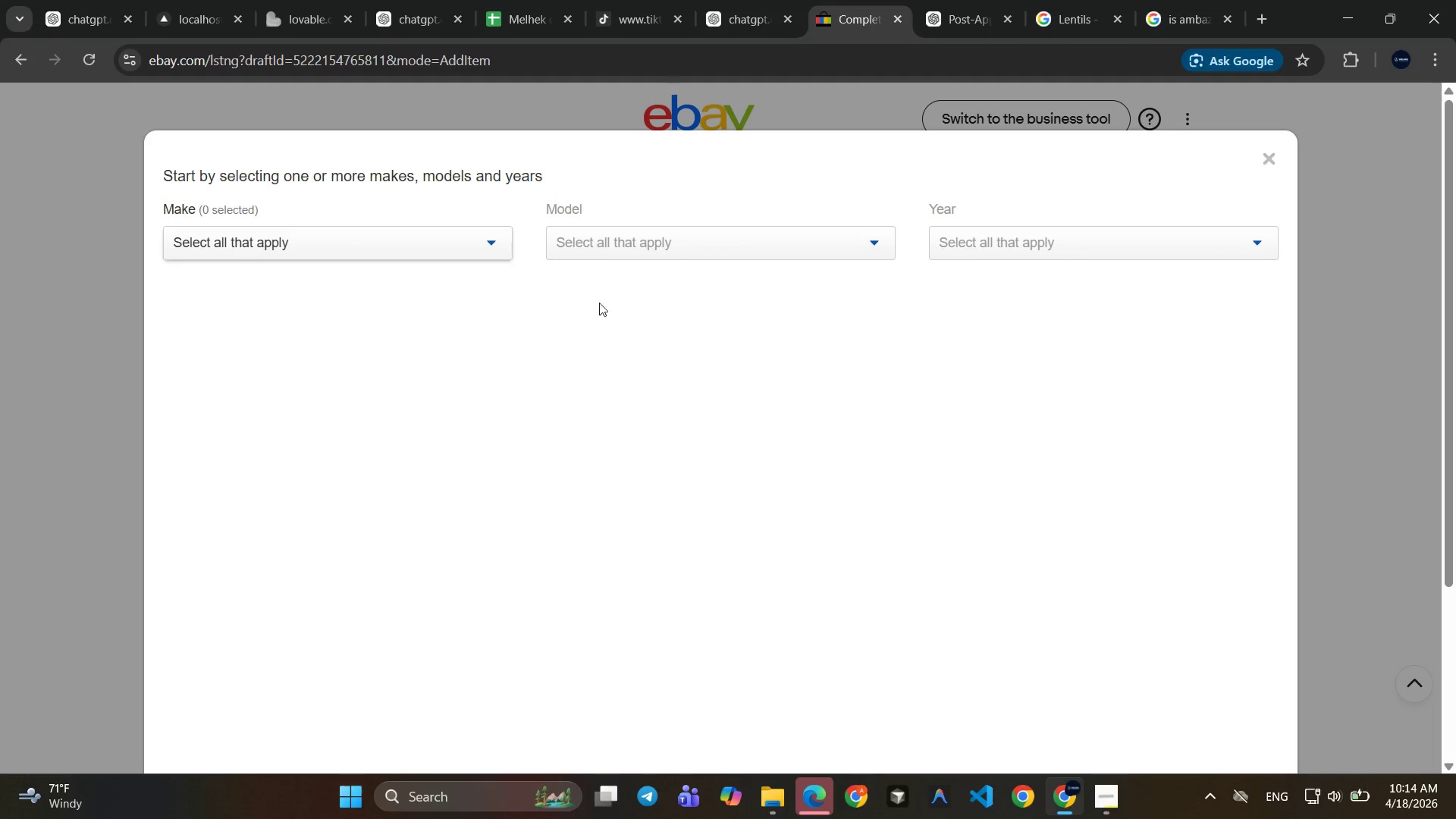 
left_click([460, 231])
 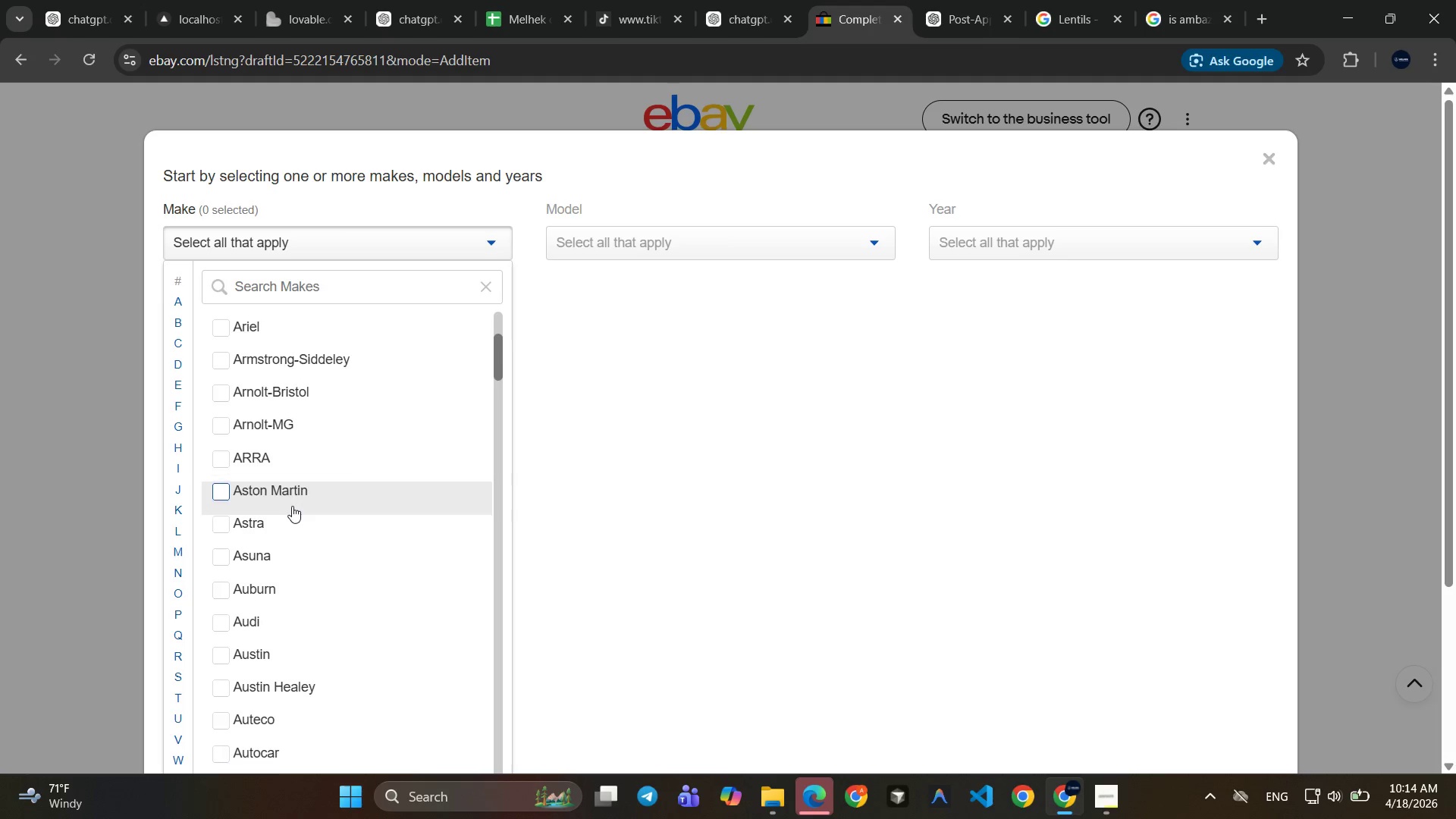 
left_click([282, 511])
 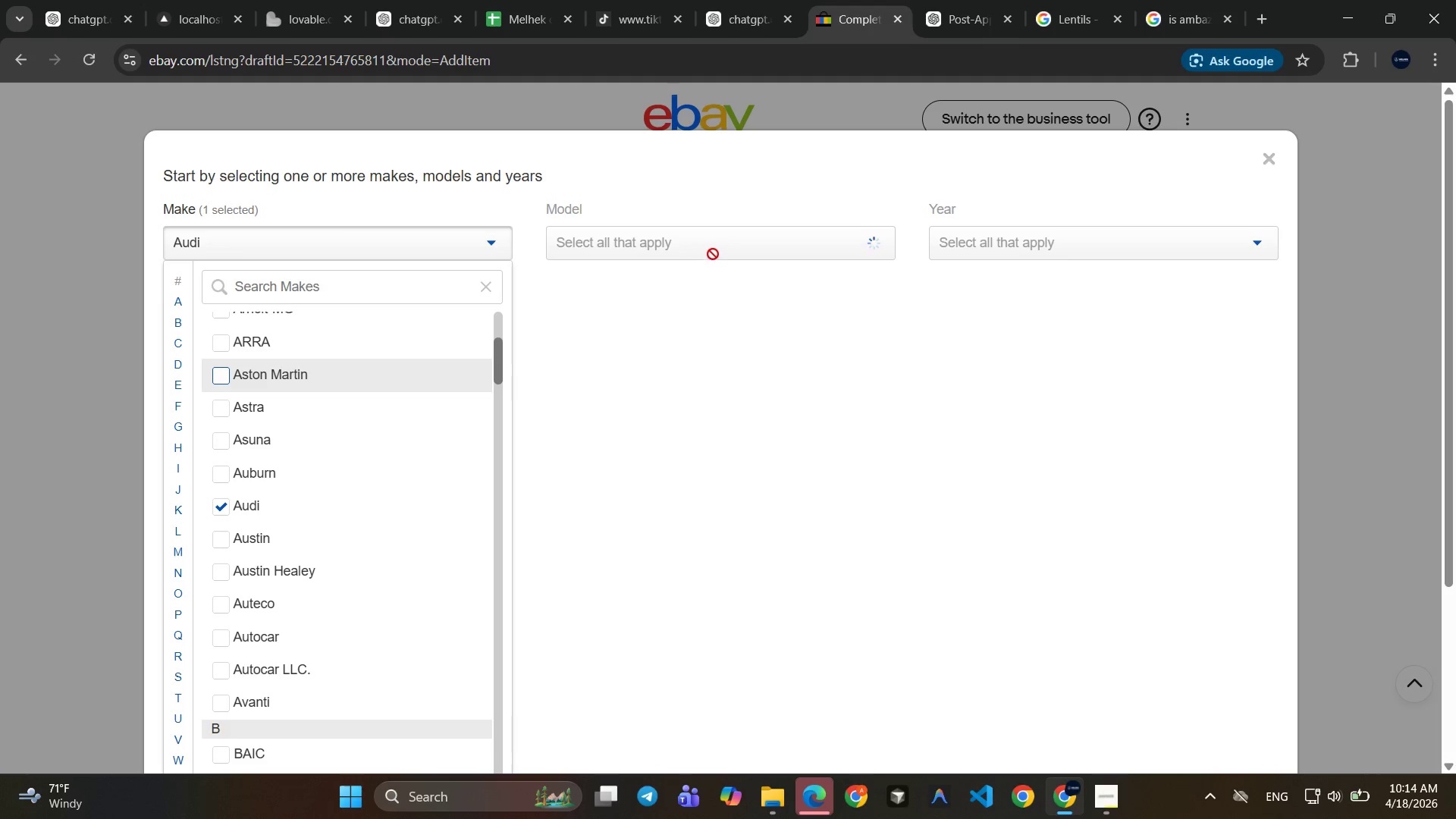 
left_click([714, 254])
 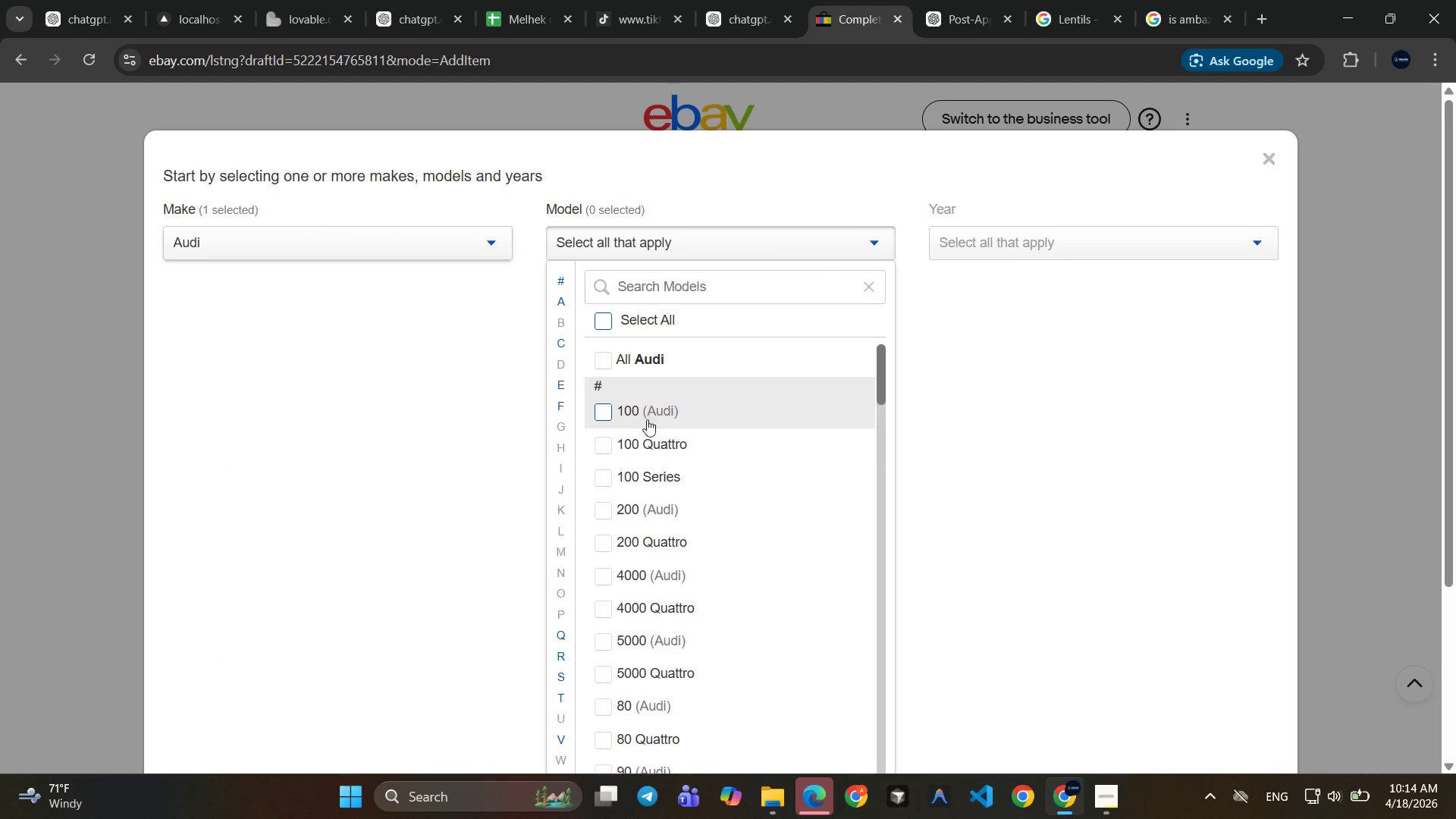 
mouse_move([704, 519])
 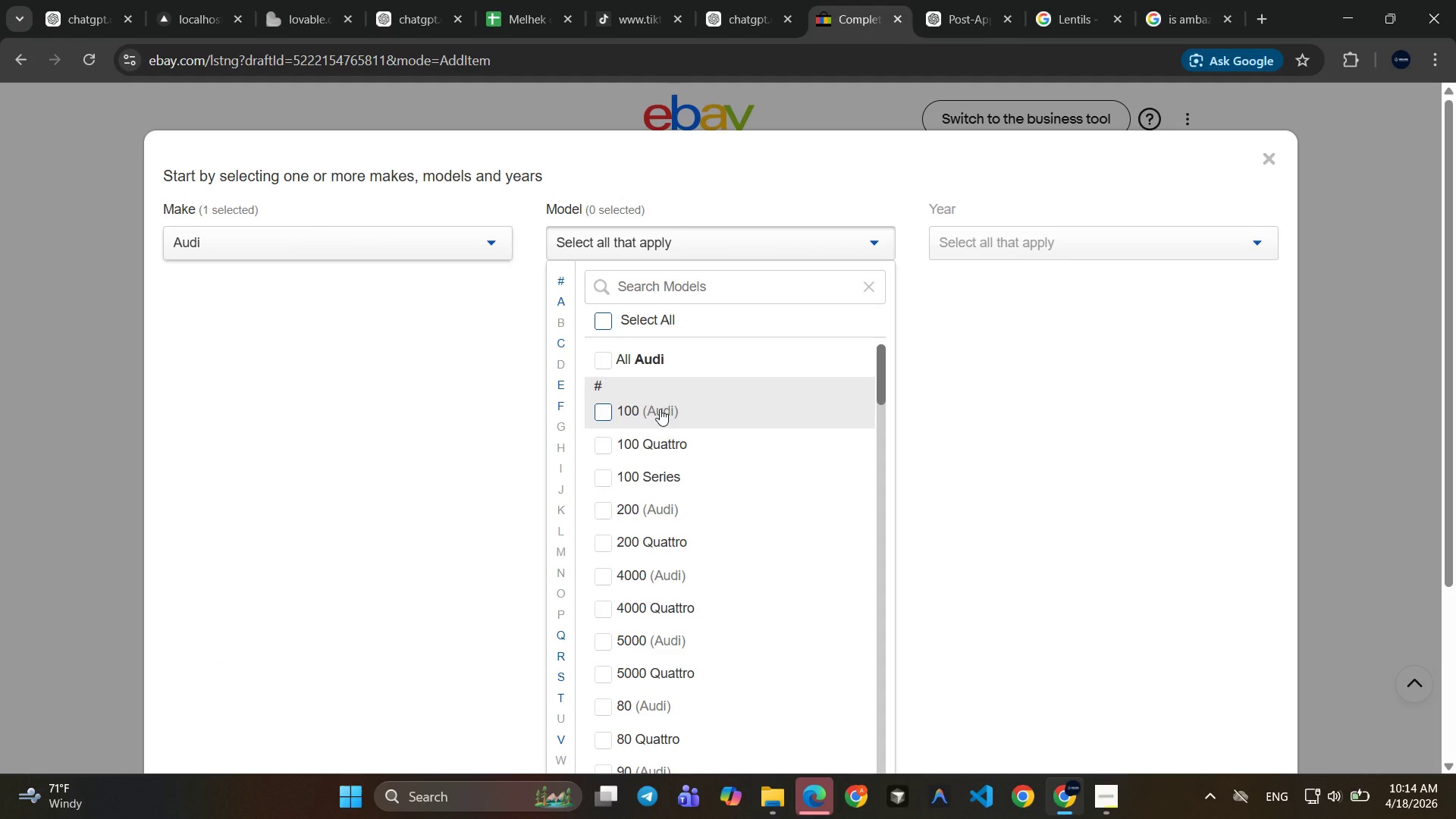 
left_click([660, 409])
 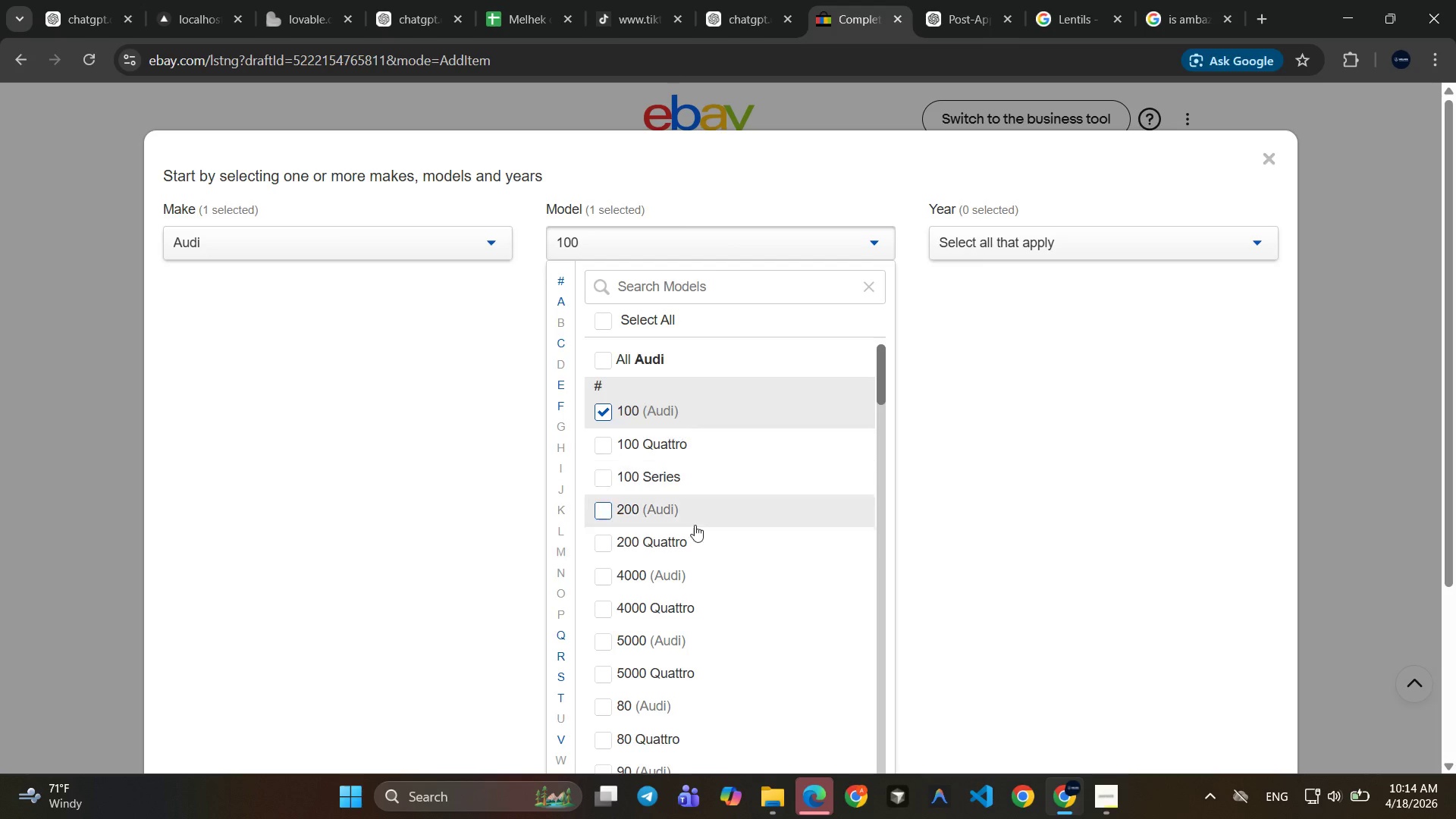 
left_click([656, 692])
 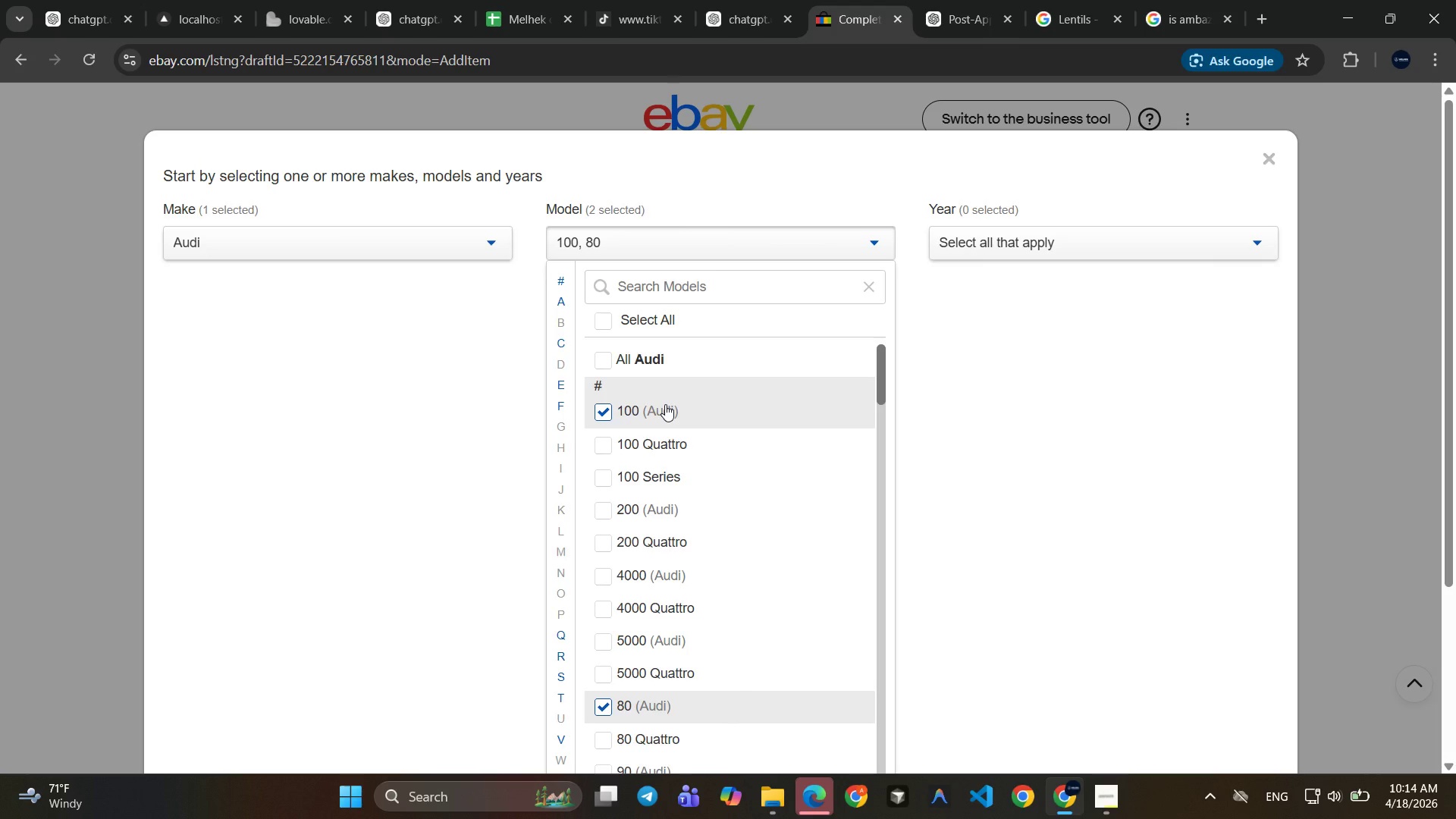 
left_click([665, 404])
 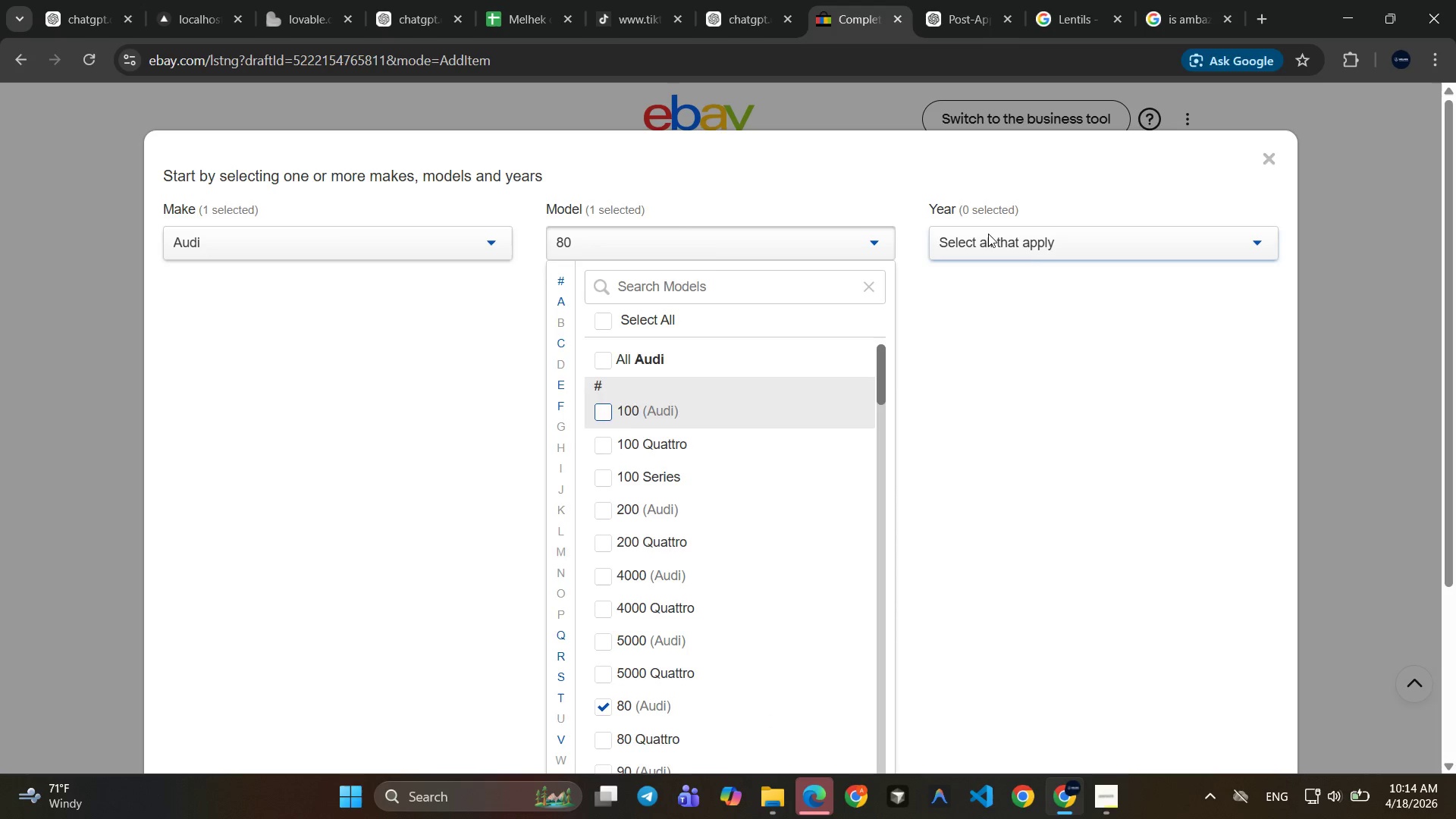 
left_click([988, 234])
 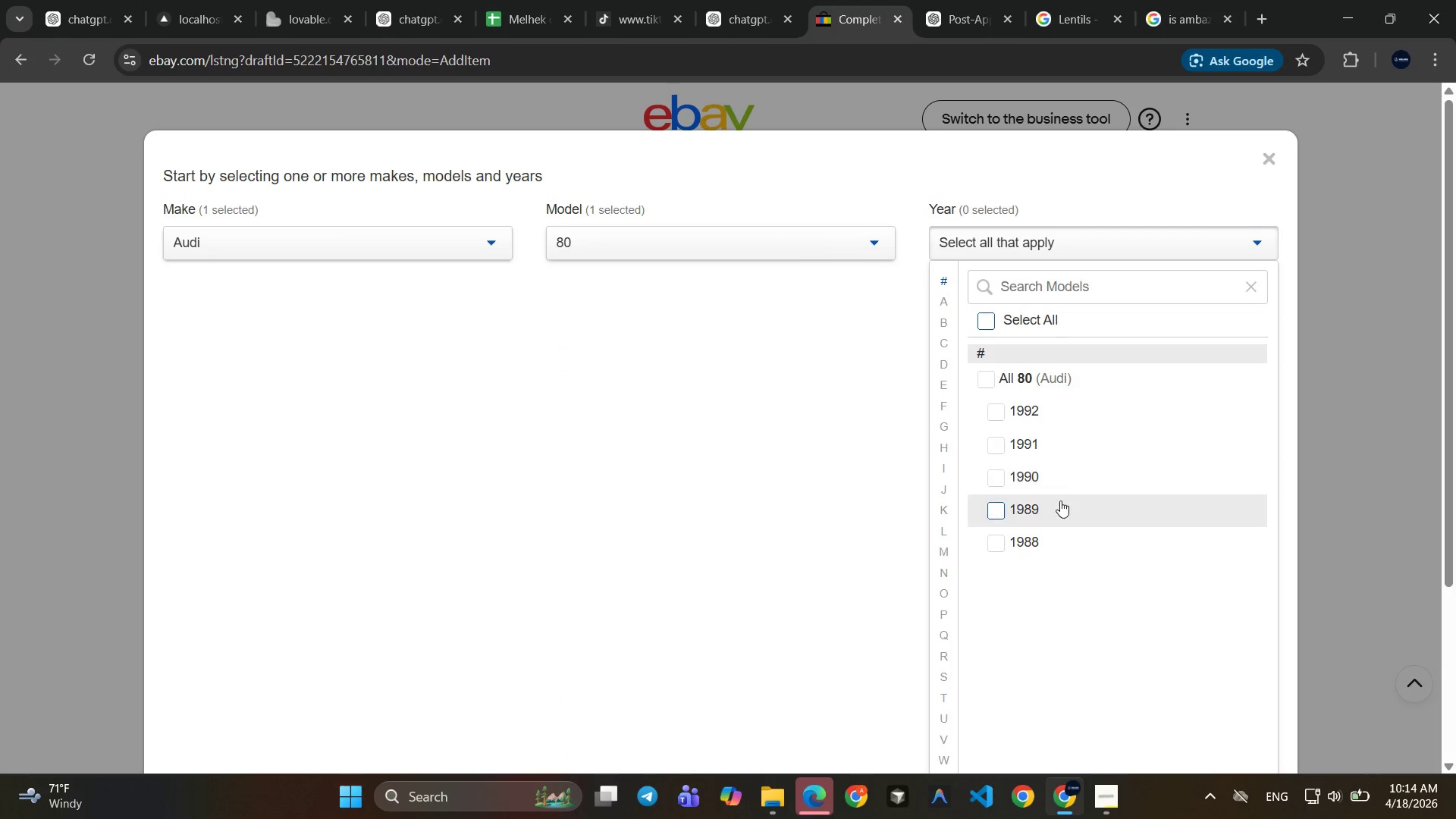 
left_click([1037, 518])
 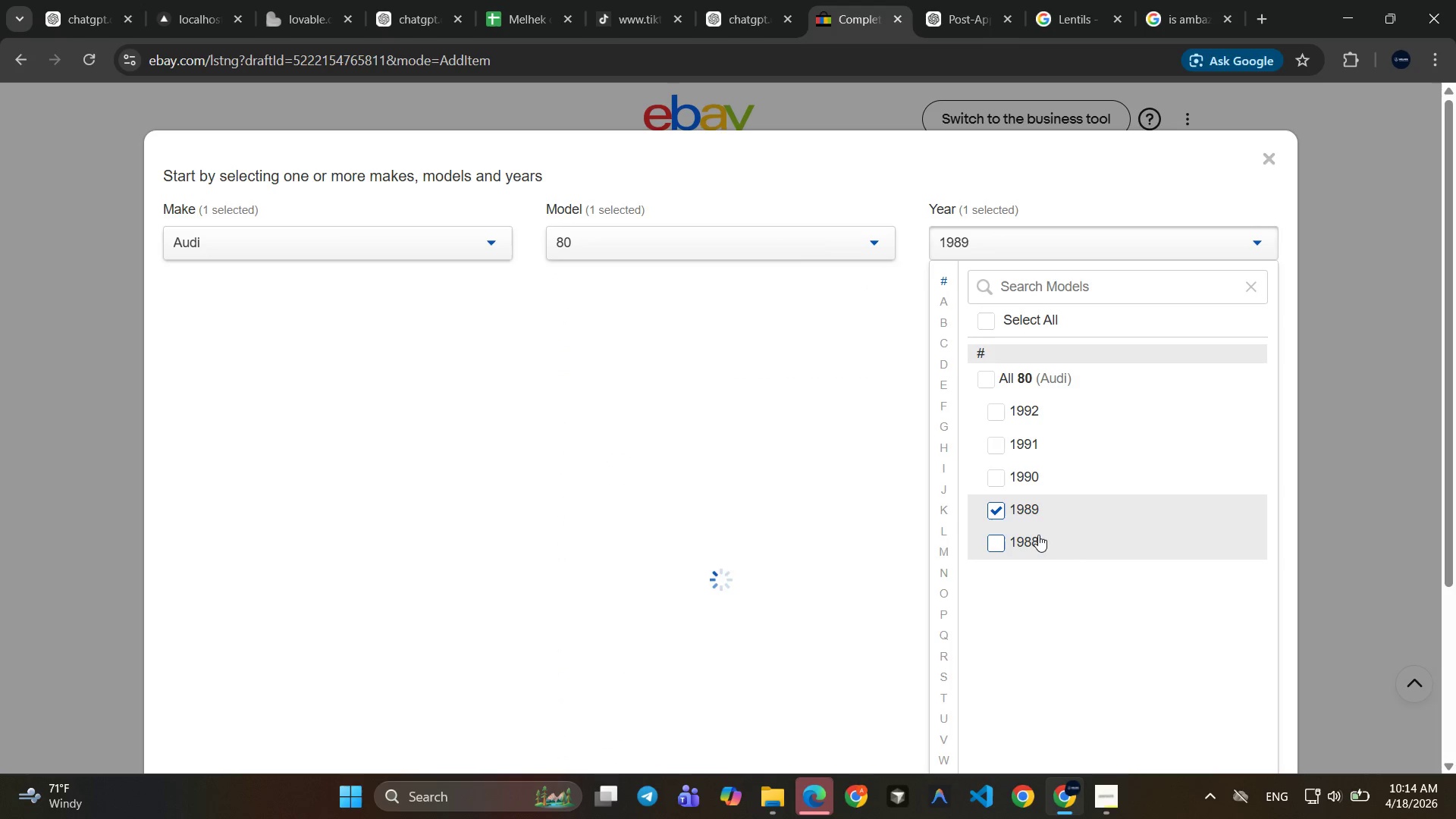 
left_click([1038, 535])
 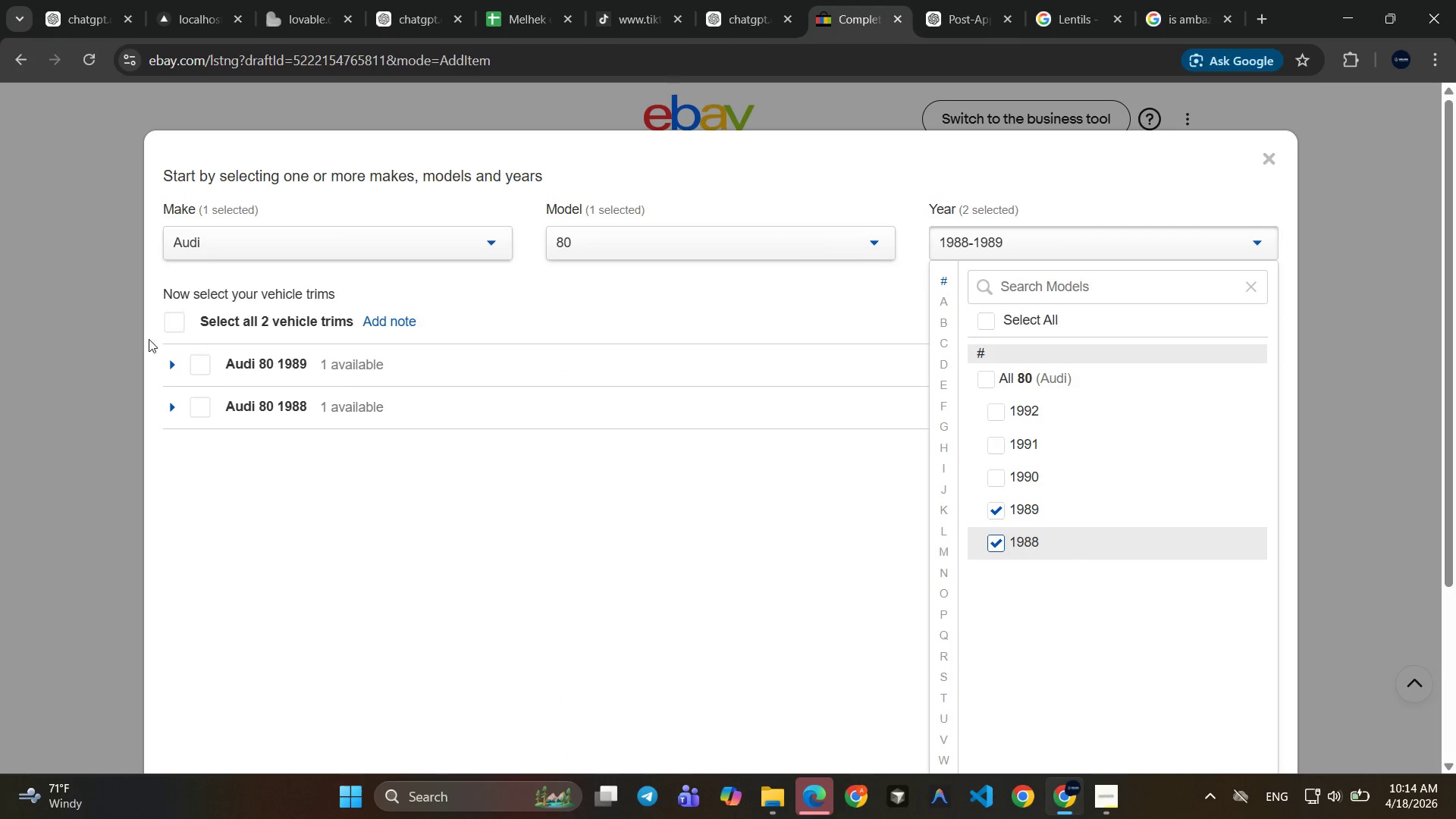 
left_click([174, 326])
 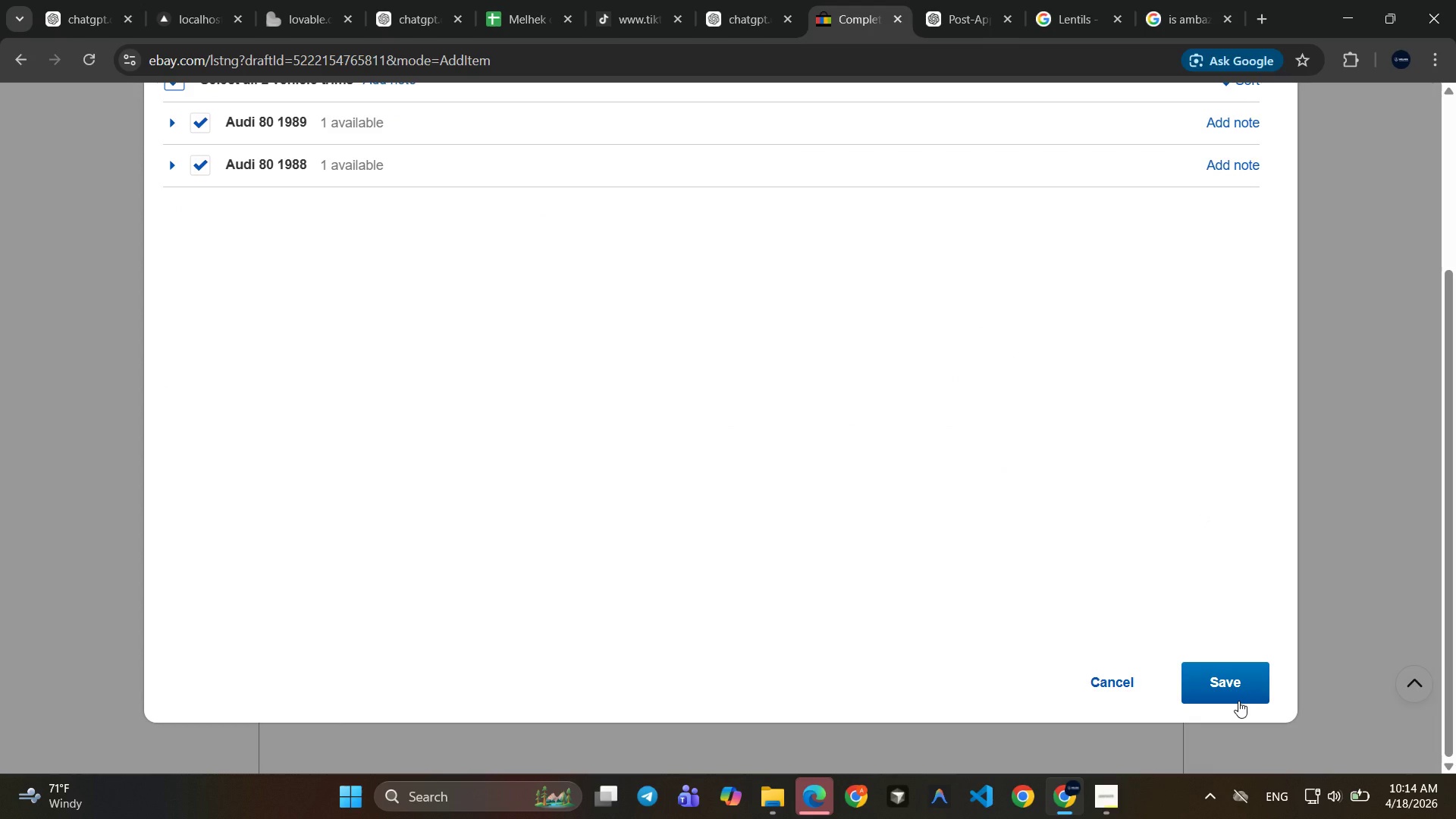 
left_click([1235, 686])
 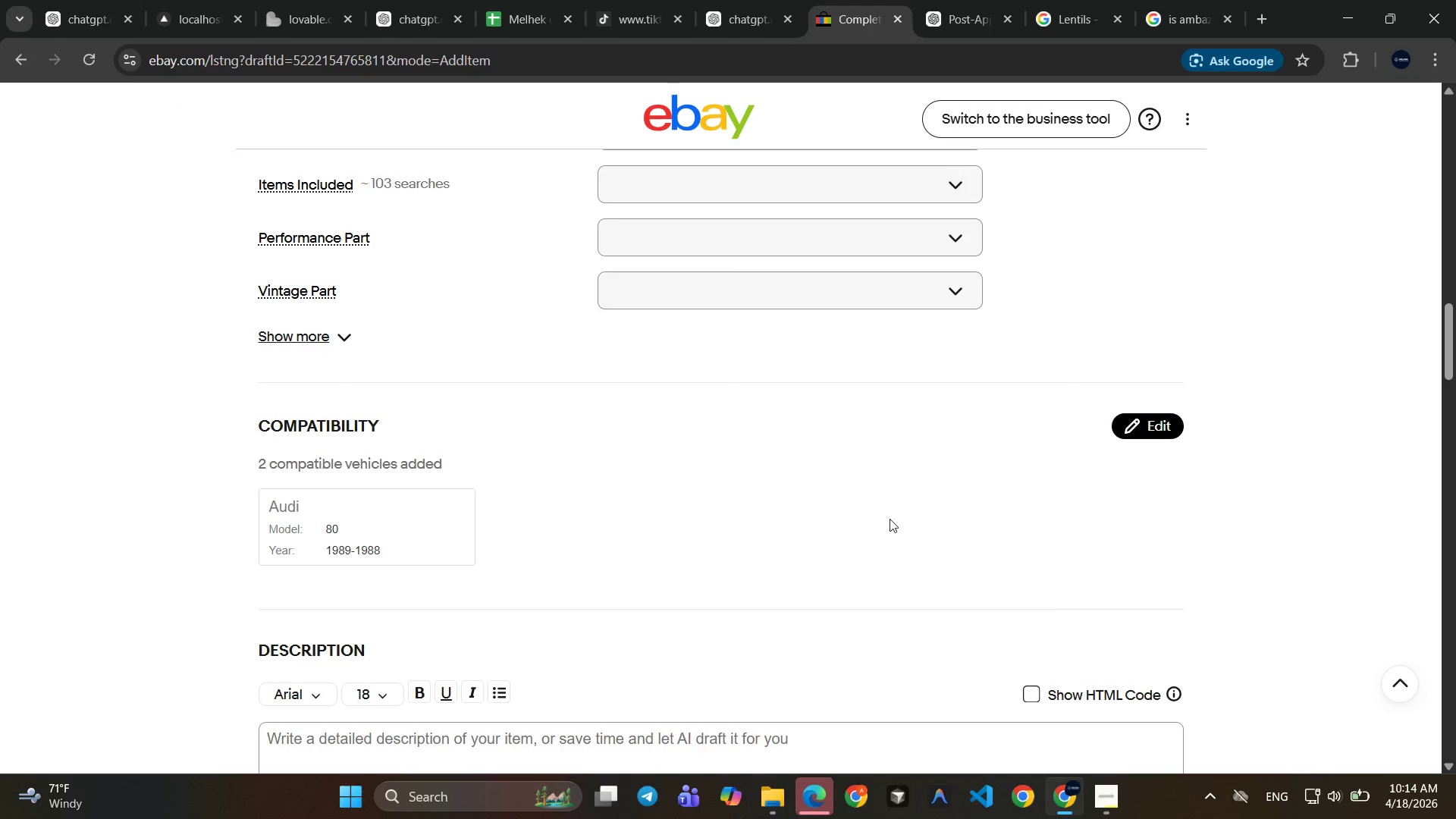 
left_click([889, 486])
 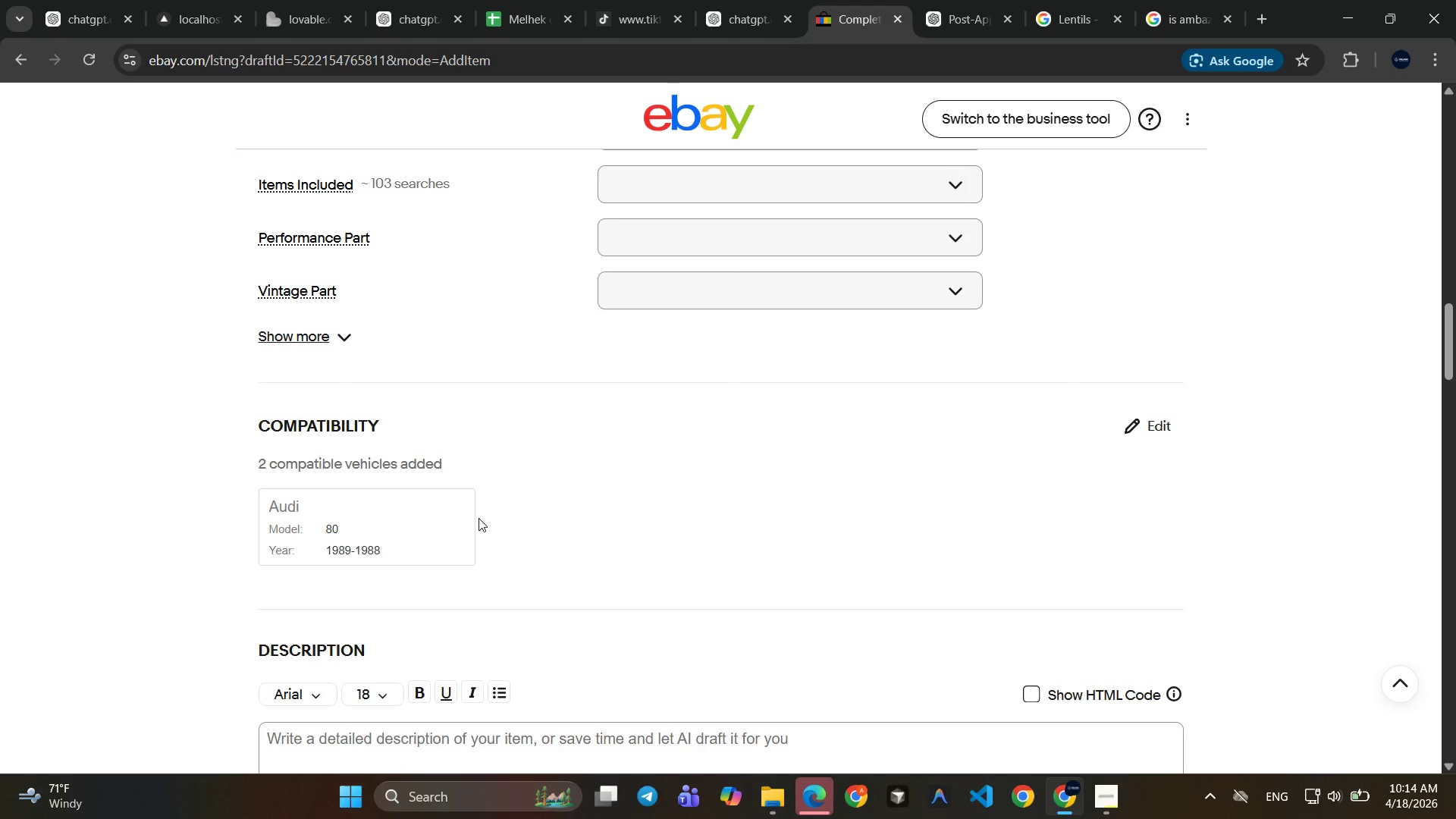 
left_click([479, 518])
 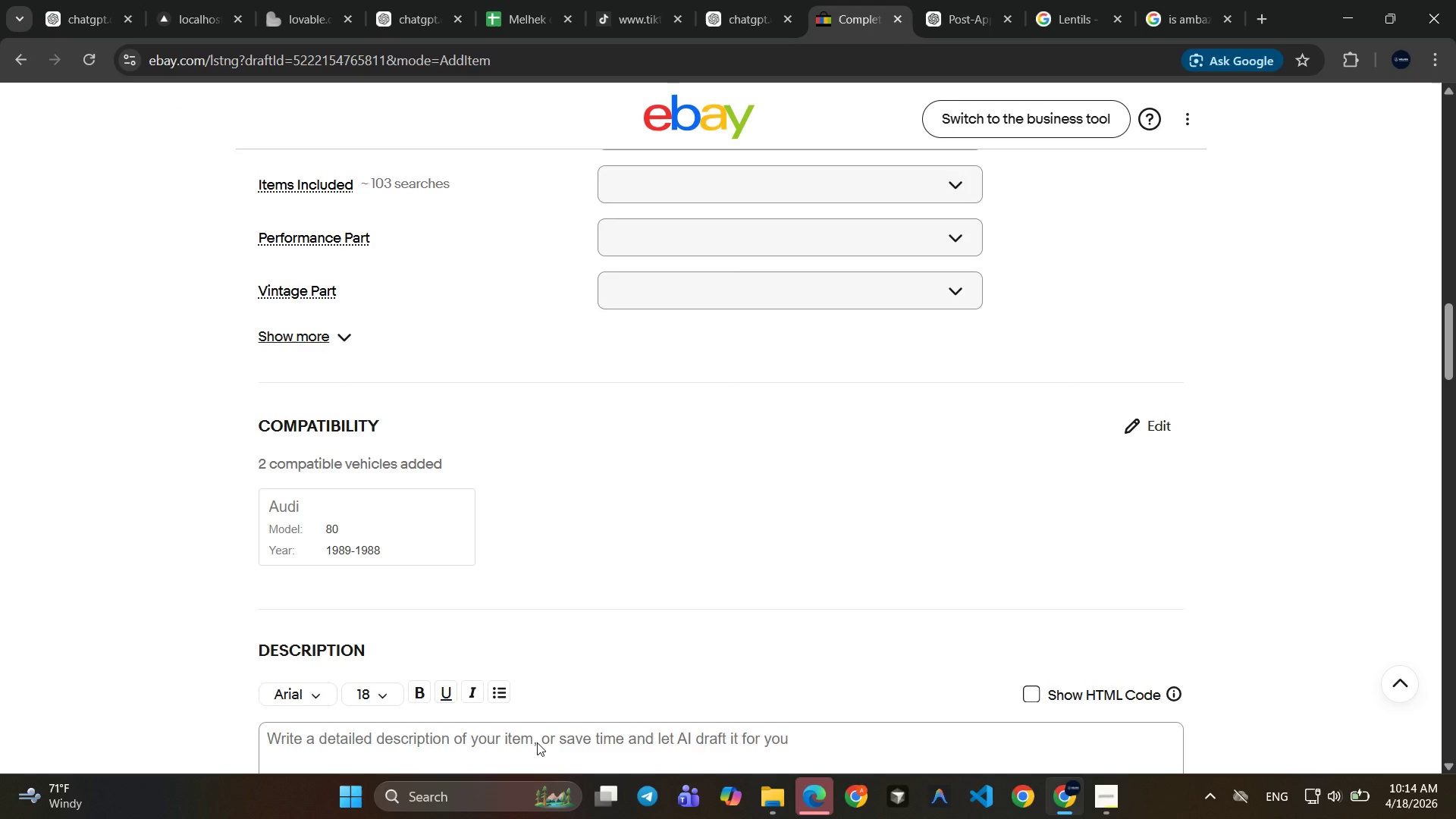 
left_click([537, 745])
 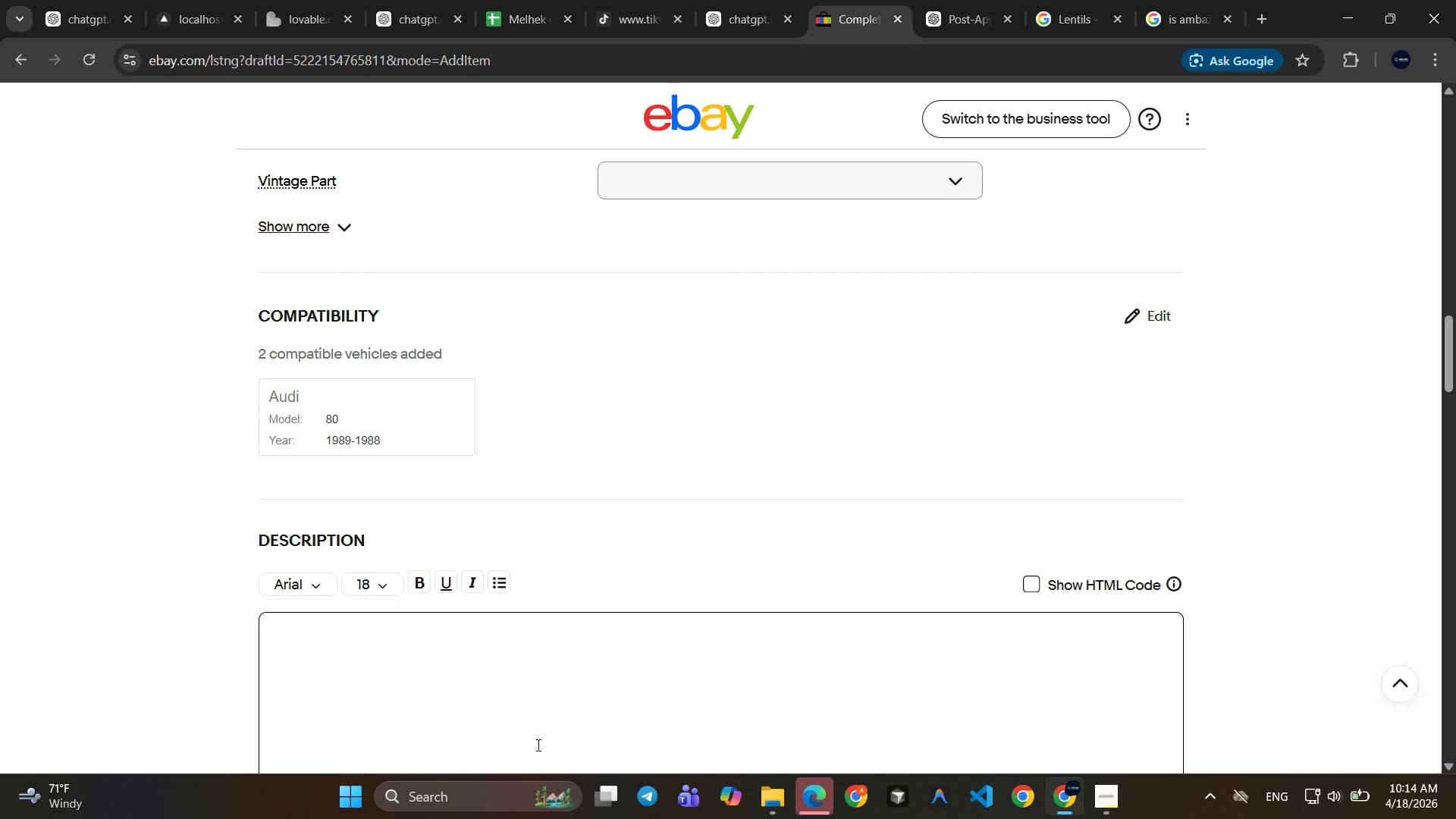 
left_click([537, 745])
 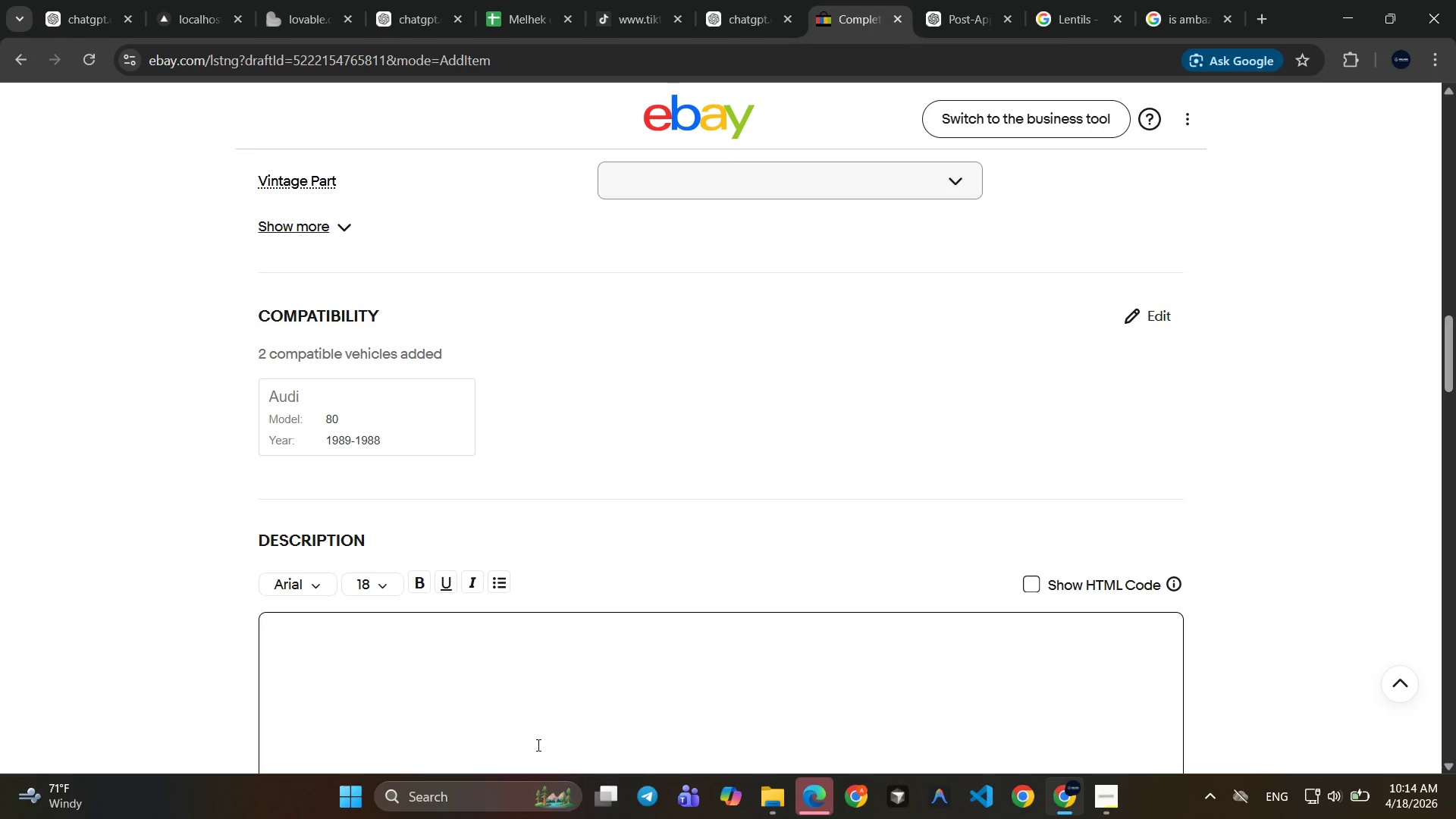 
type(Genuine Bosch rotor arm d)
key(Backspace)
type(for Audo)
key(Backspace)
type(i 80 models. This n)
key(Backspace)
type(Ni)
key(Backspace)
type(ew Old Stock part ensures efficient )
 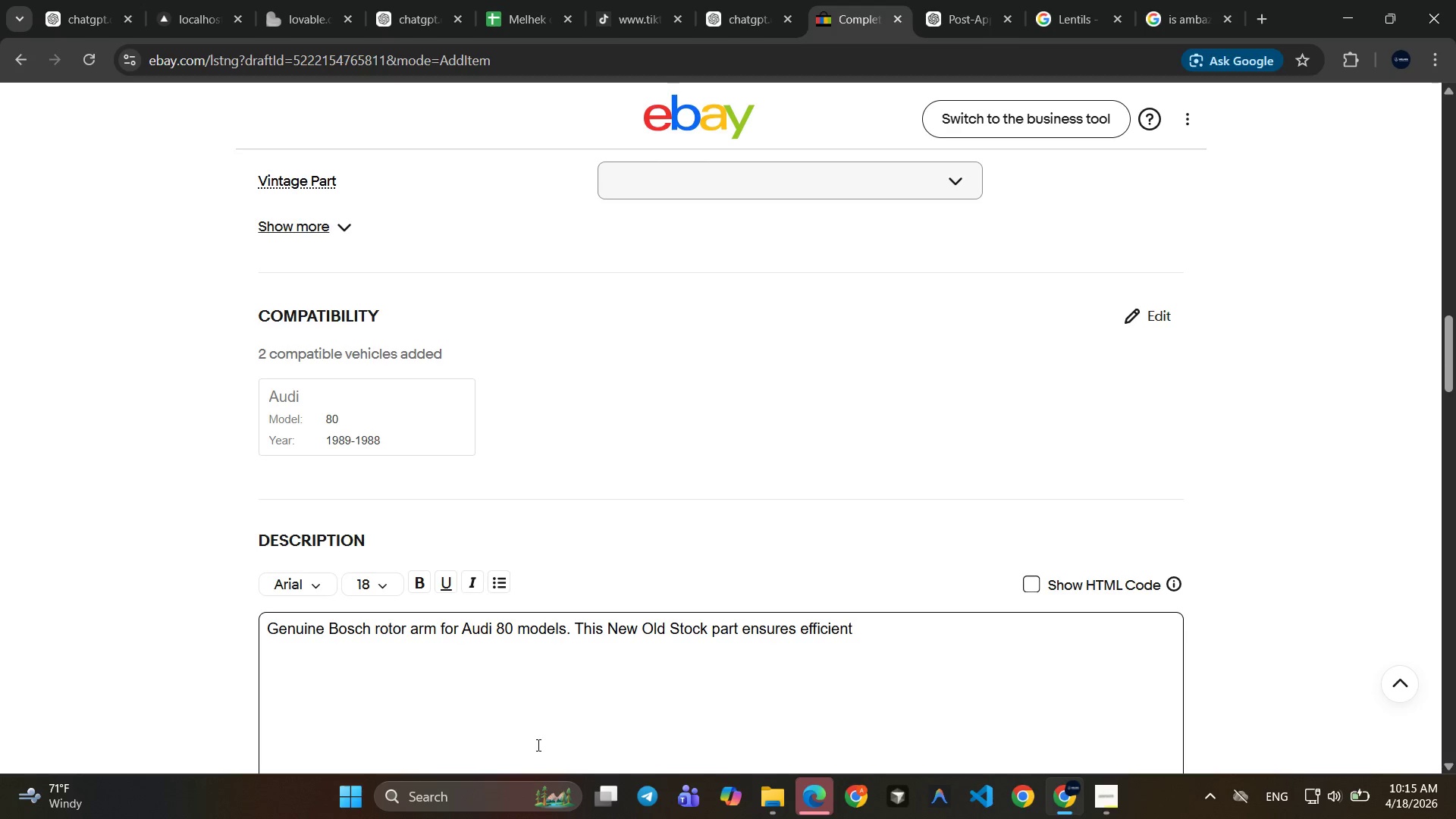 
type(spark delivery )
 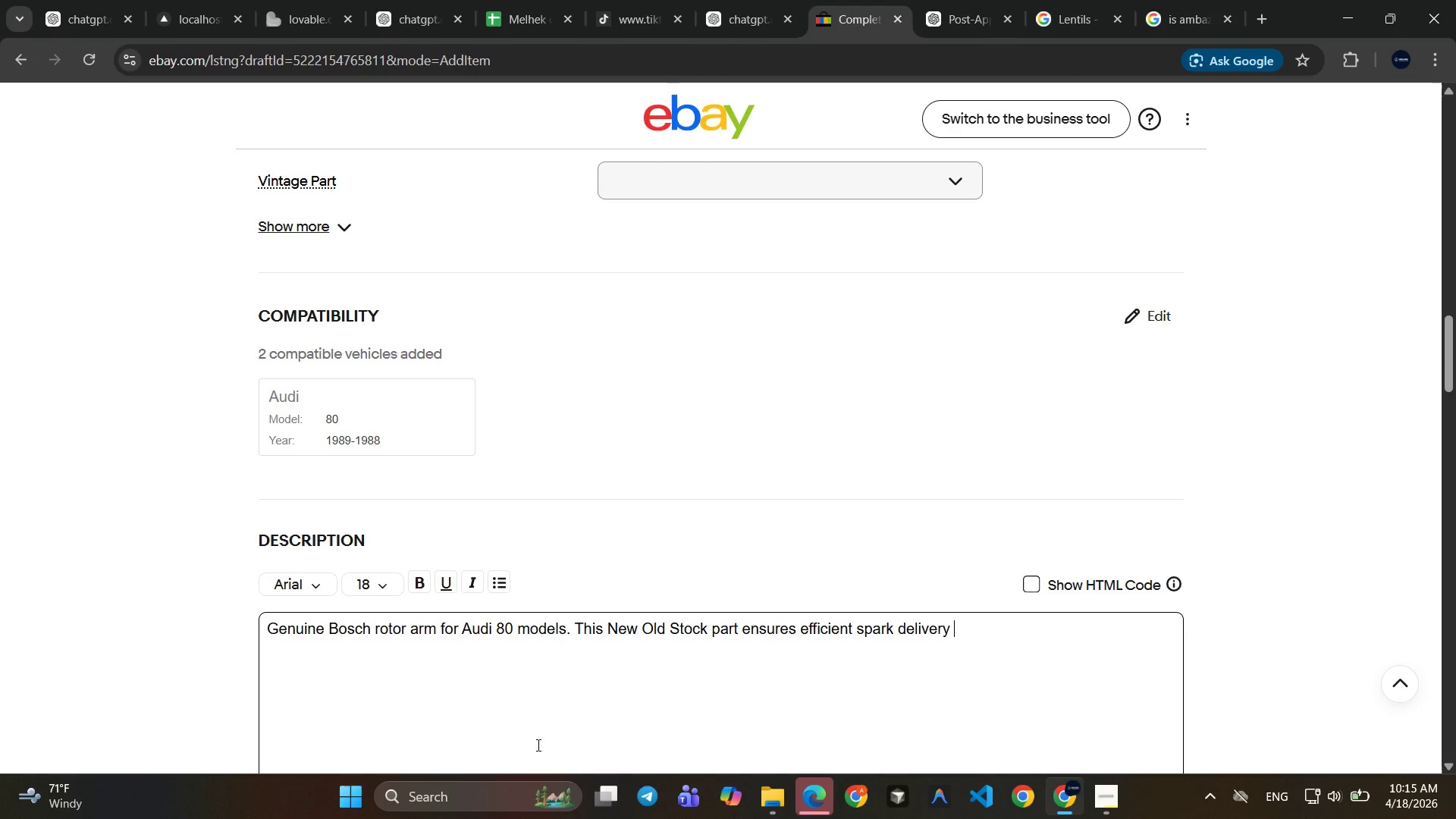 
type(with in the )
 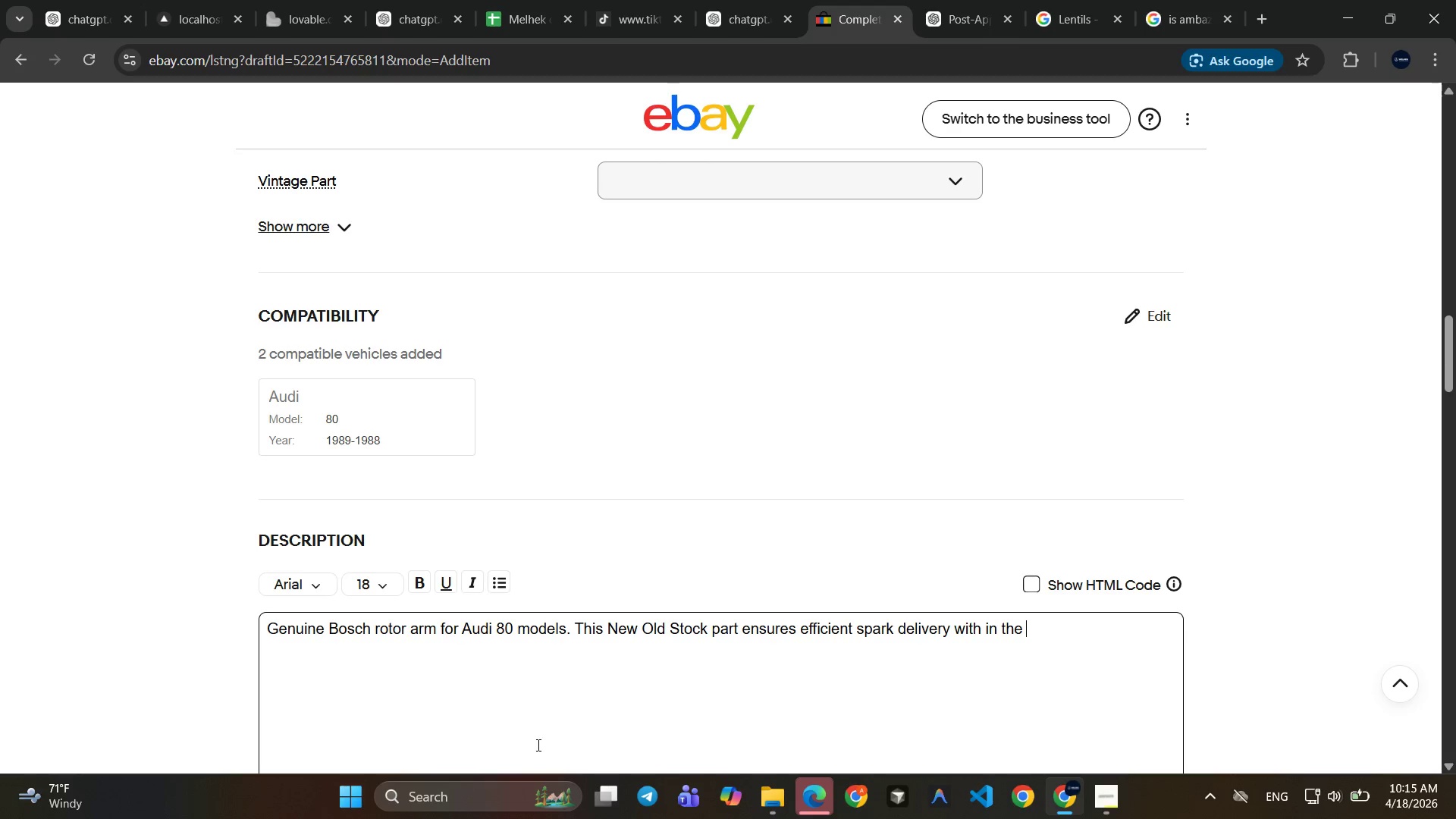 
key(Control+ArrowLeft)
 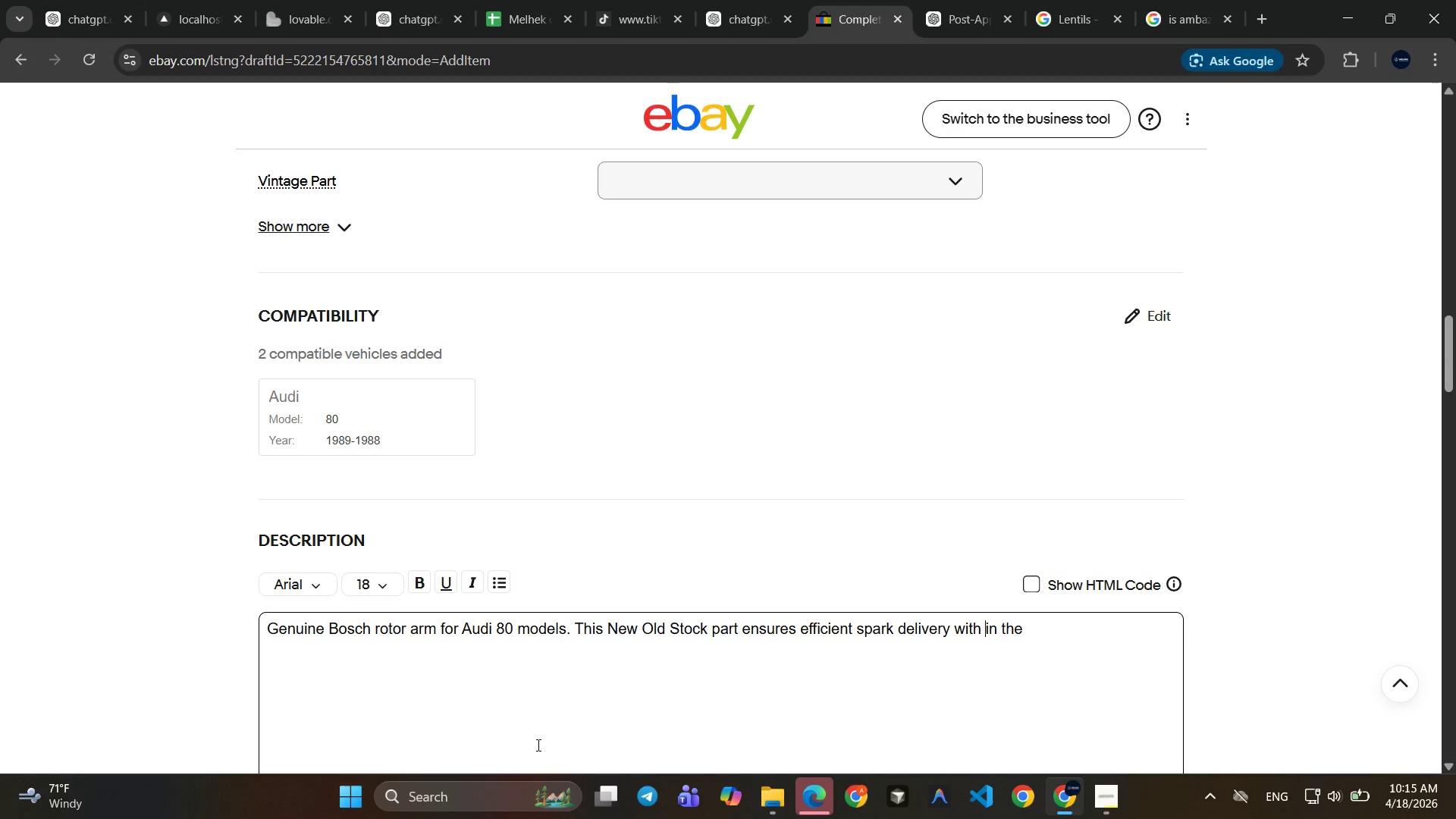 
key(Control+ArrowLeft)
 